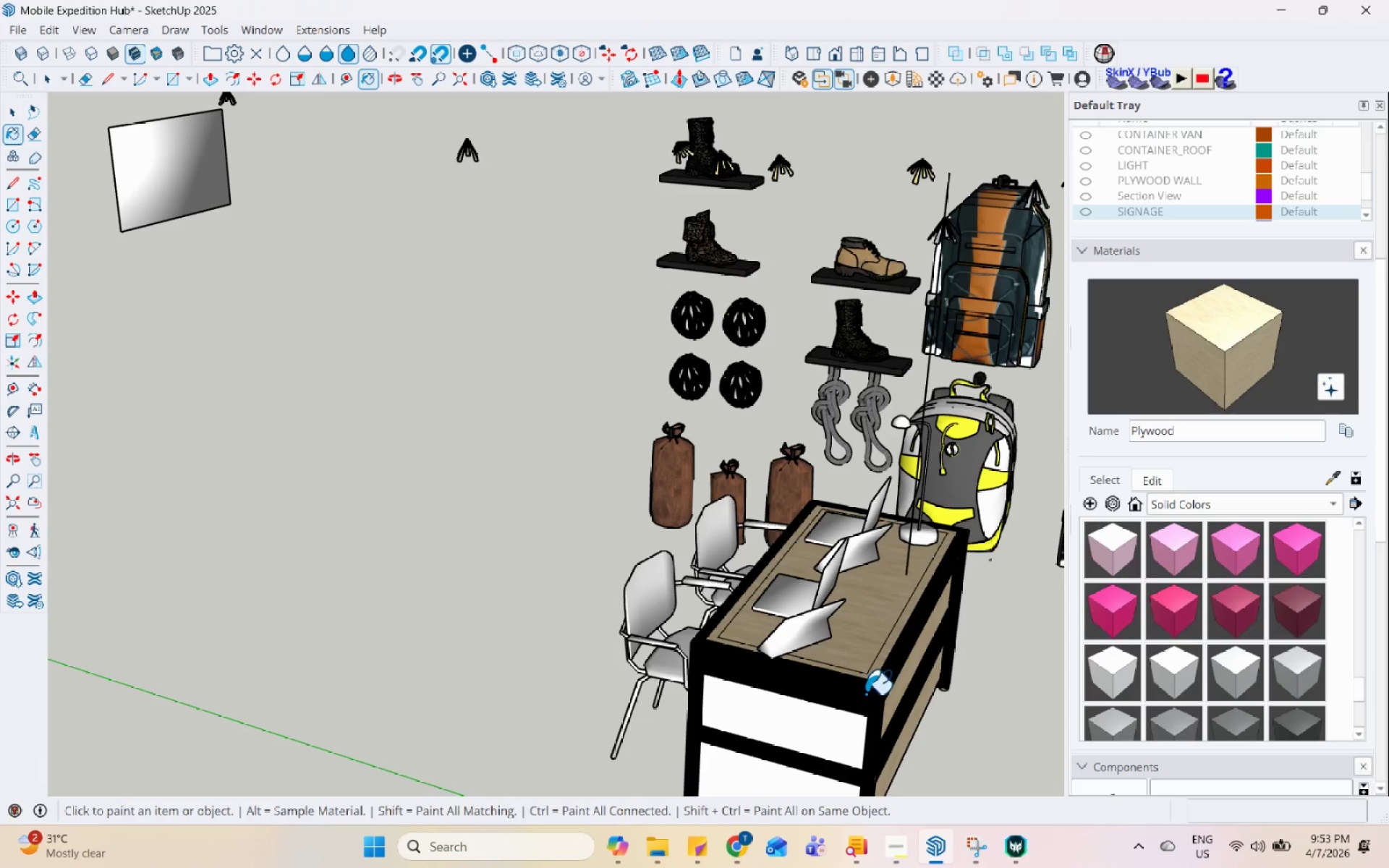 
double_click([813, 718])
 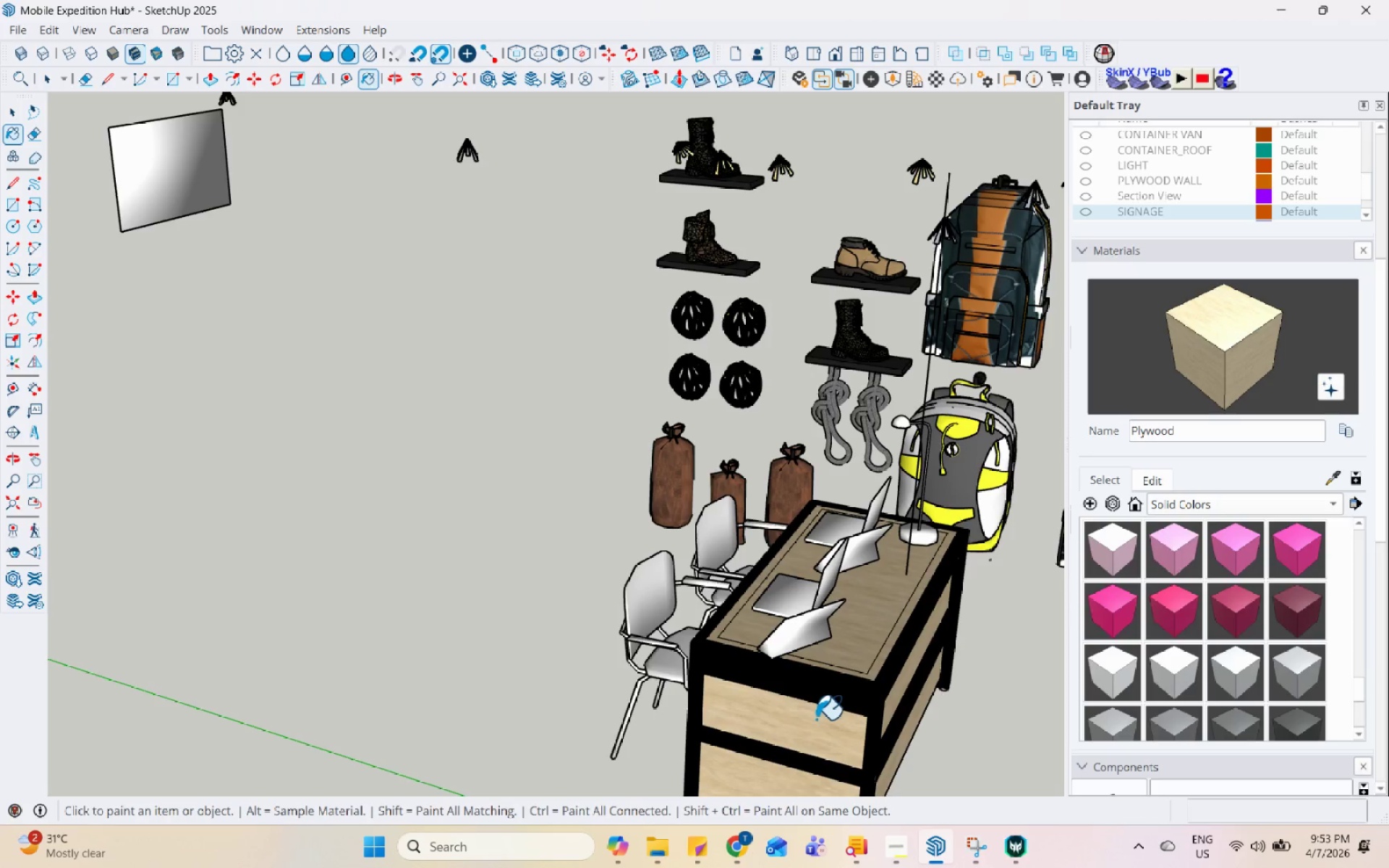 
scroll: coordinate [816, 719], scroll_direction: up, amount: 1.0
 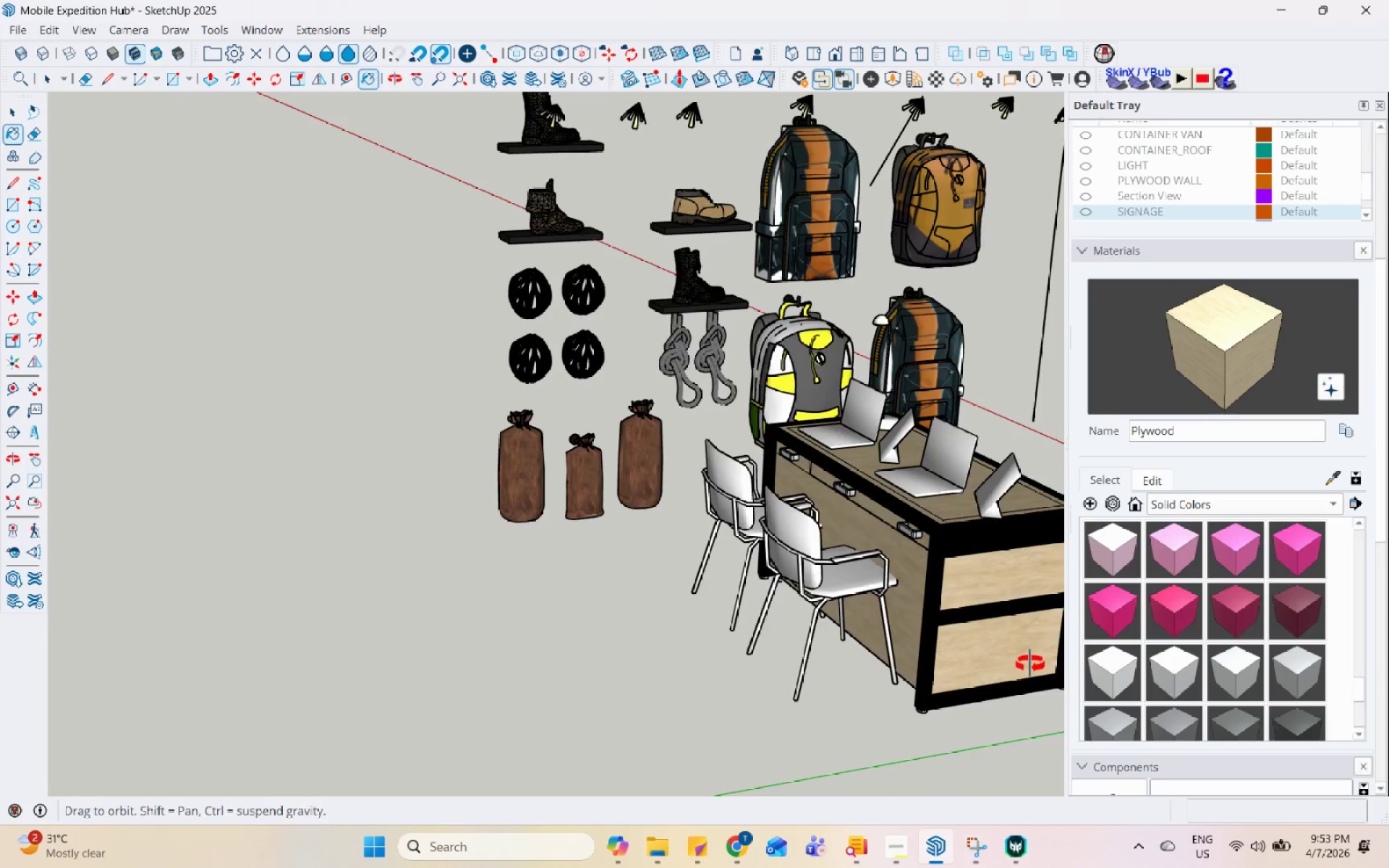 
key(Space)
 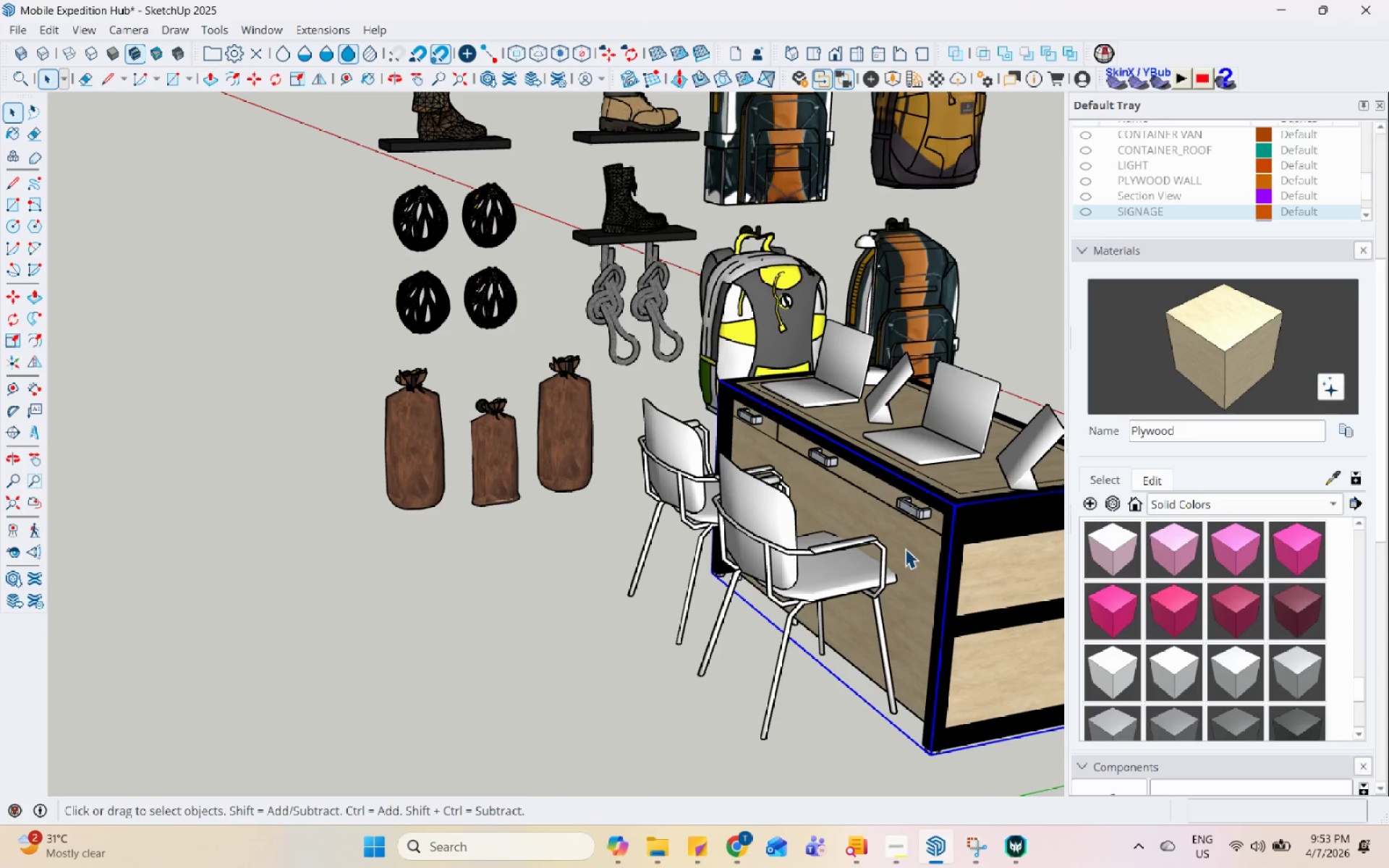 
scroll: coordinate [915, 574], scroll_direction: up, amount: 3.0
 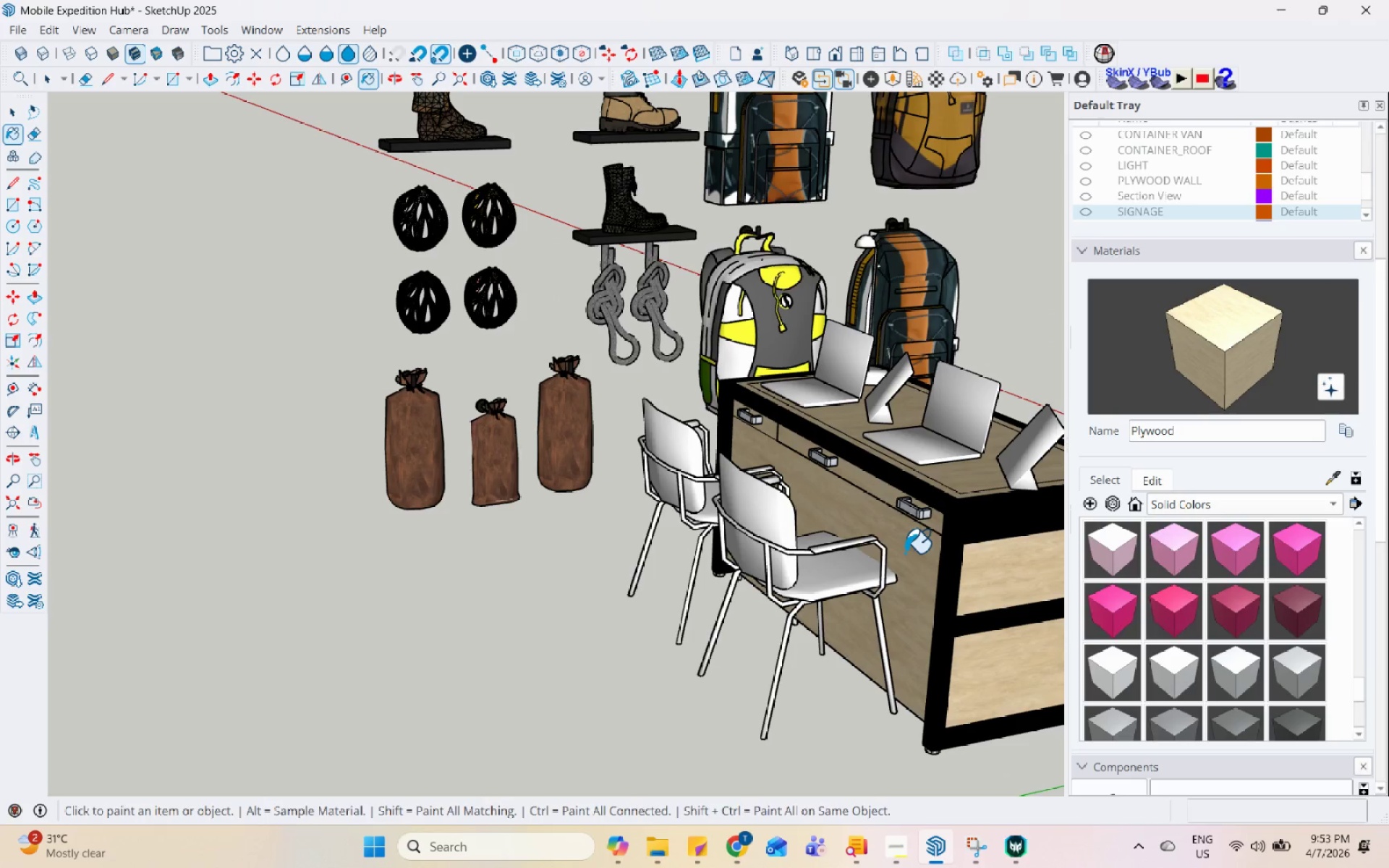 
double_click([903, 540])
 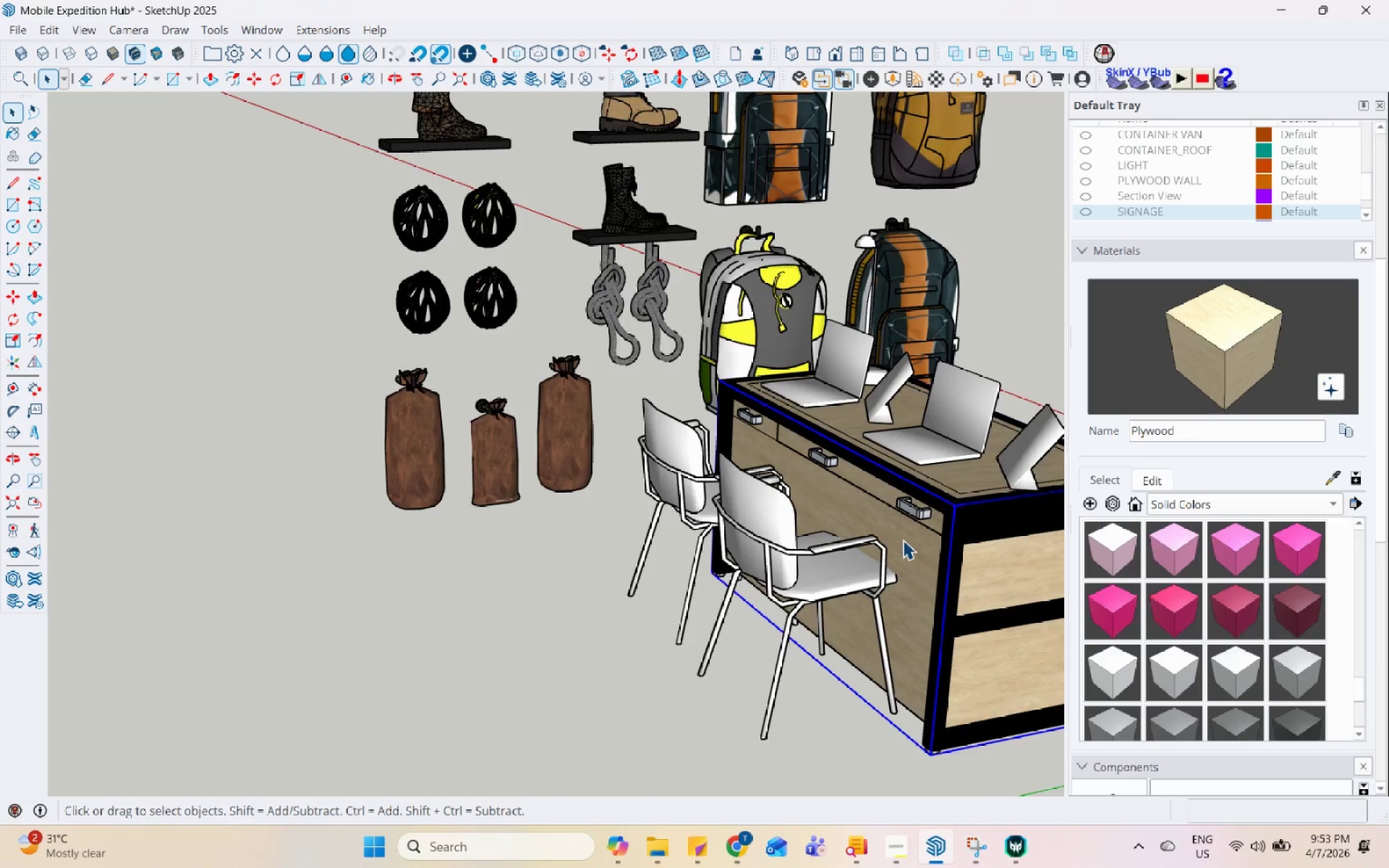 
triple_click([903, 540])
 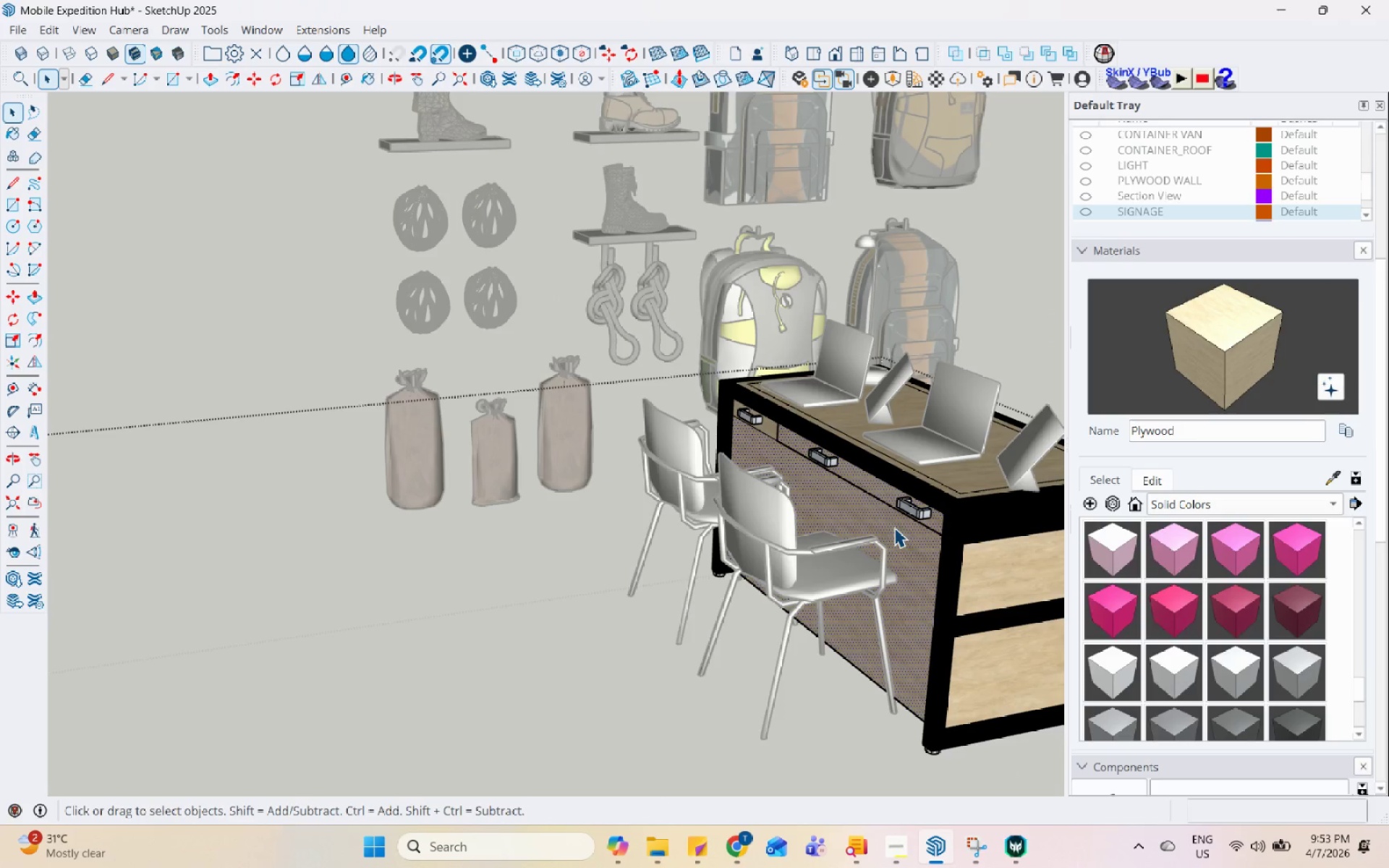 
left_click([896, 542])
 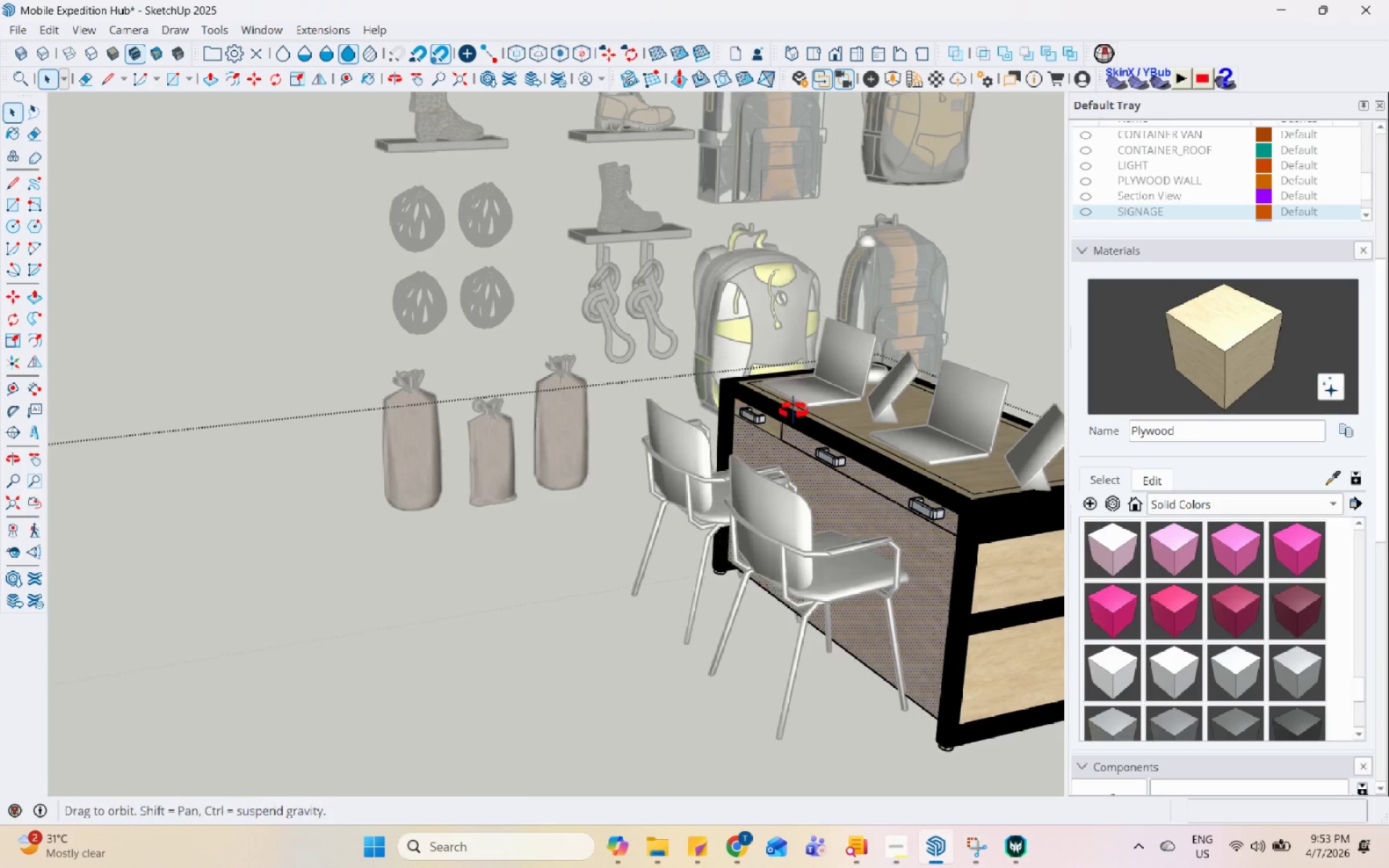 
scroll: coordinate [844, 416], scroll_direction: up, amount: 6.0
 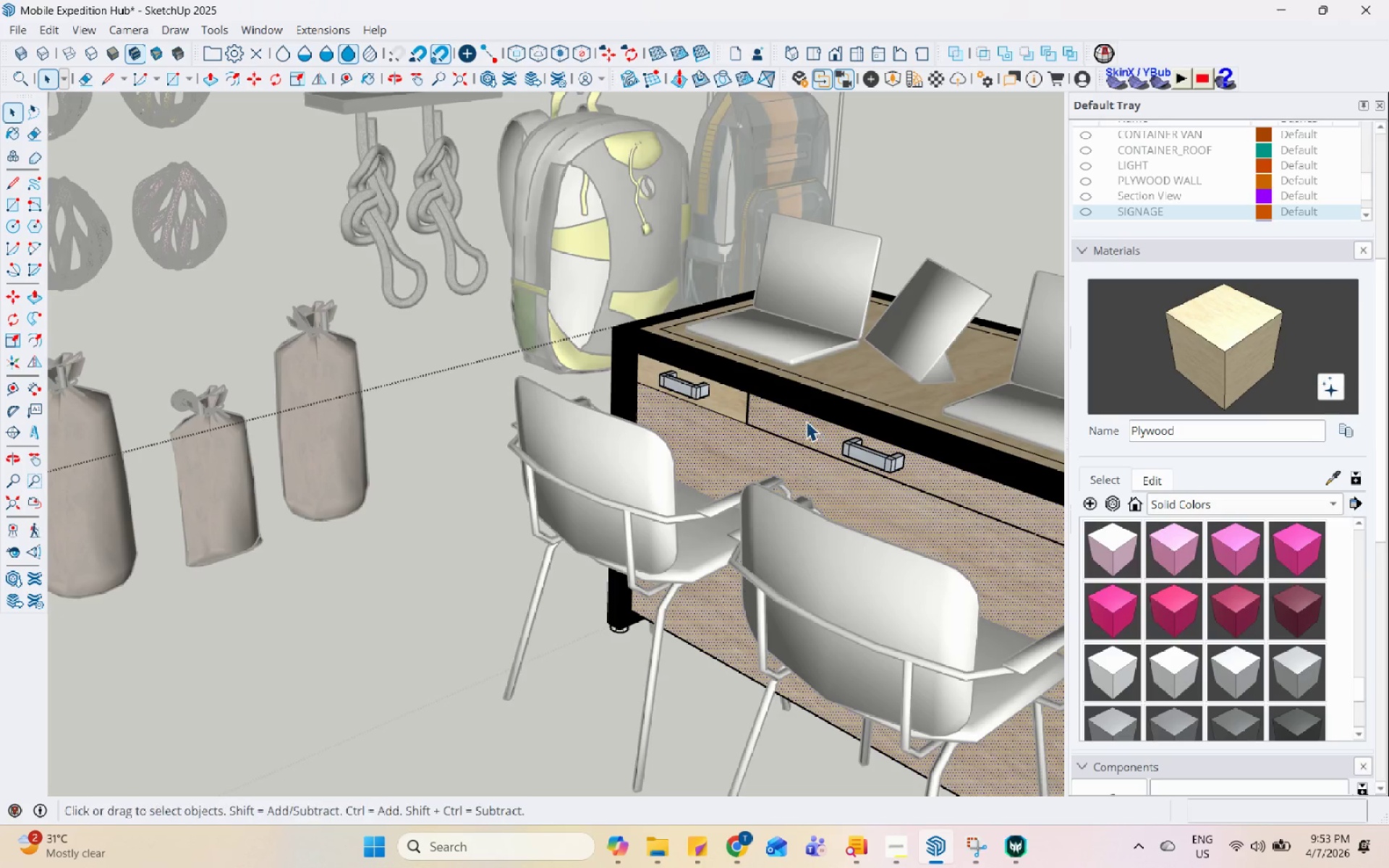 
key(L)
 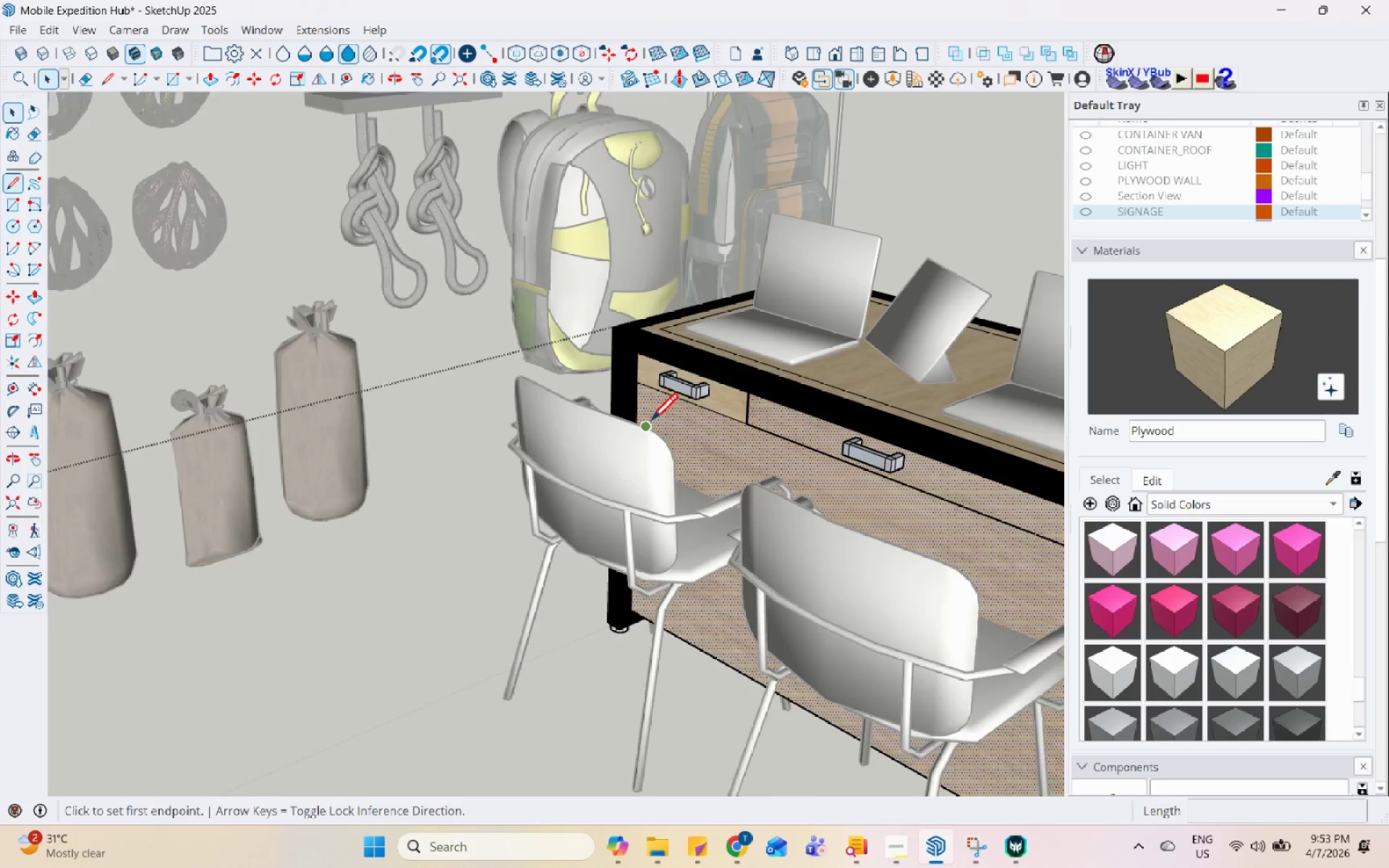 
scroll: coordinate [649, 408], scroll_direction: up, amount: 3.0
 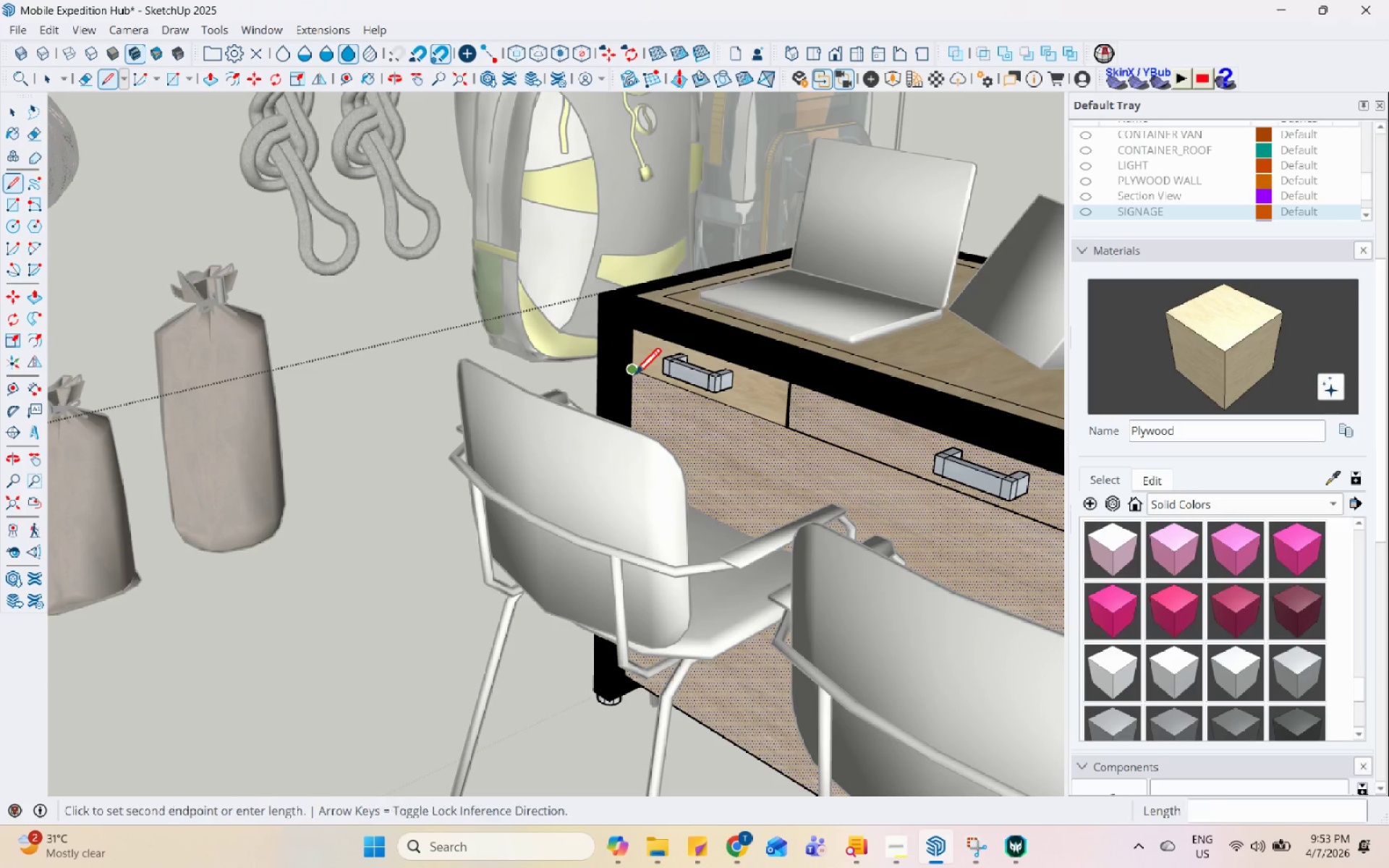 
scroll: coordinate [316, 465], scroll_direction: down, amount: 8.0
 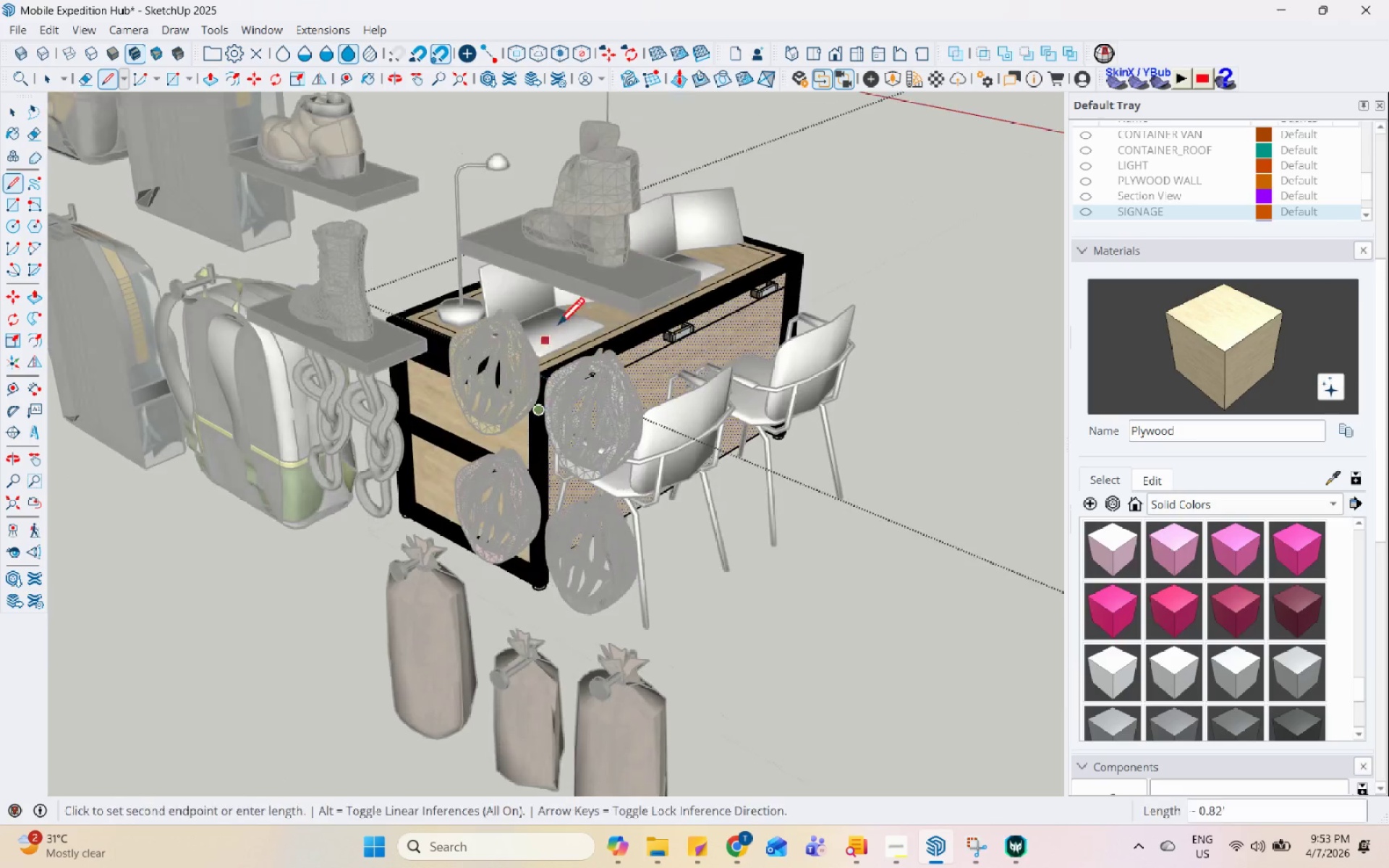 
scroll: coordinate [809, 284], scroll_direction: up, amount: 8.0
 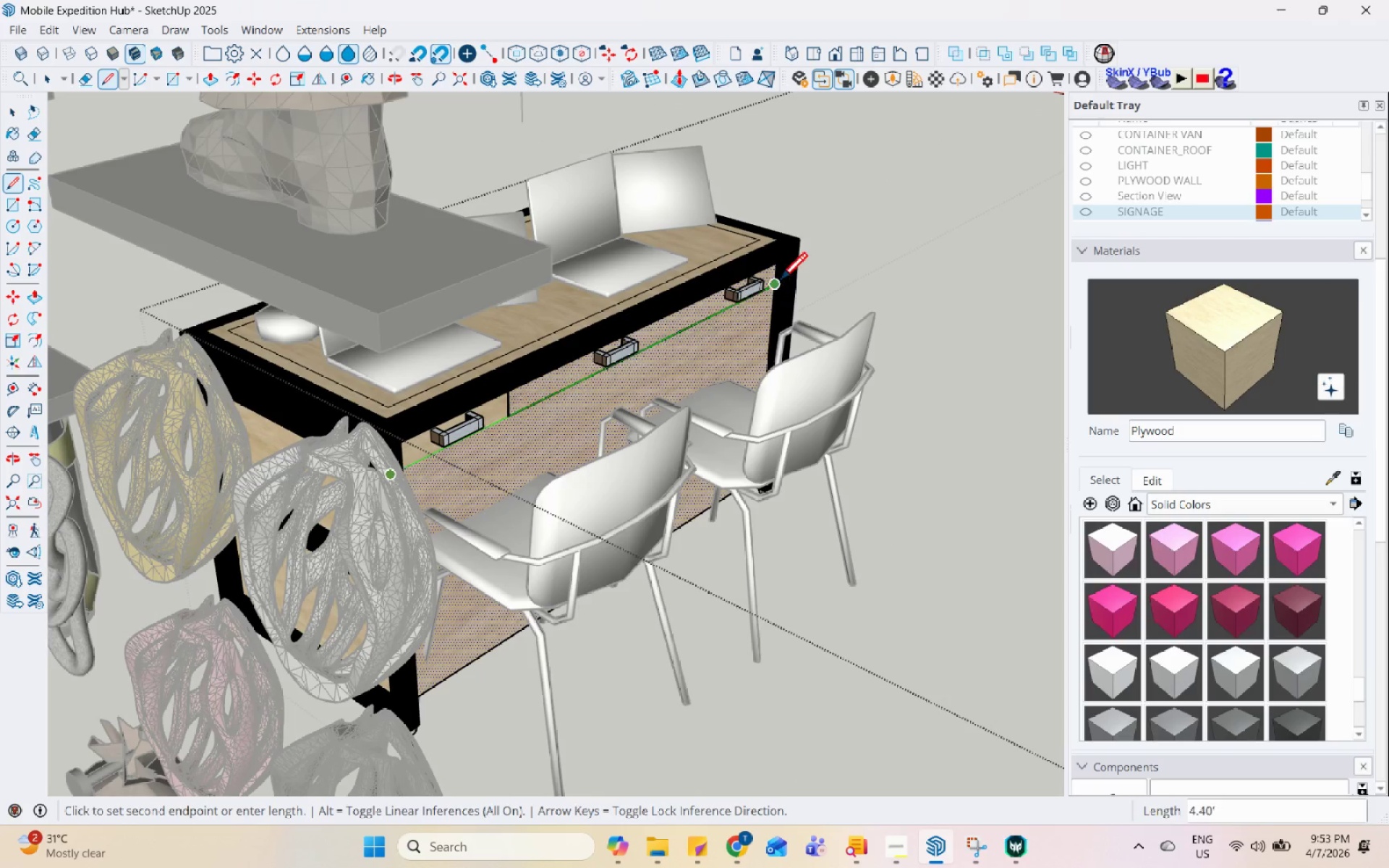 
left_click([780, 281])
 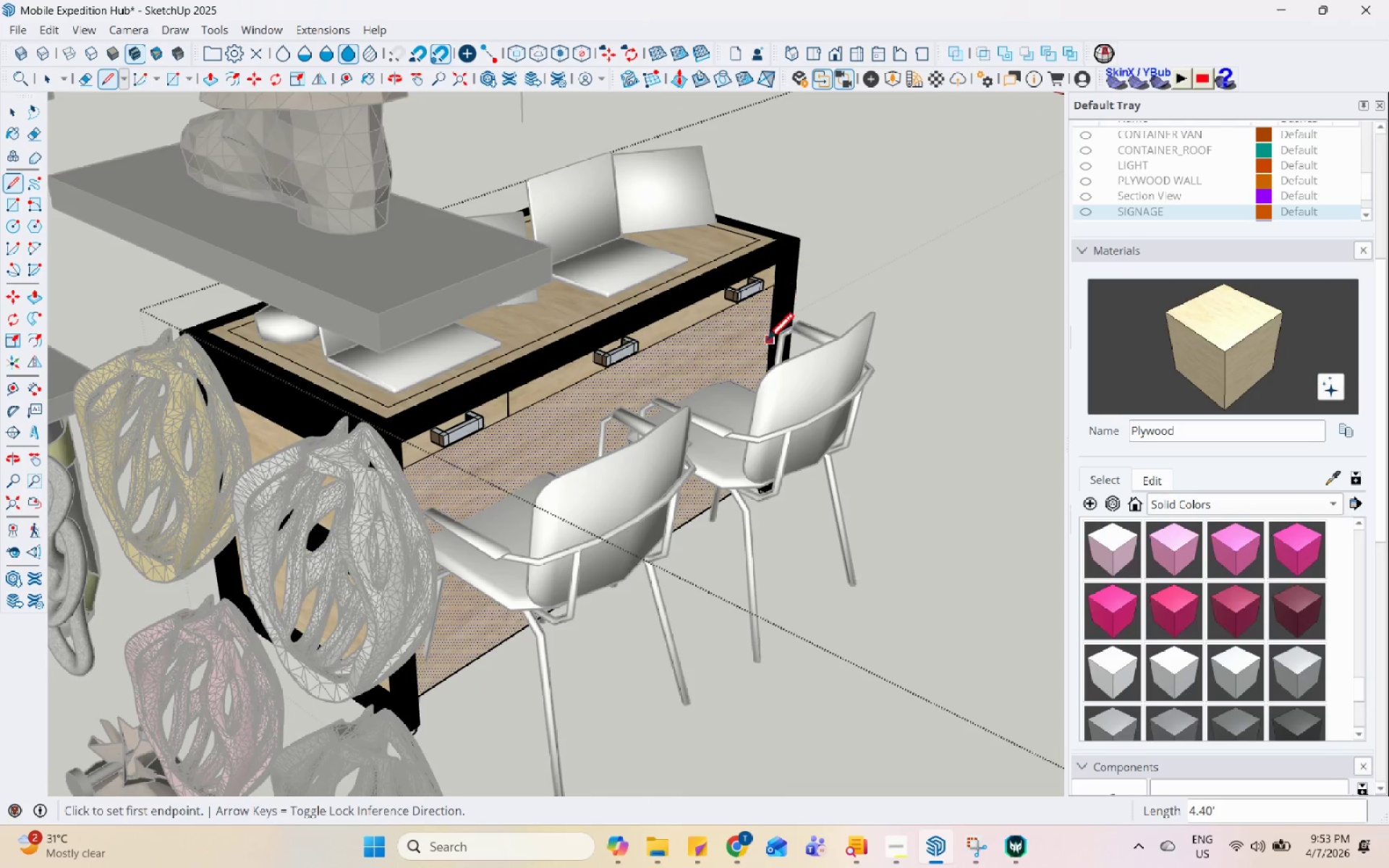 
key(Space)
 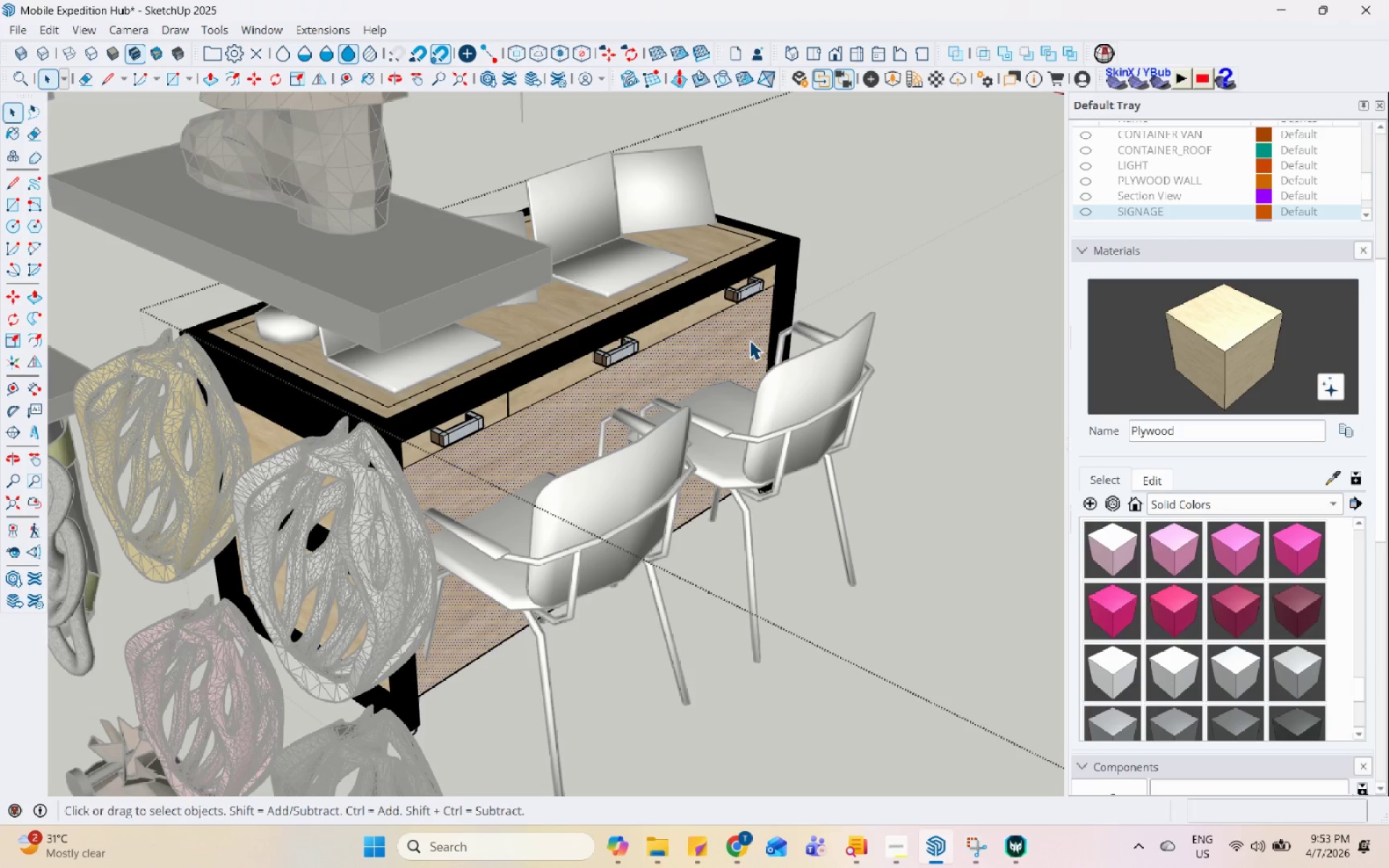 
key(P)
 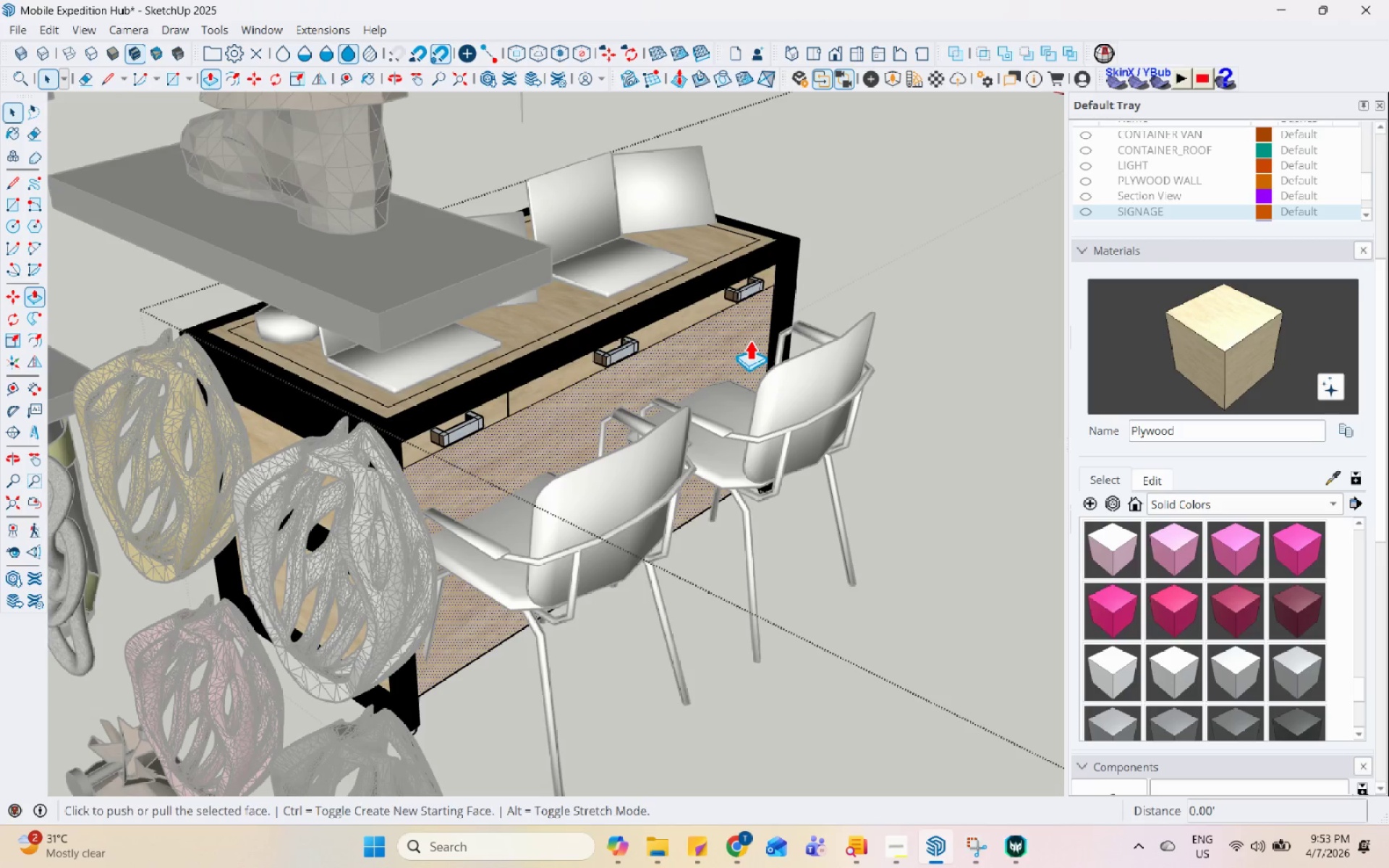 
left_click([749, 340])
 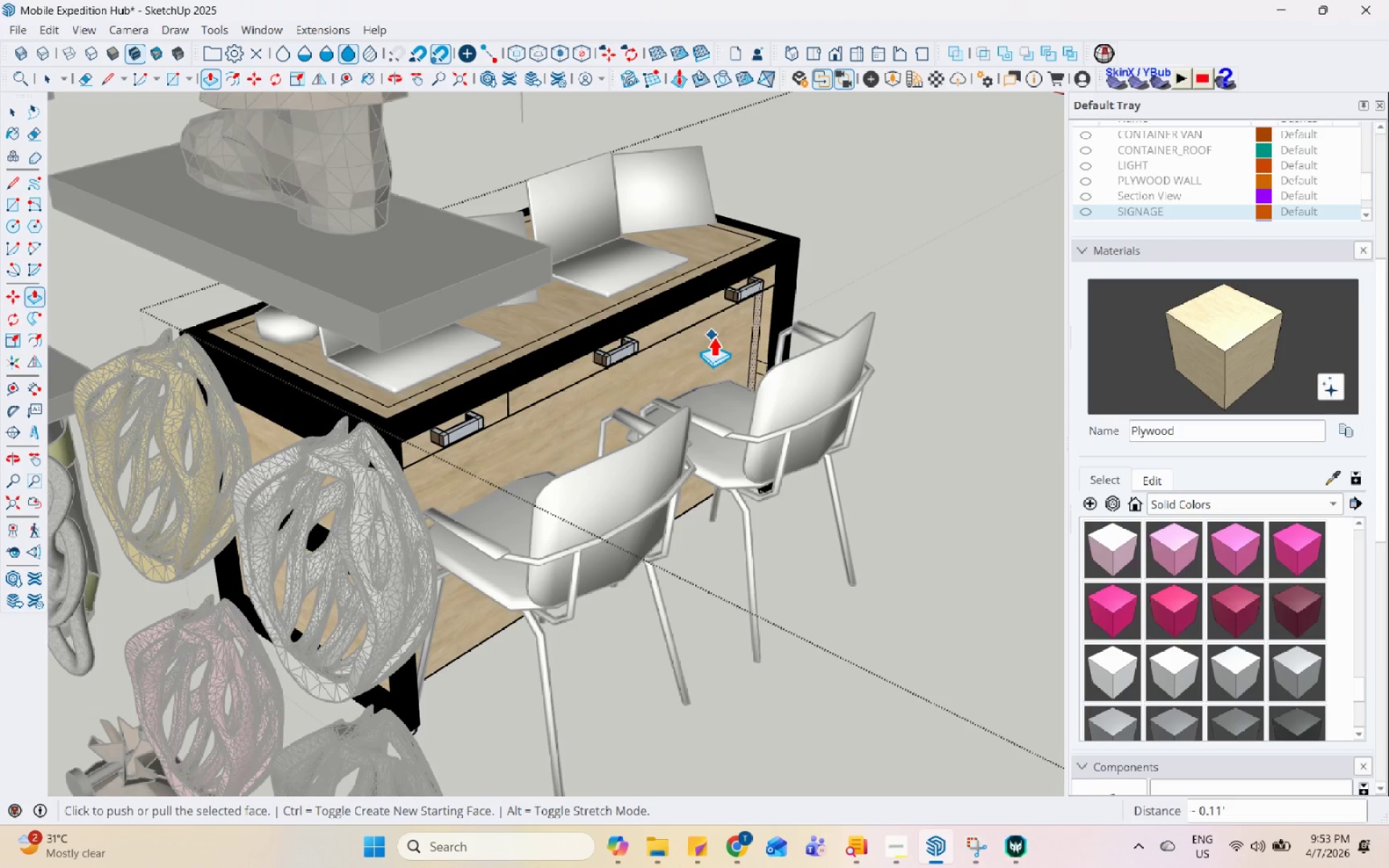 
left_click([729, 348])
 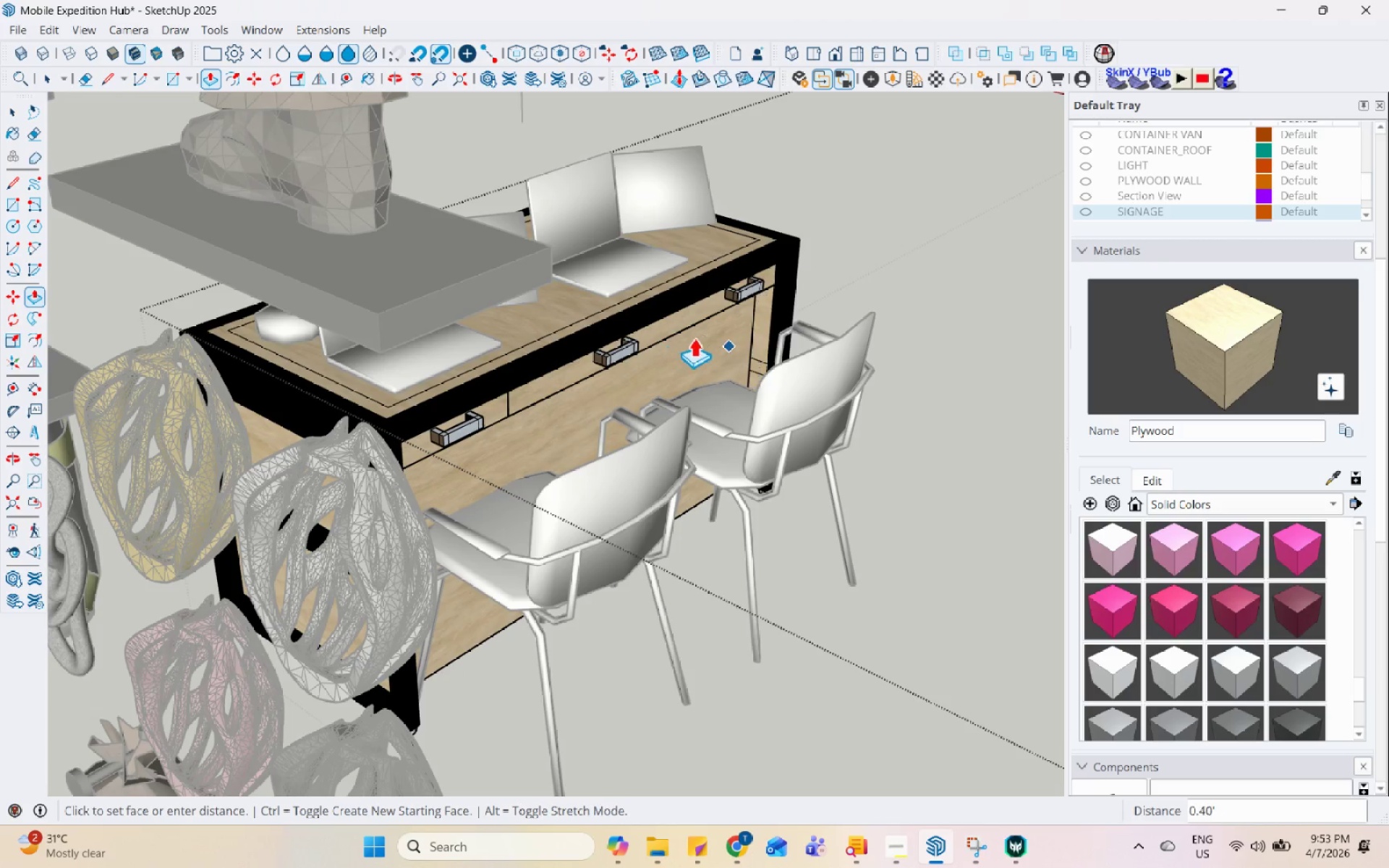 
left_click([711, 337])
 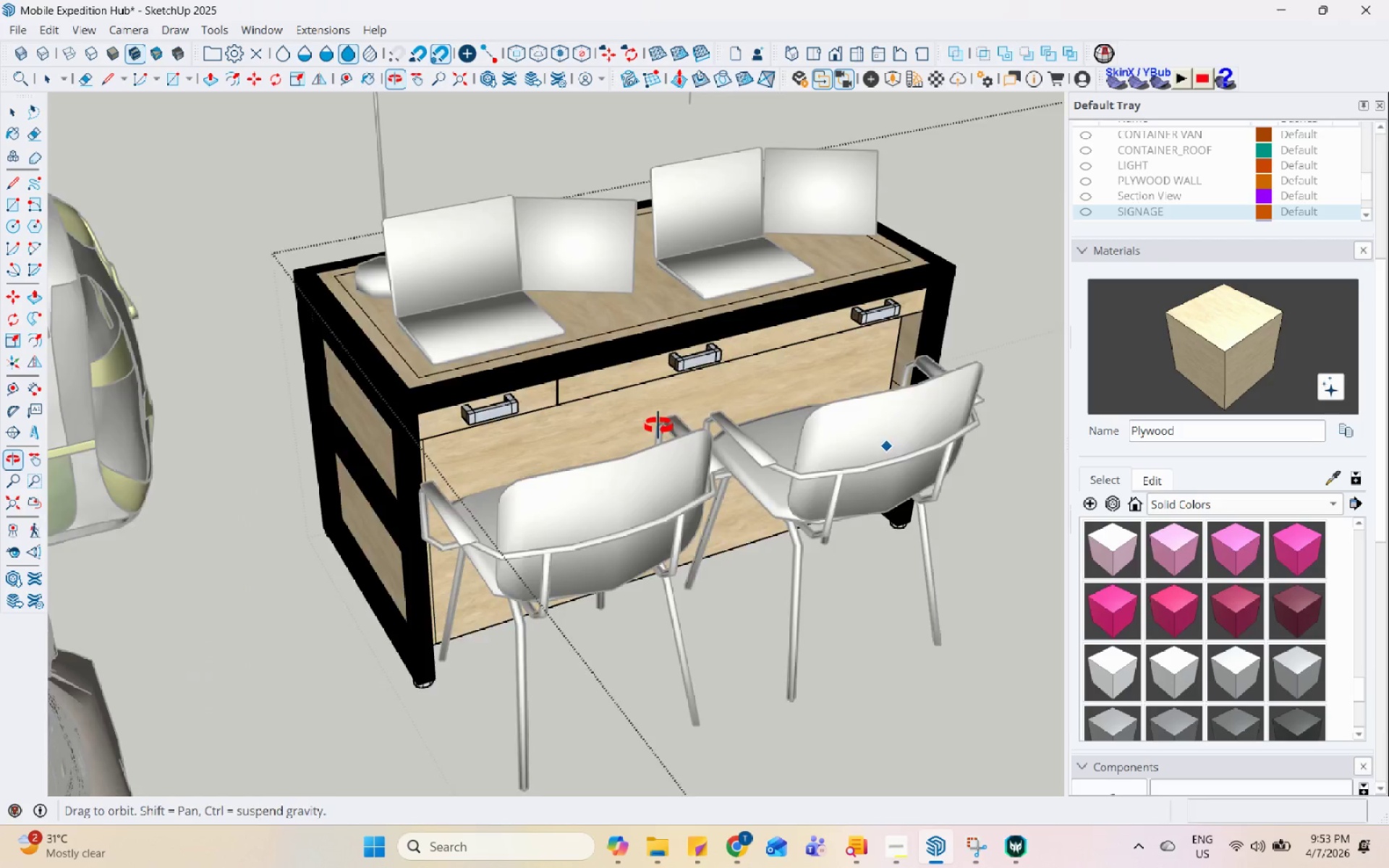 
middle_click([520, 426])
 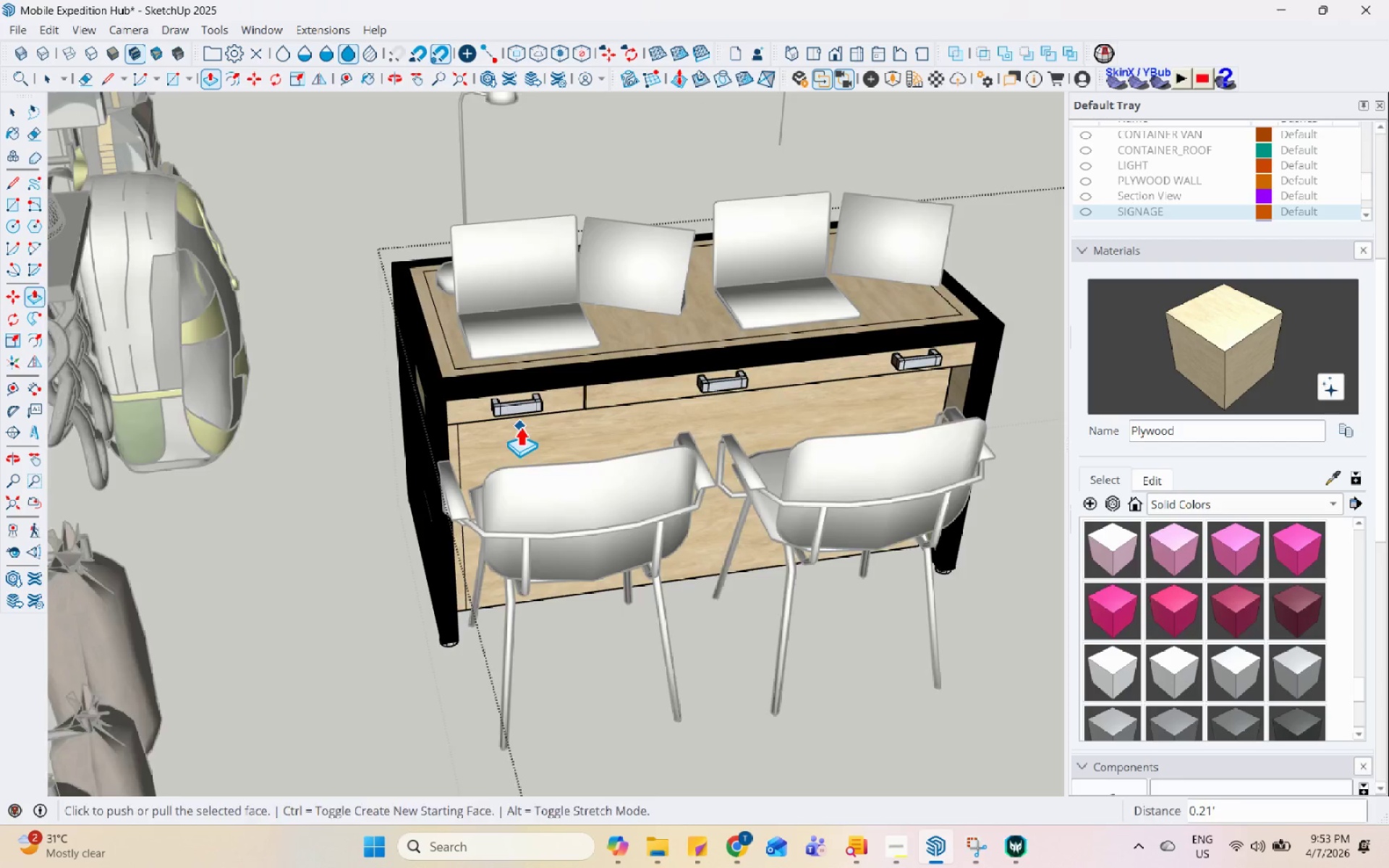 
key(Space)
 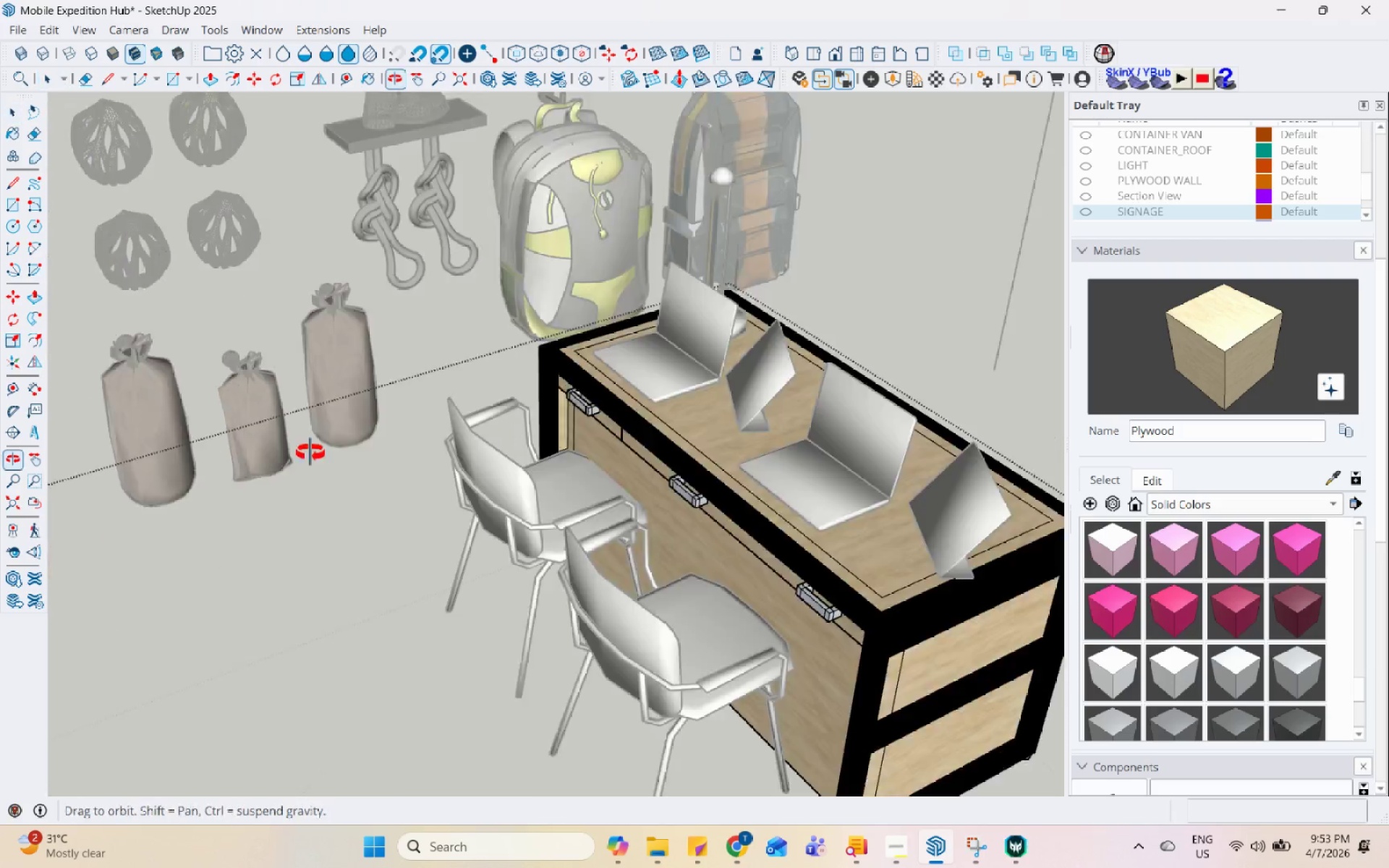 
scroll: coordinate [520, 426], scroll_direction: down, amount: 3.0
 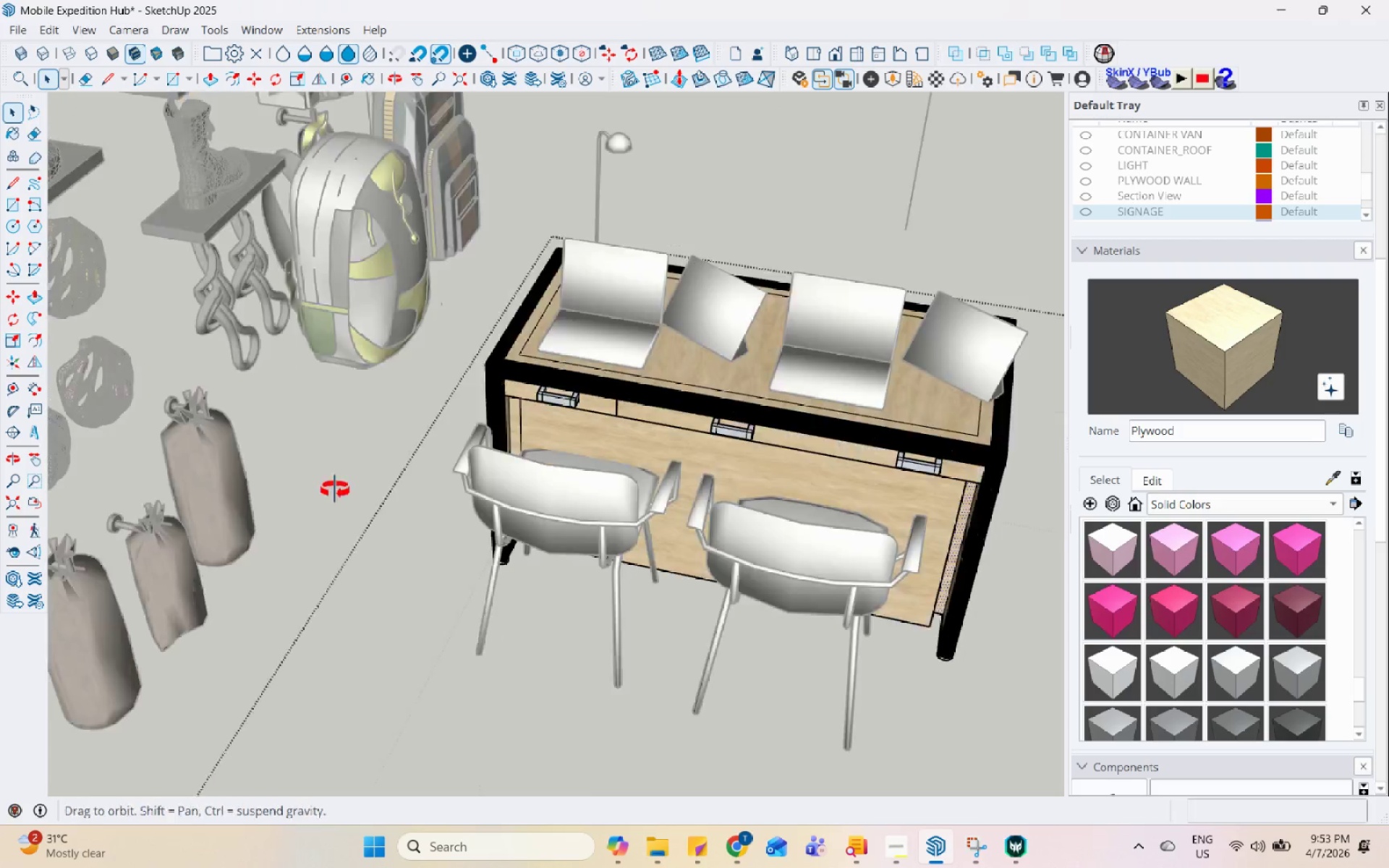 
key(Escape)
 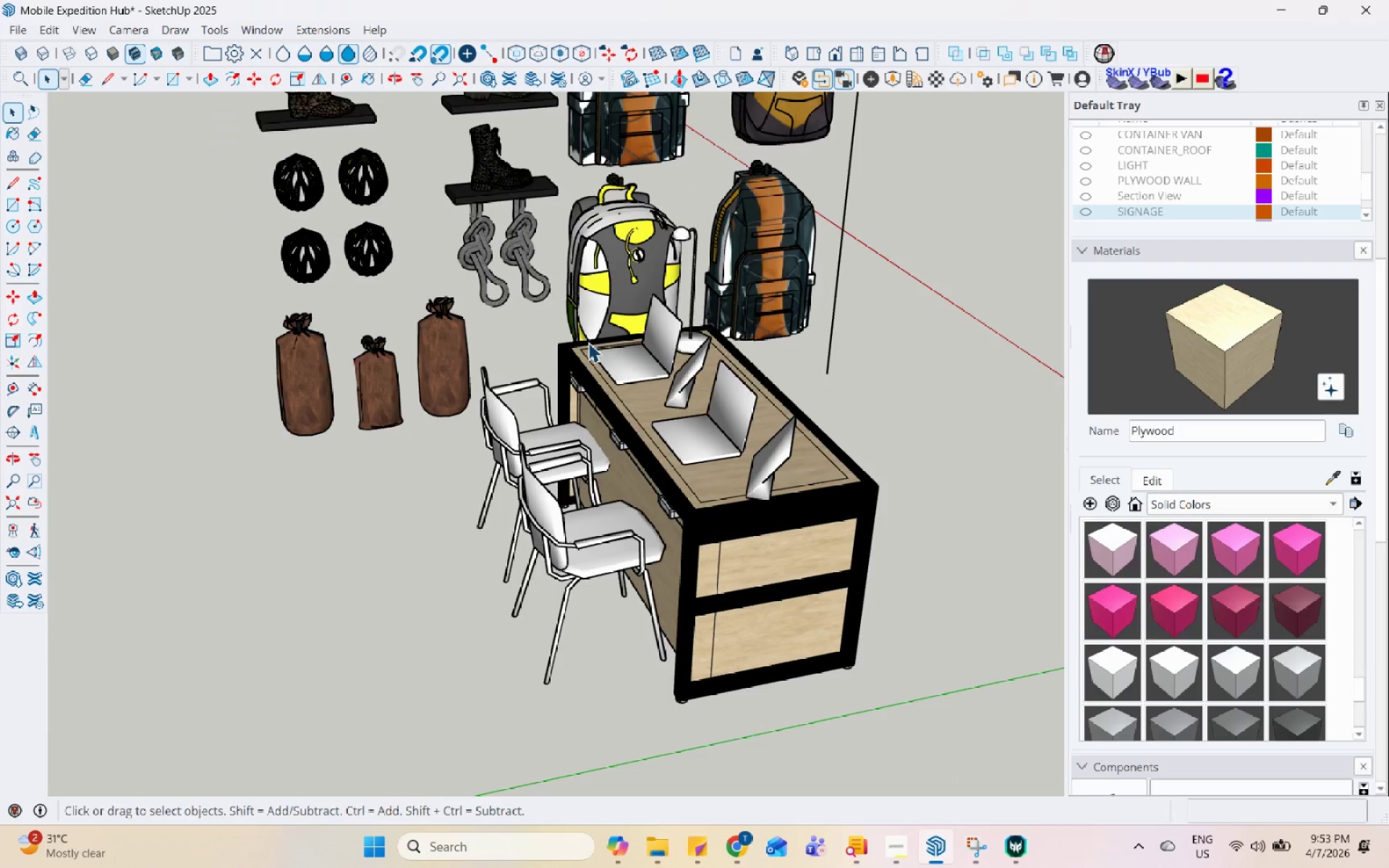 
key(Escape)
 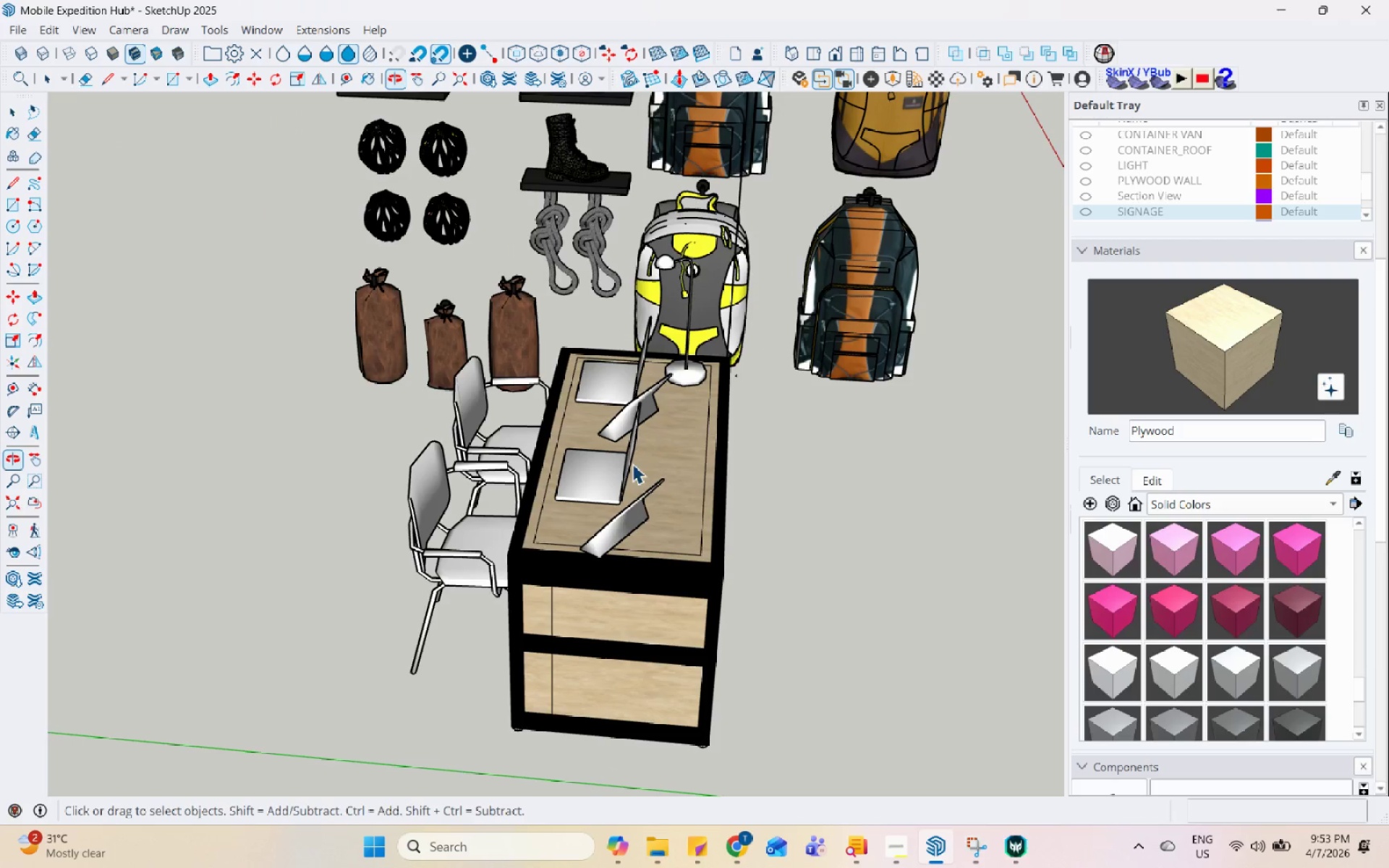 
scroll: coordinate [564, 336], scroll_direction: down, amount: 4.0
 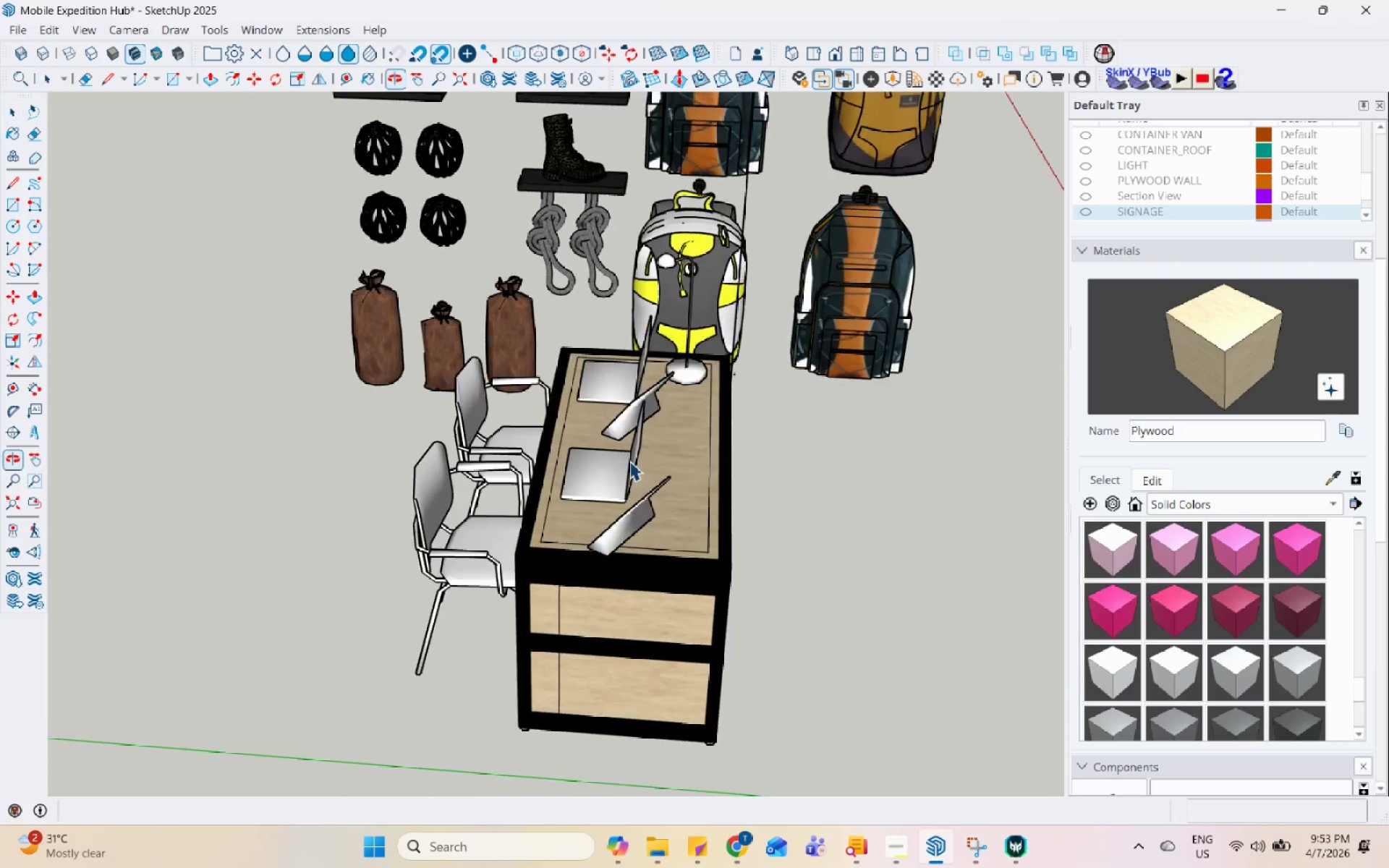 
left_click([710, 502])
 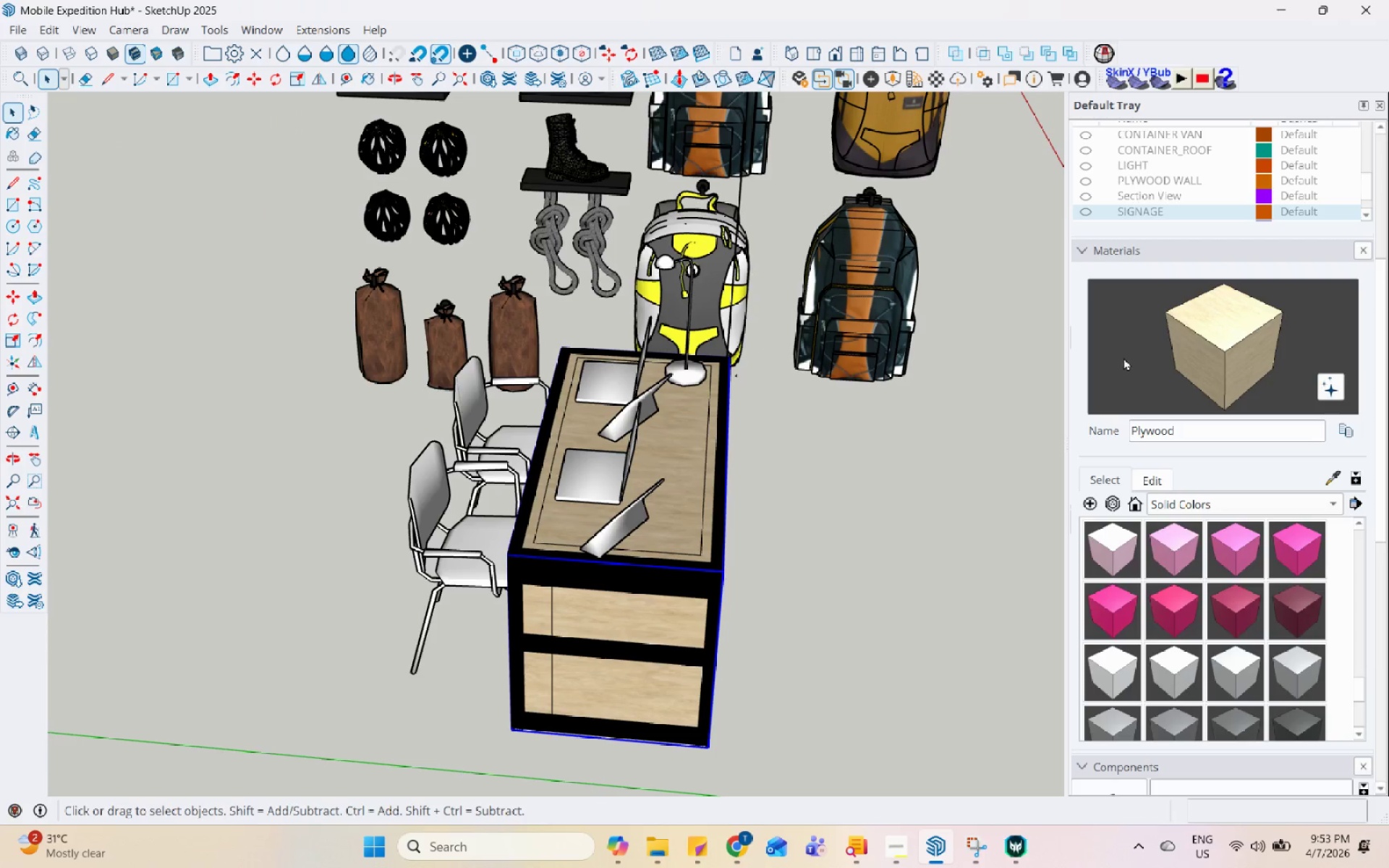 
scroll: coordinate [1130, 266], scroll_direction: up, amount: 10.0
 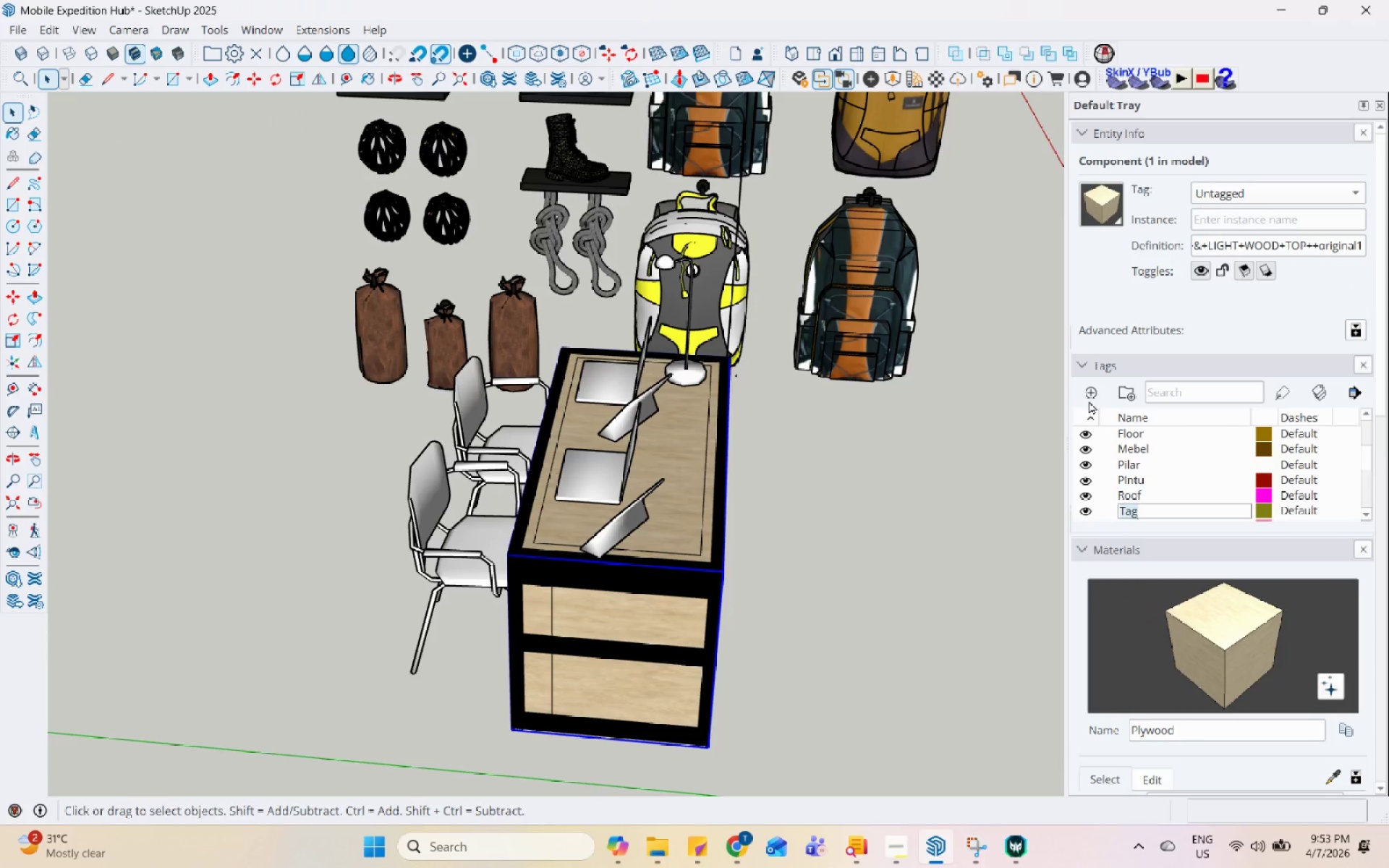 
type(TABLE)
 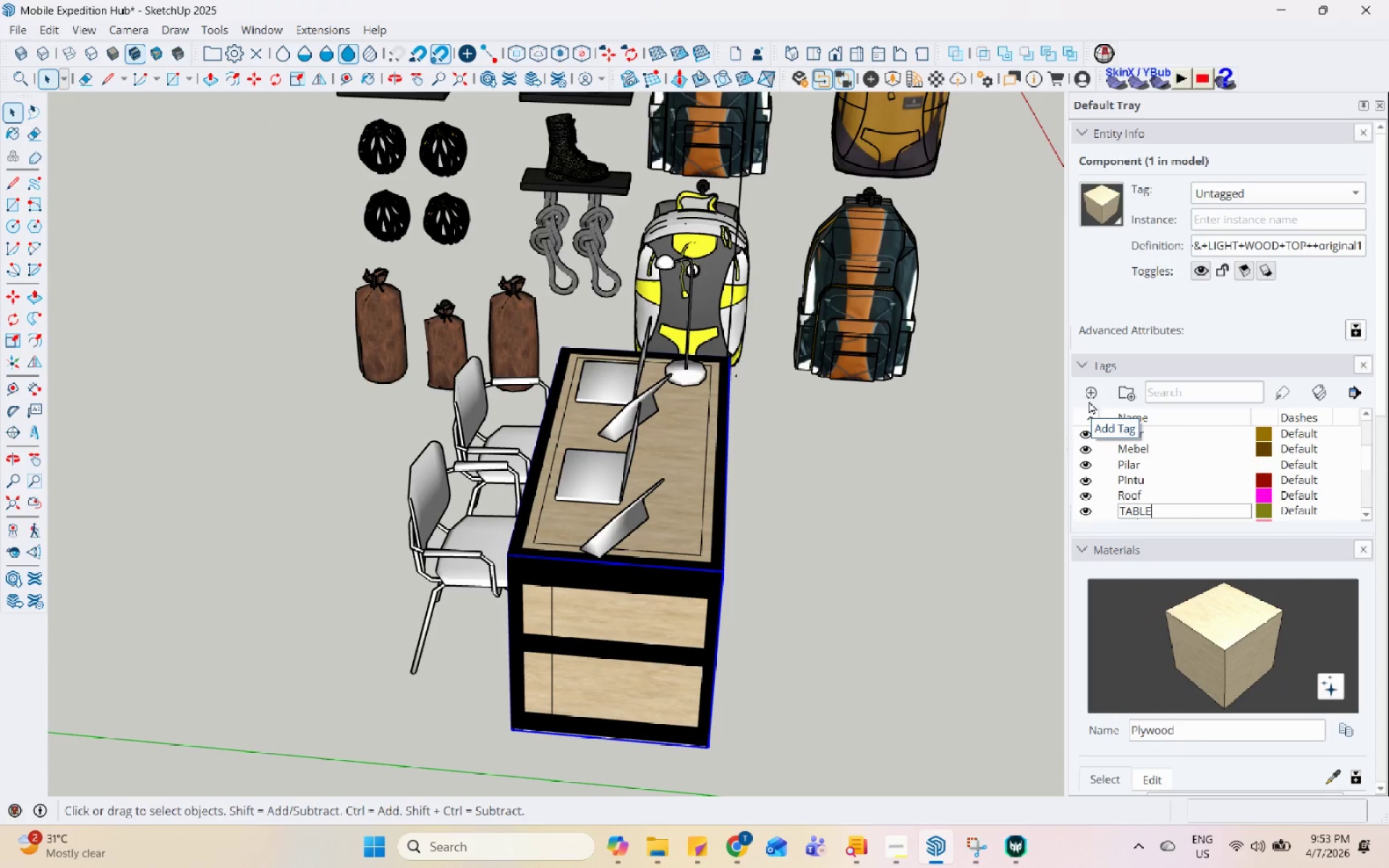 
key(Enter)
 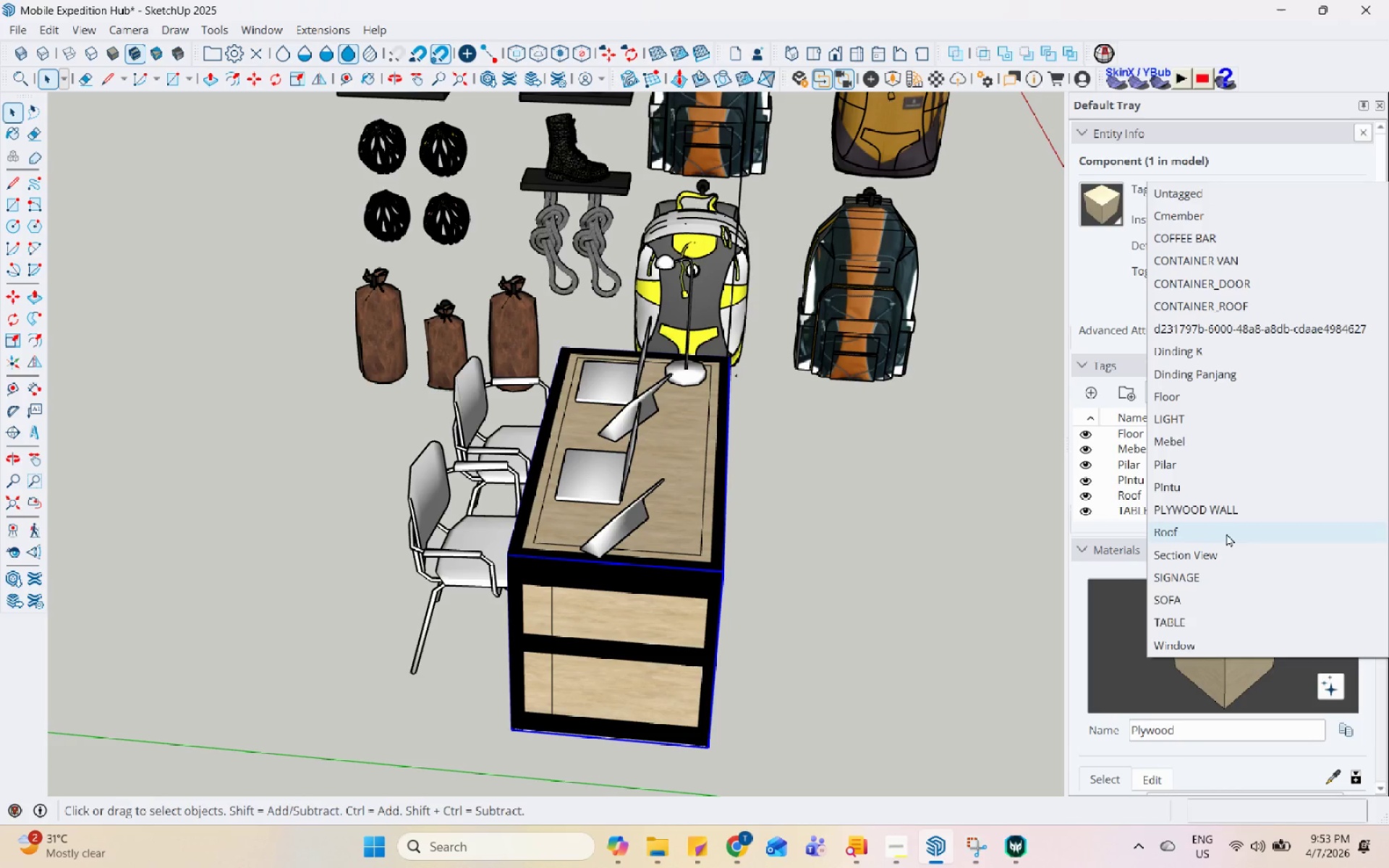 
left_click([1223, 614])
 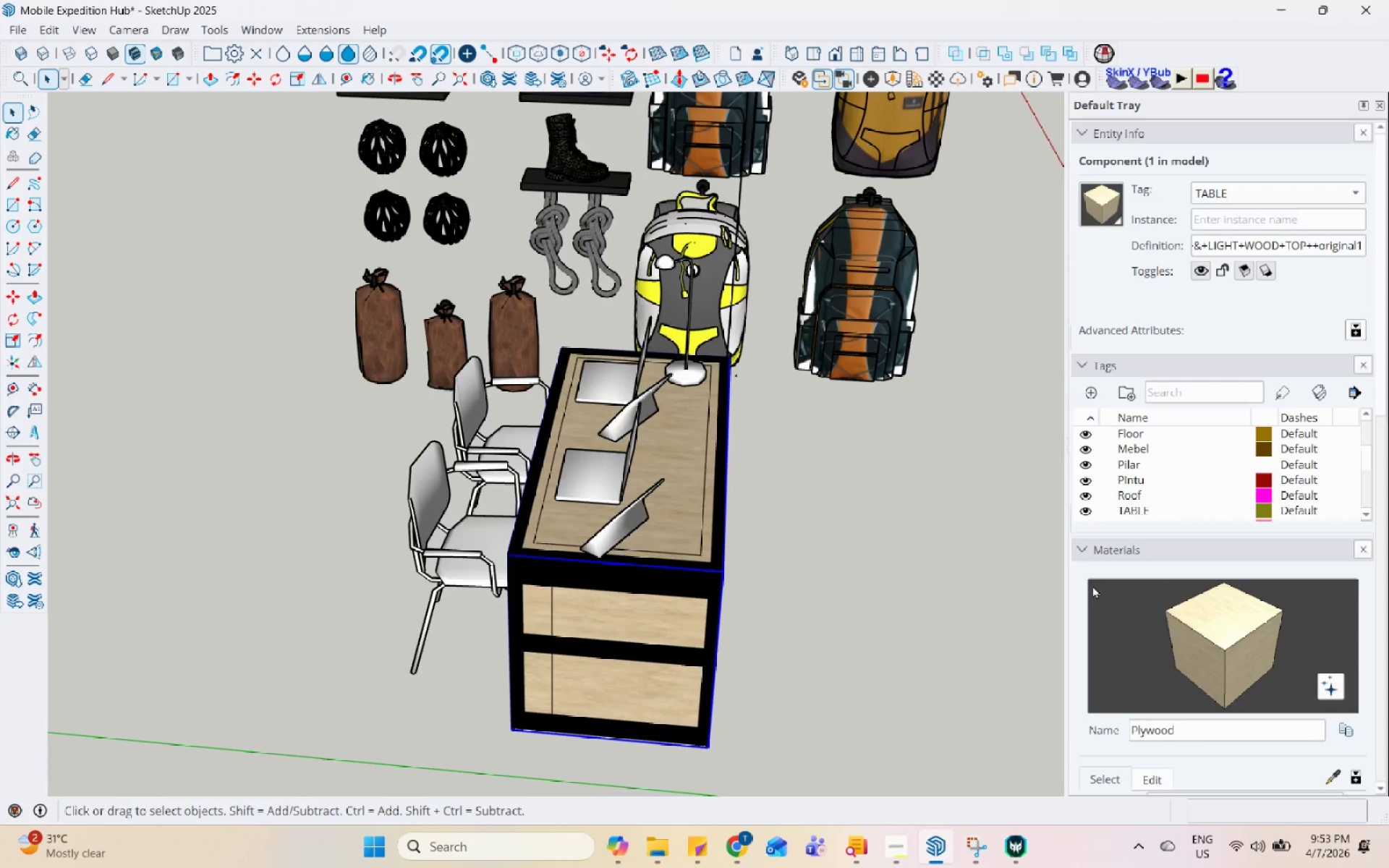 
double_click([514, 464])
 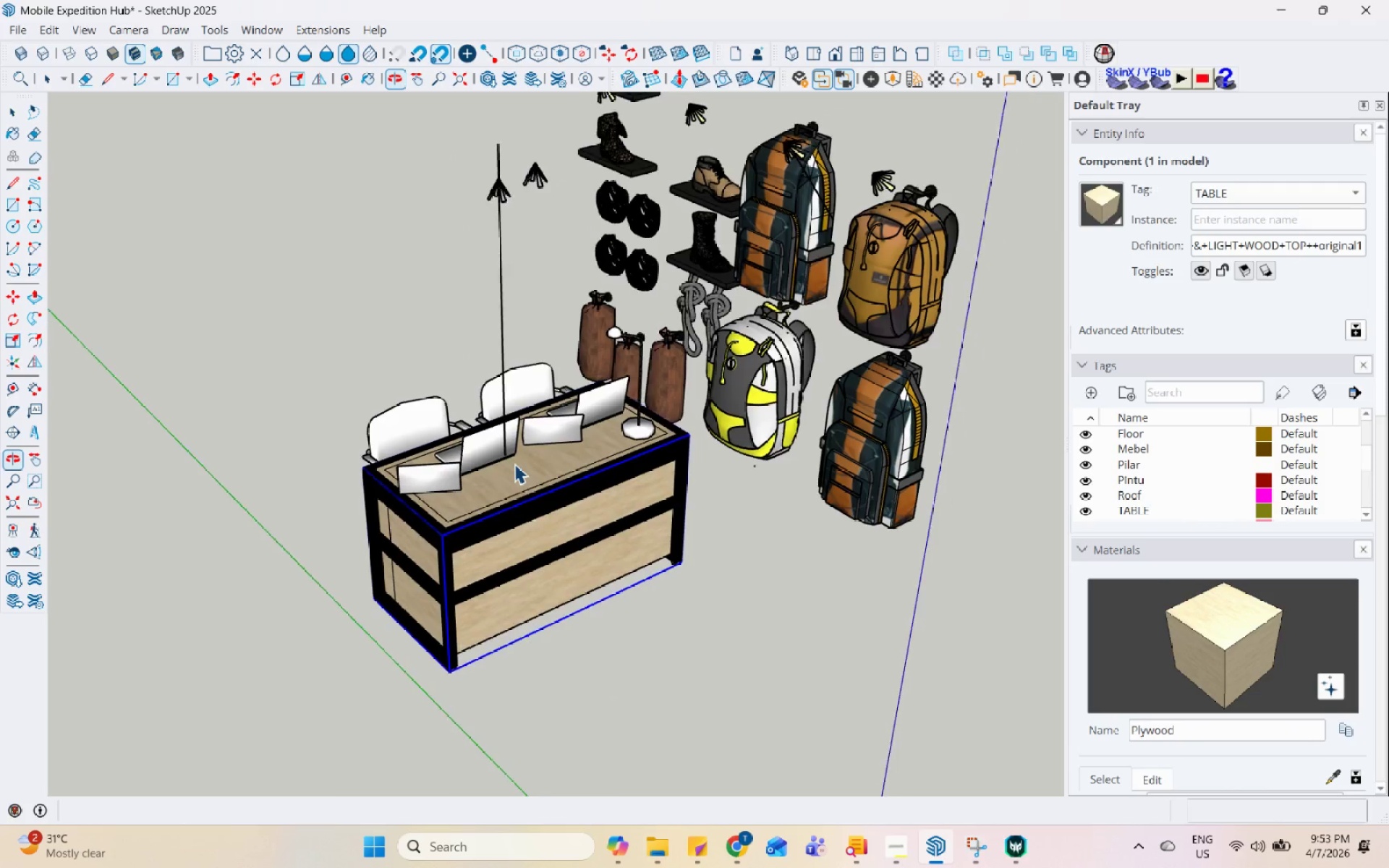 
scroll: coordinate [562, 451], scroll_direction: down, amount: 3.0
 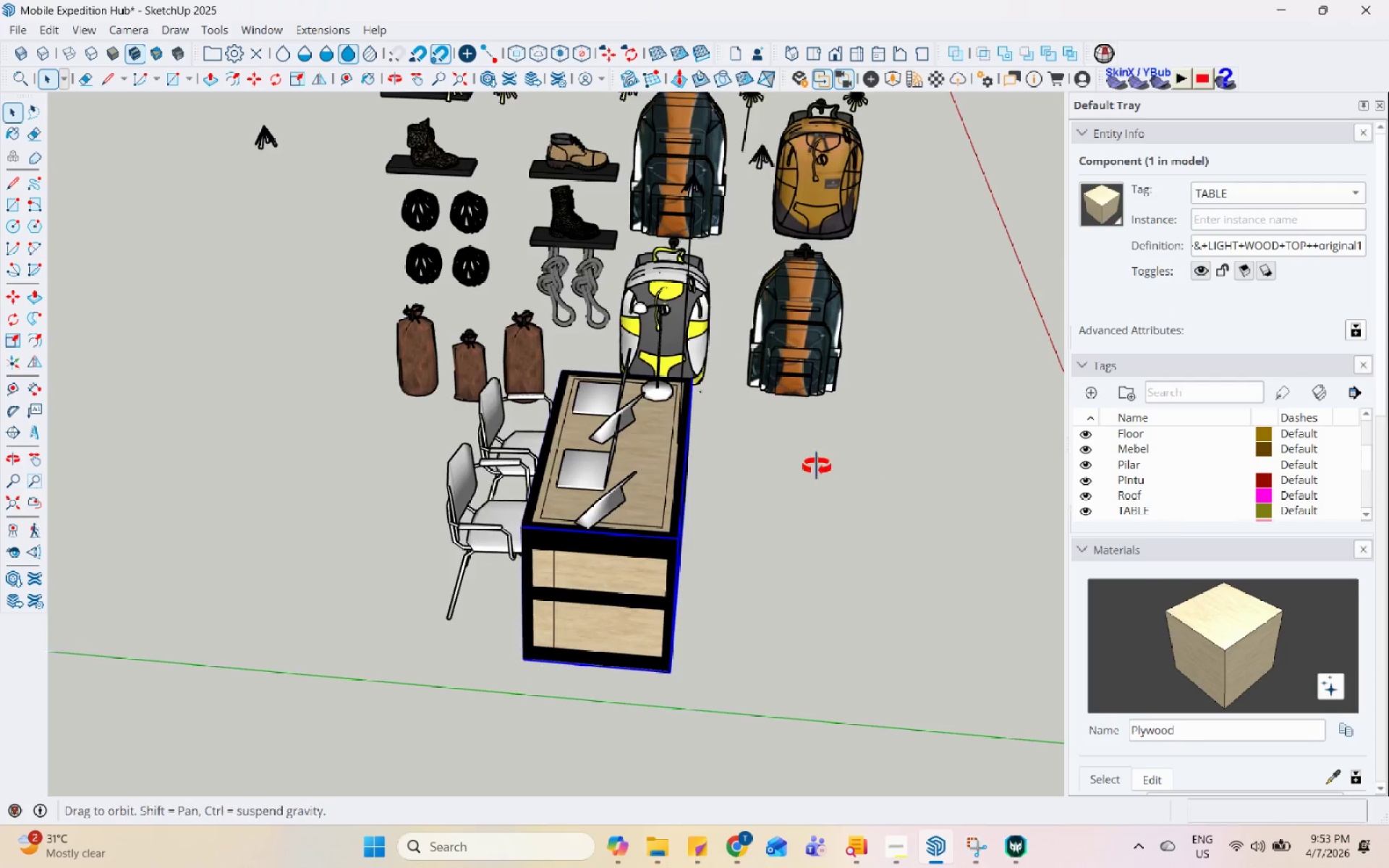 
left_click([566, 406])
 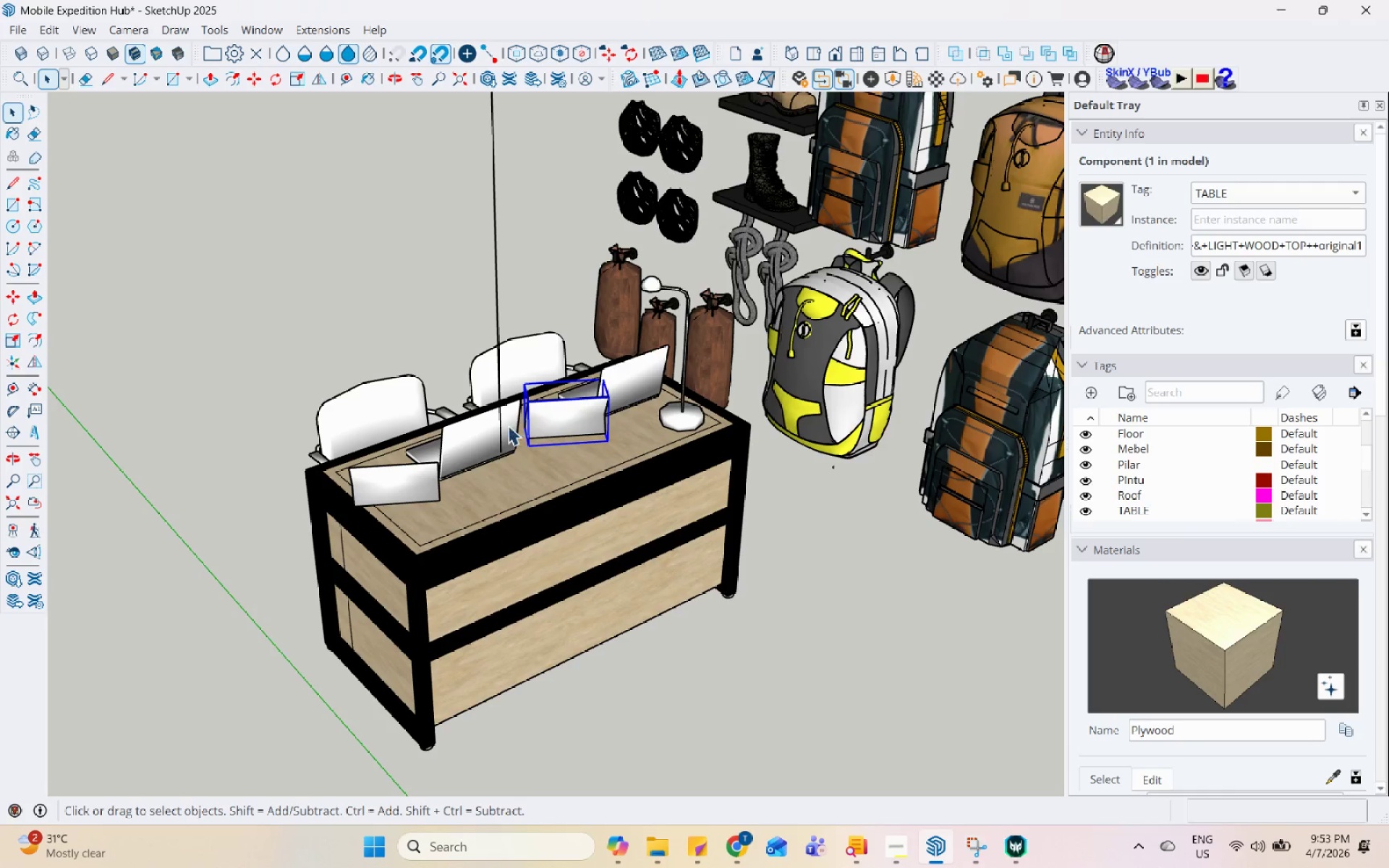 
scroll: coordinate [516, 462], scroll_direction: up, amount: 3.0
 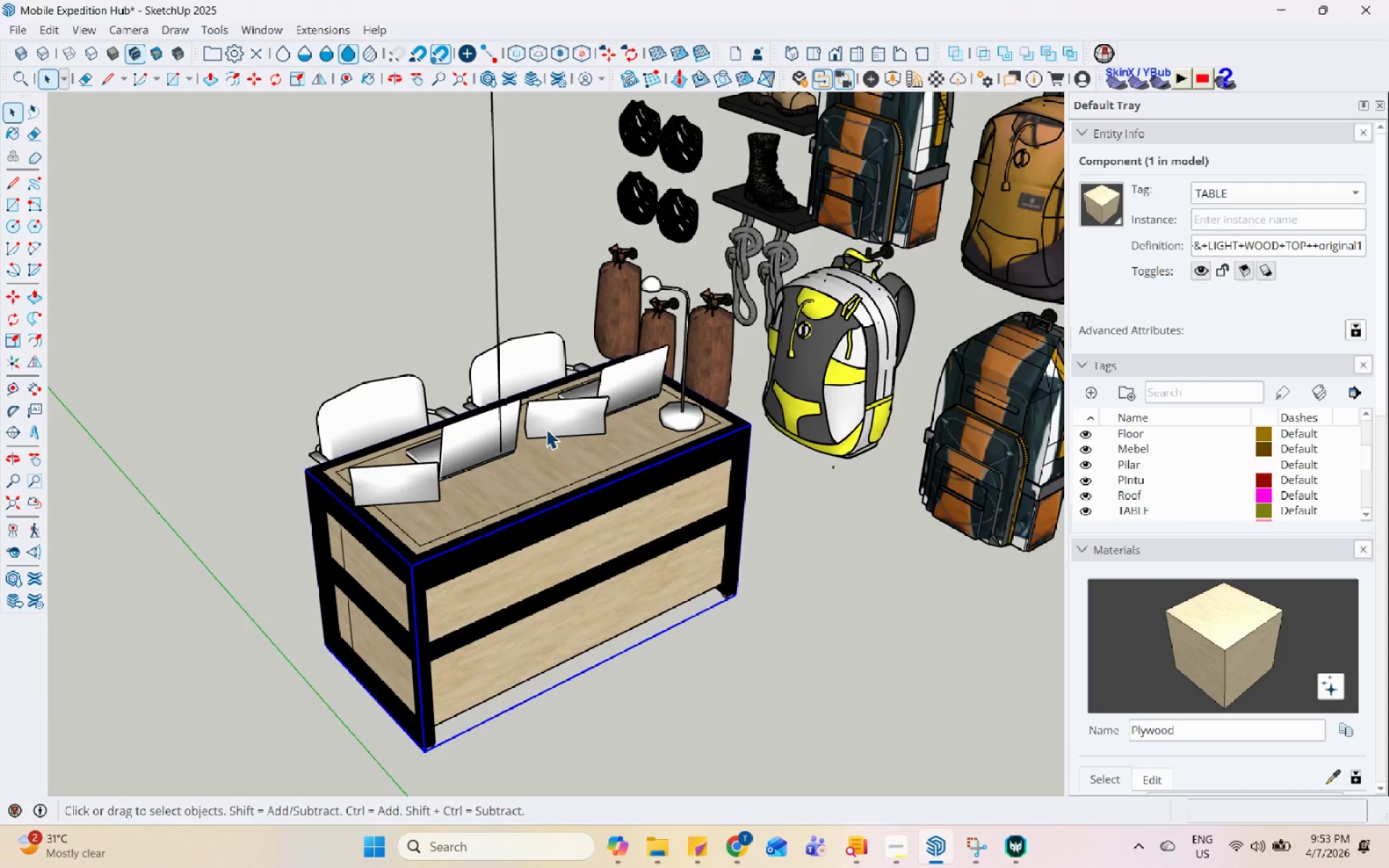 
hold_key(key=ControlLeft, duration=1.5)
left_click([508, 425])
 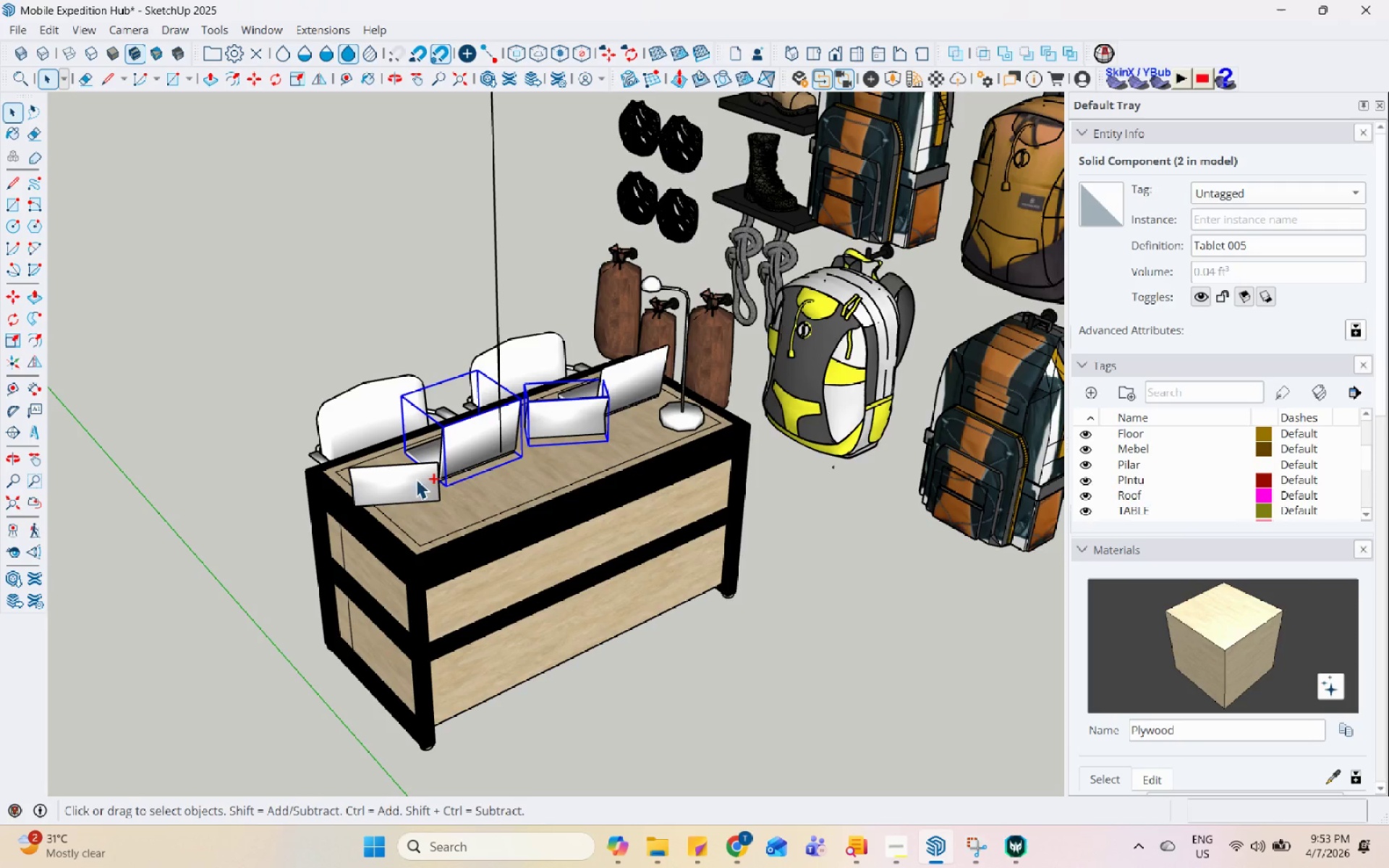 
double_click([399, 490])
 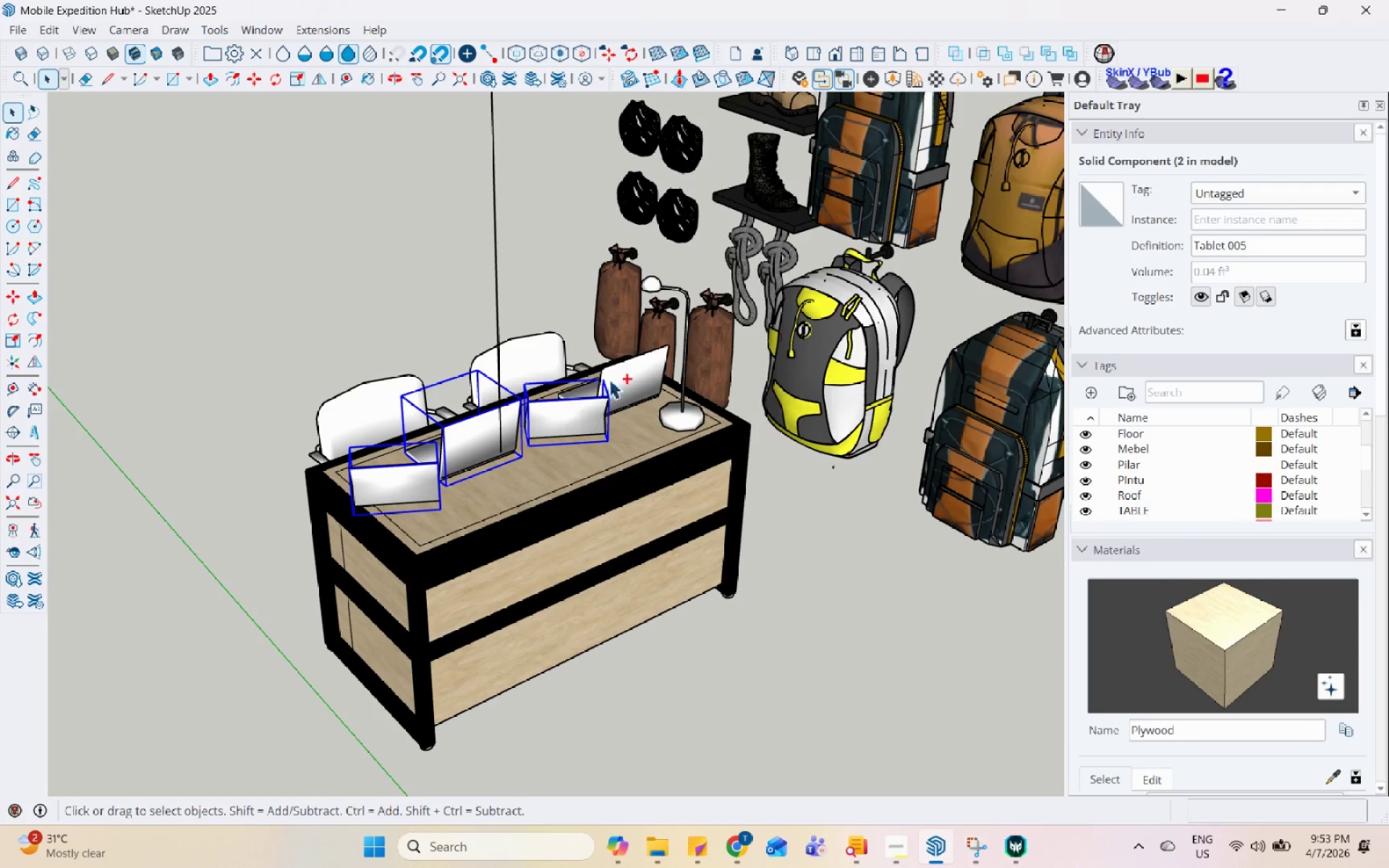 
triple_click([617, 369])
 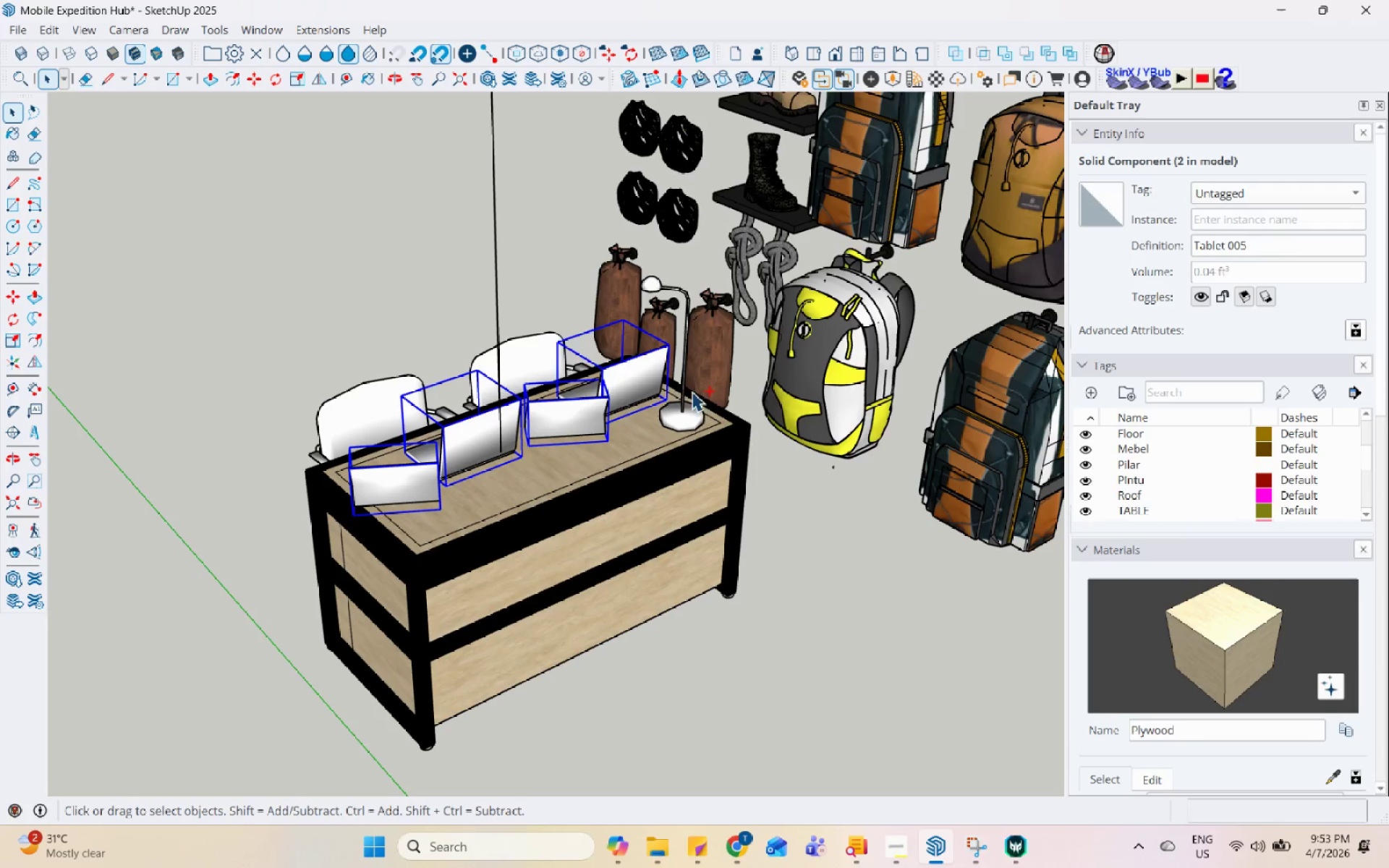 
hold_key(key=ControlLeft, duration=0.39)
left_click([687, 414])
 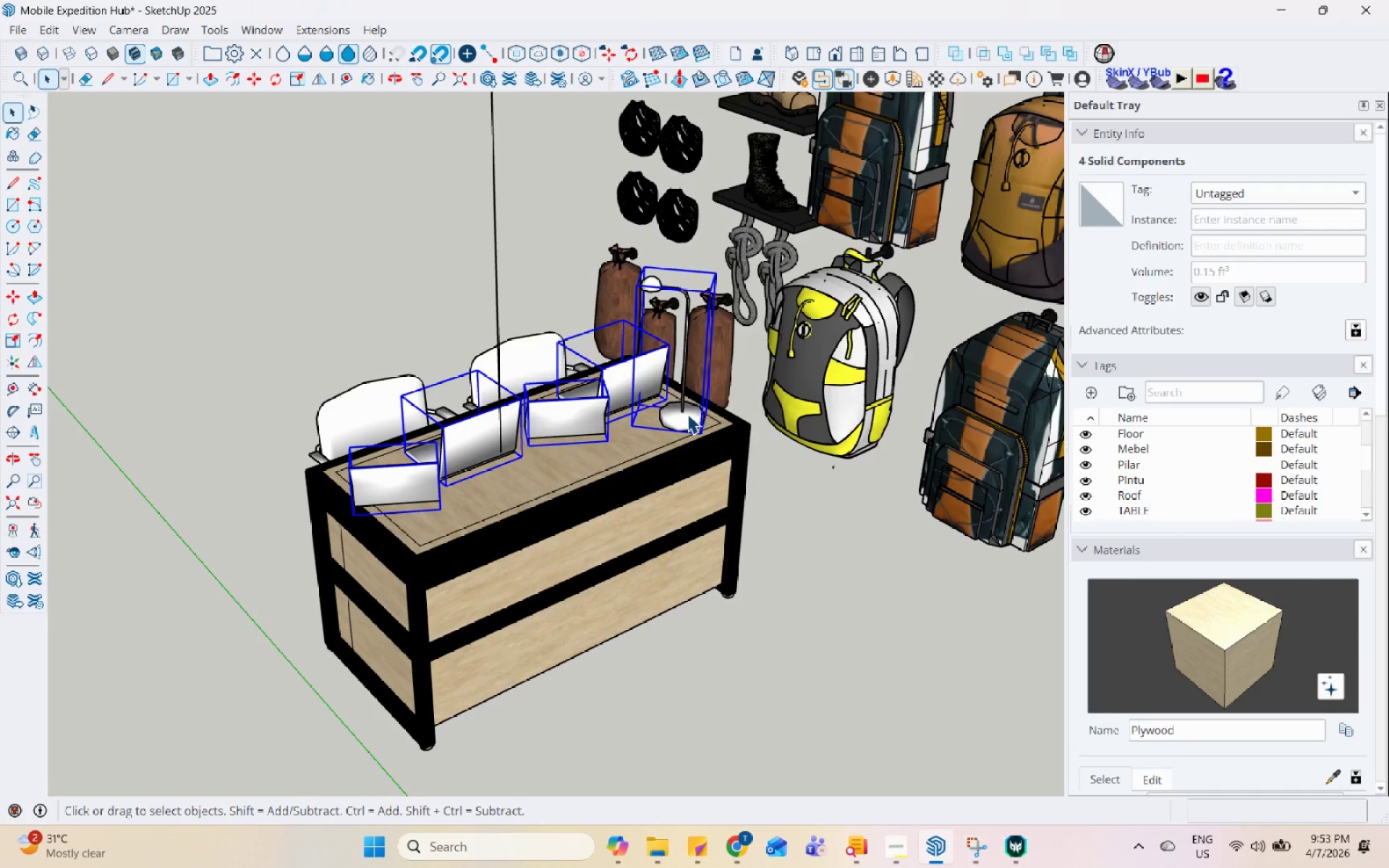 
right_click([687, 414])
 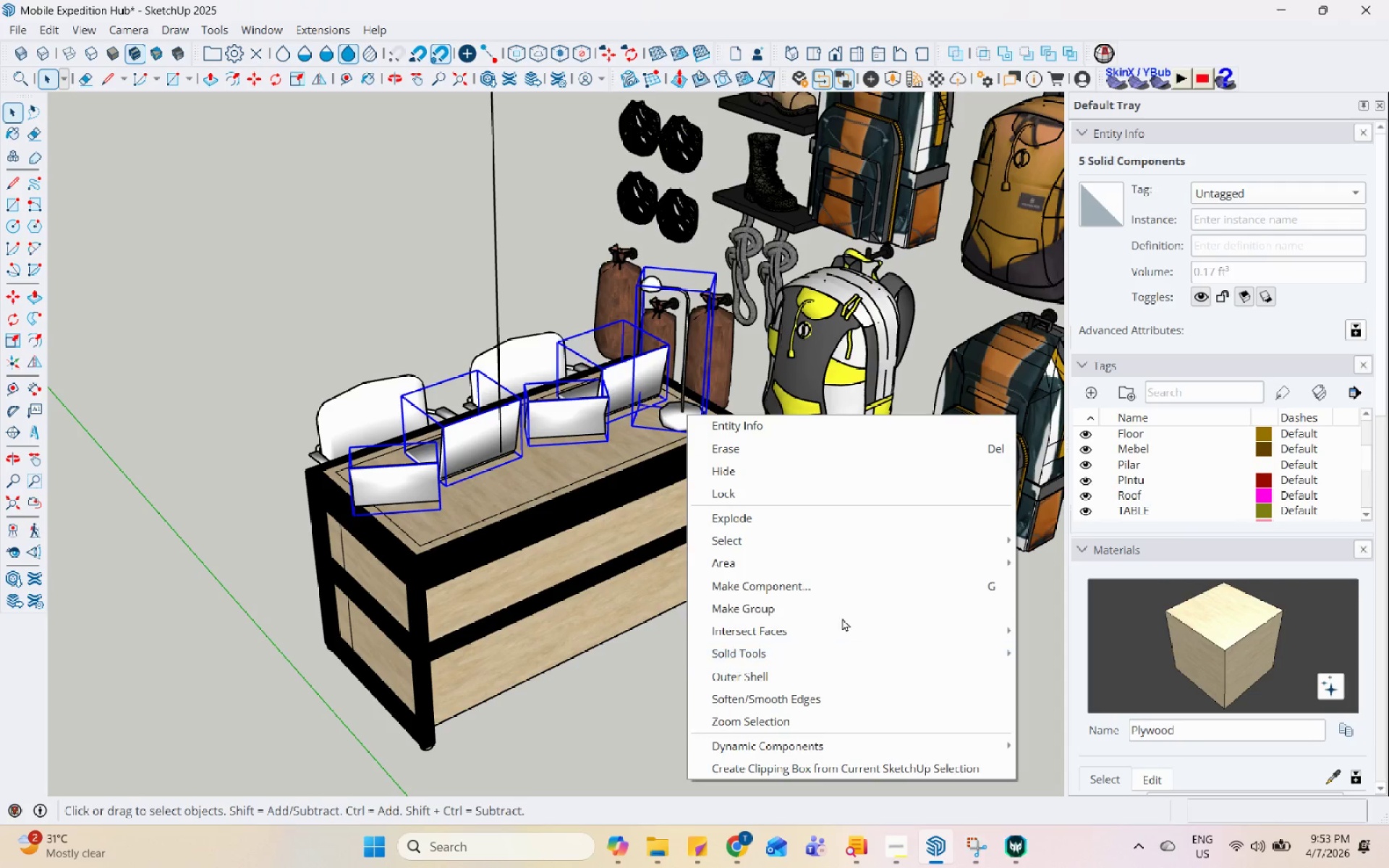 
left_click([844, 614])
 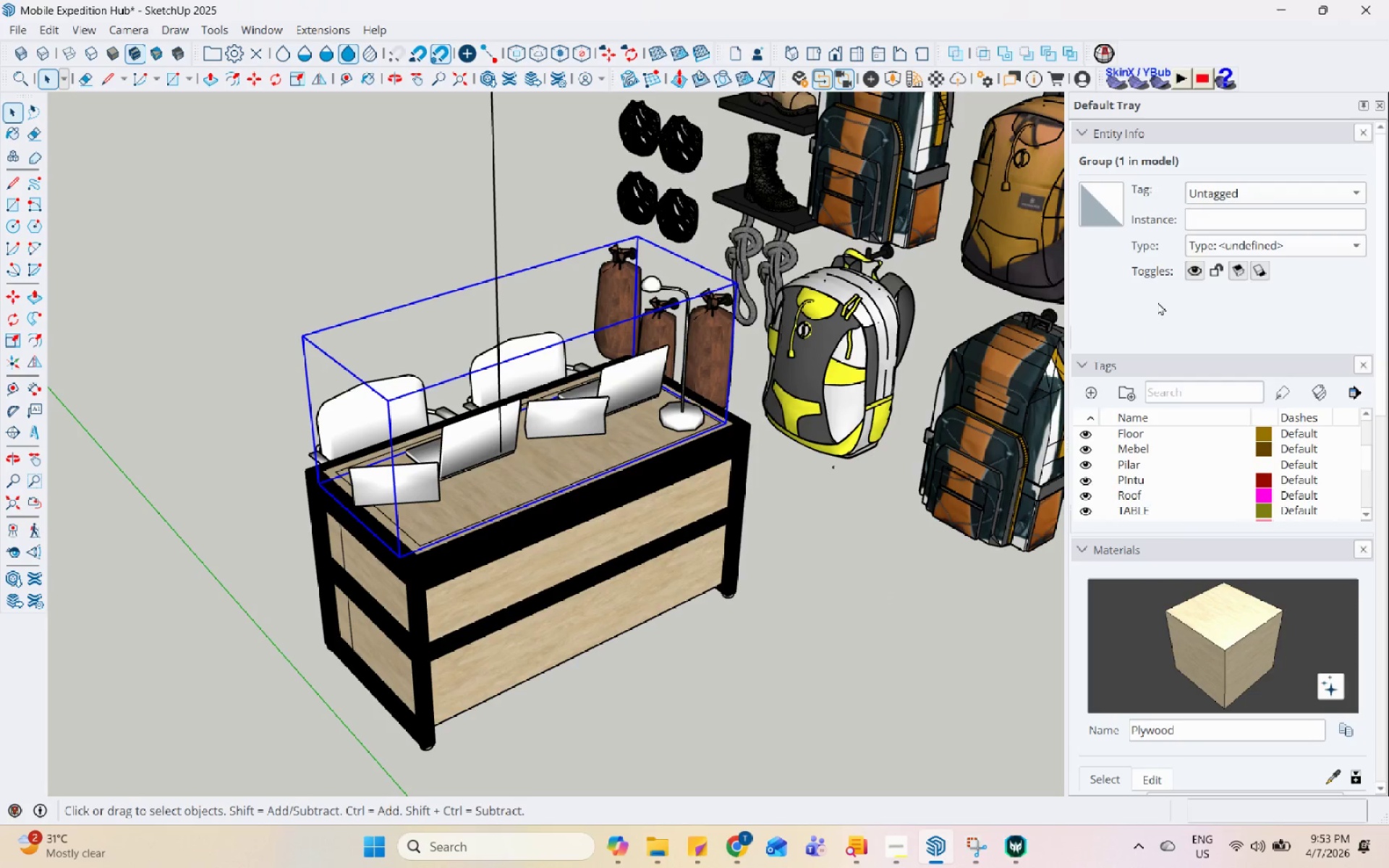 
scroll: coordinate [400, 533], scroll_direction: down, amount: 4.0
 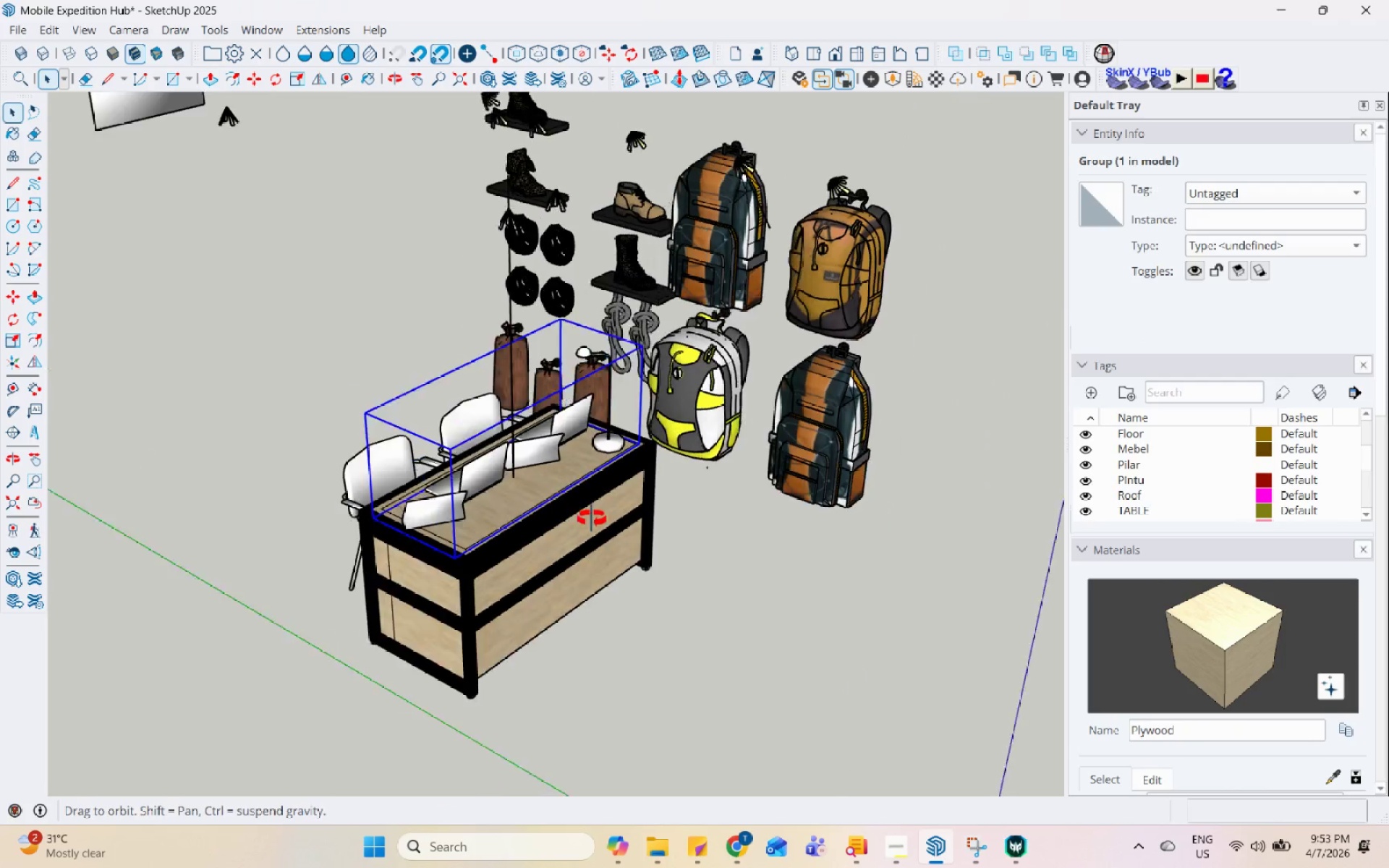 
left_click([328, 472])
 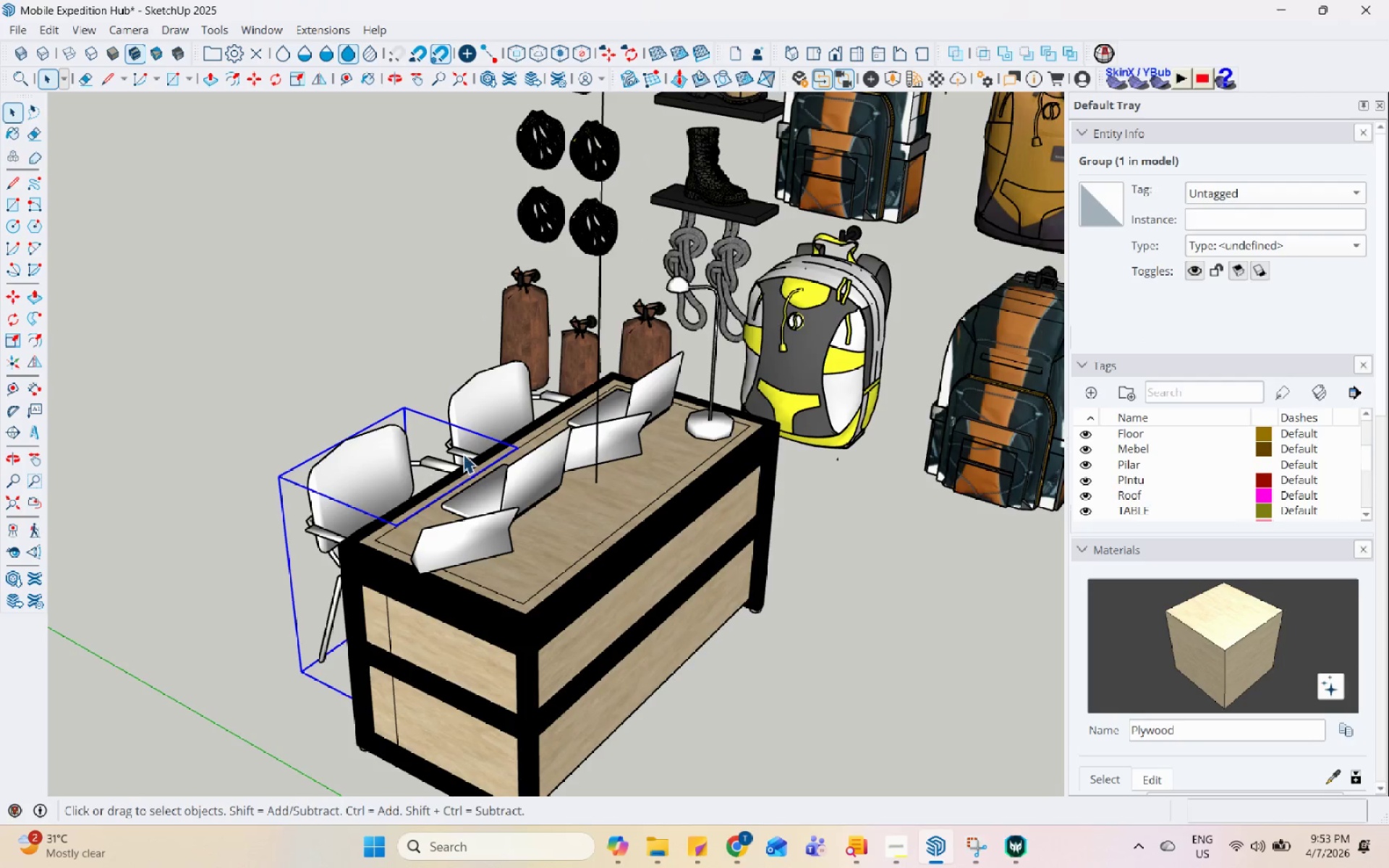 
scroll: coordinate [386, 466], scroll_direction: up, amount: 4.0
 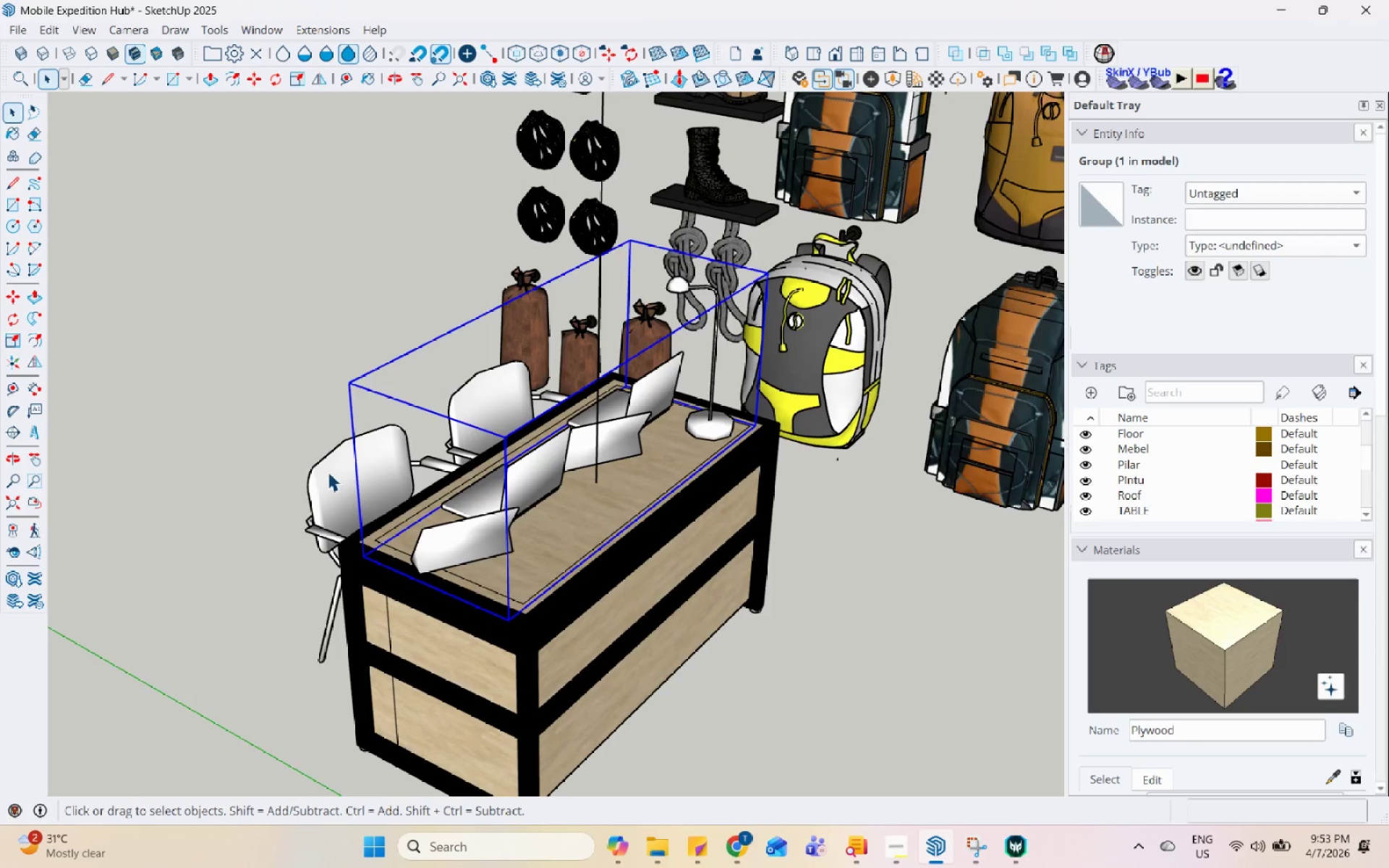 
hold_key(key=ControlLeft, duration=0.41)
left_click([486, 417])
 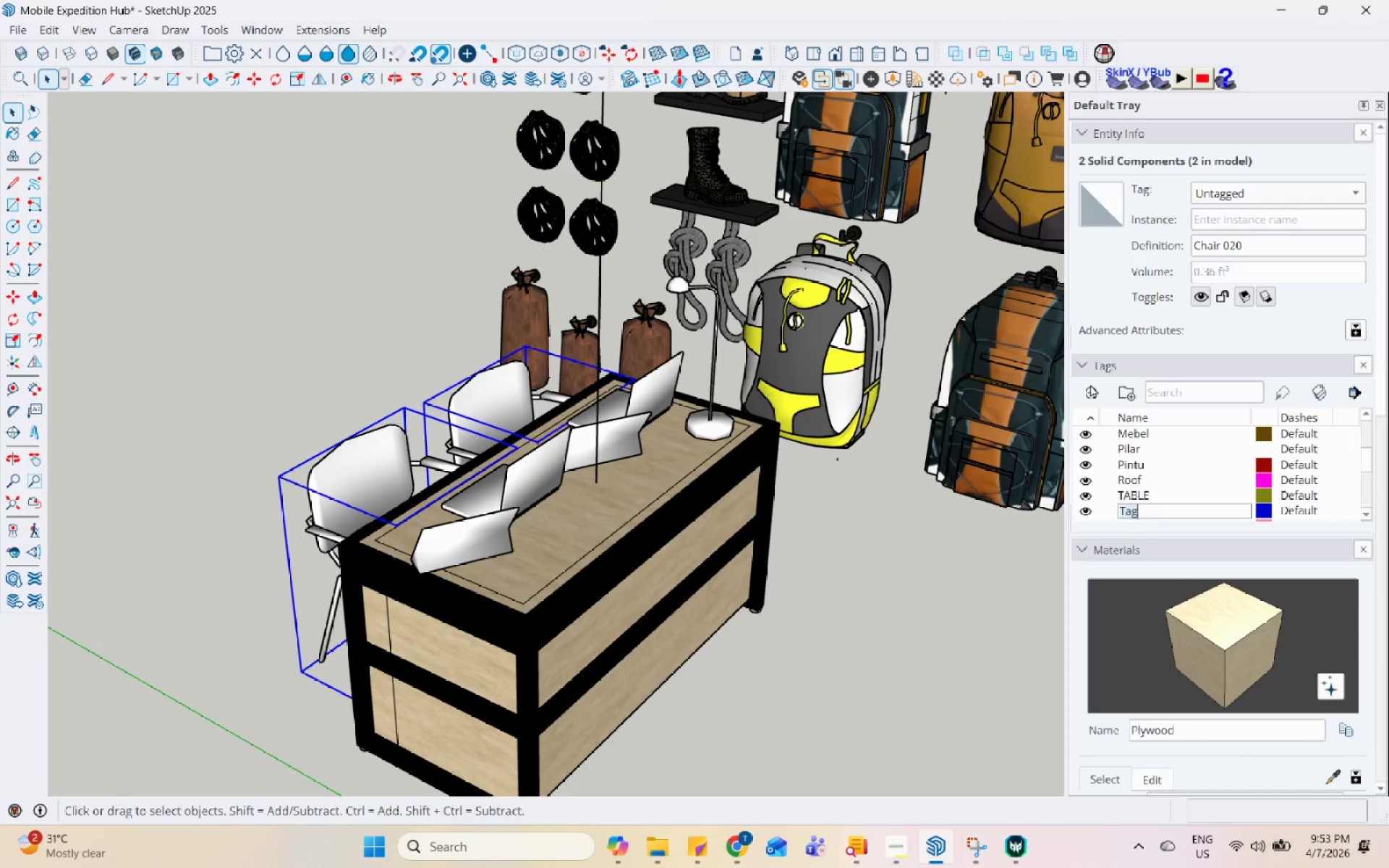 
type(CHAIRS)
 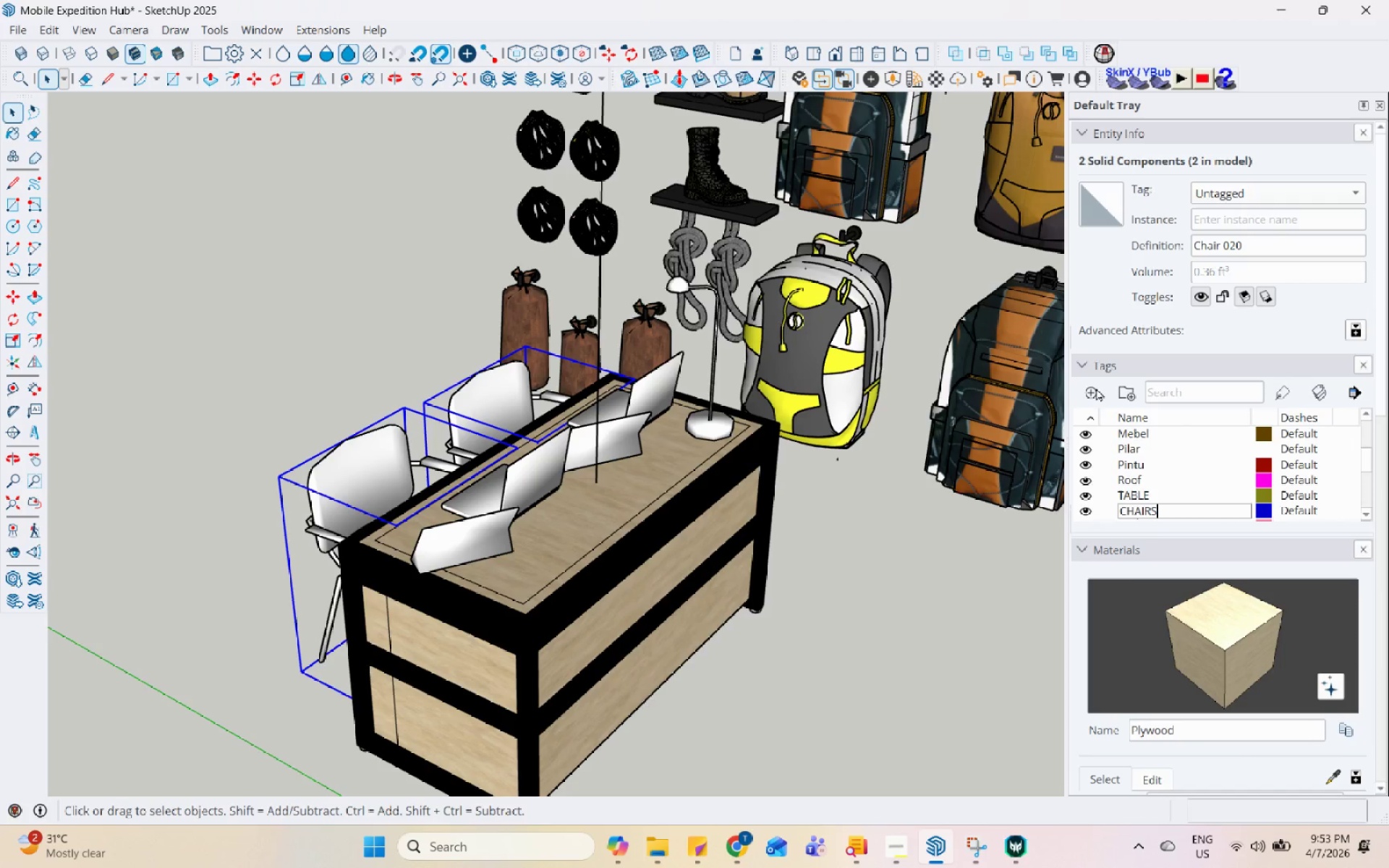 
key(Enter)
 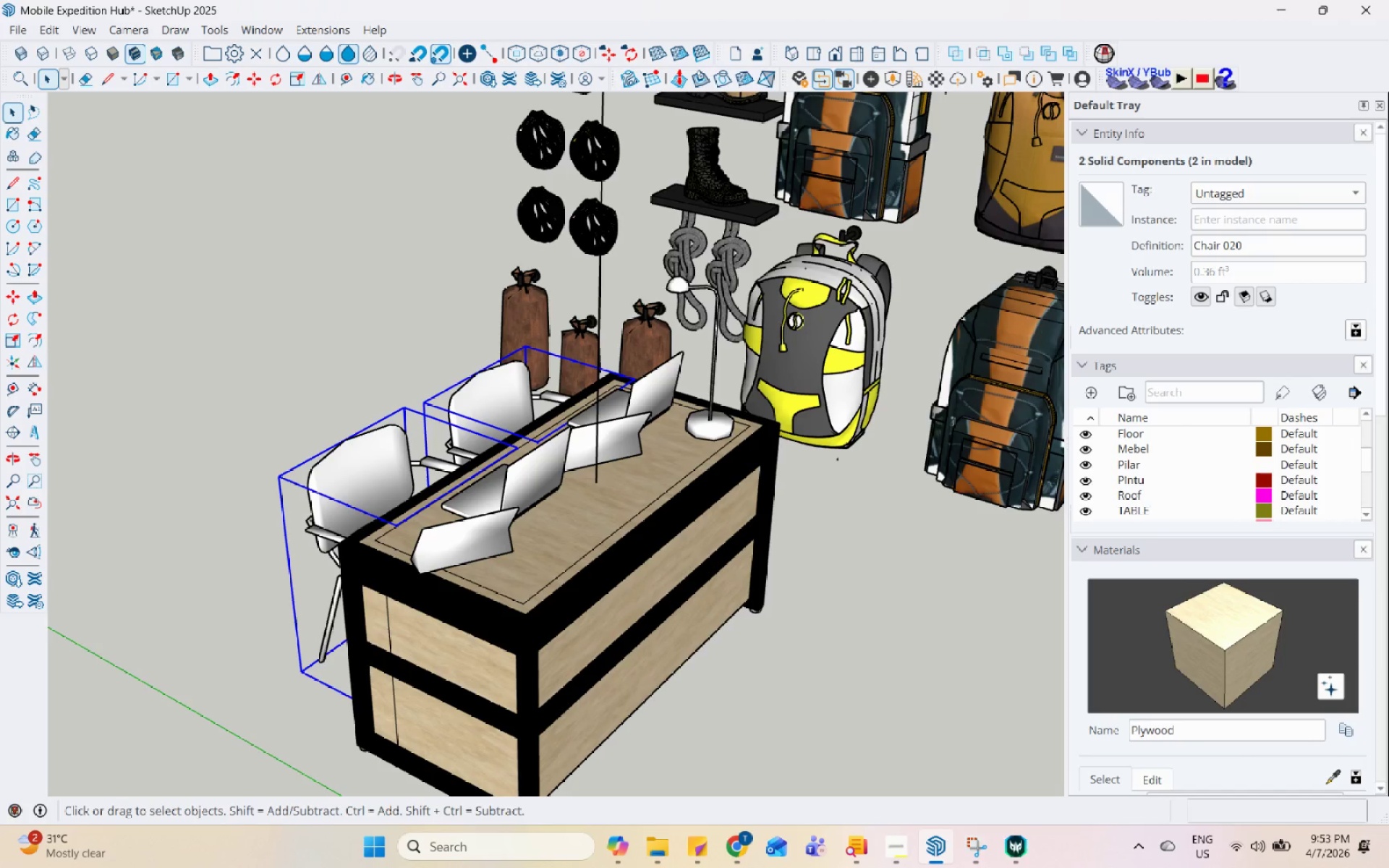 
left_click([1281, 190])
 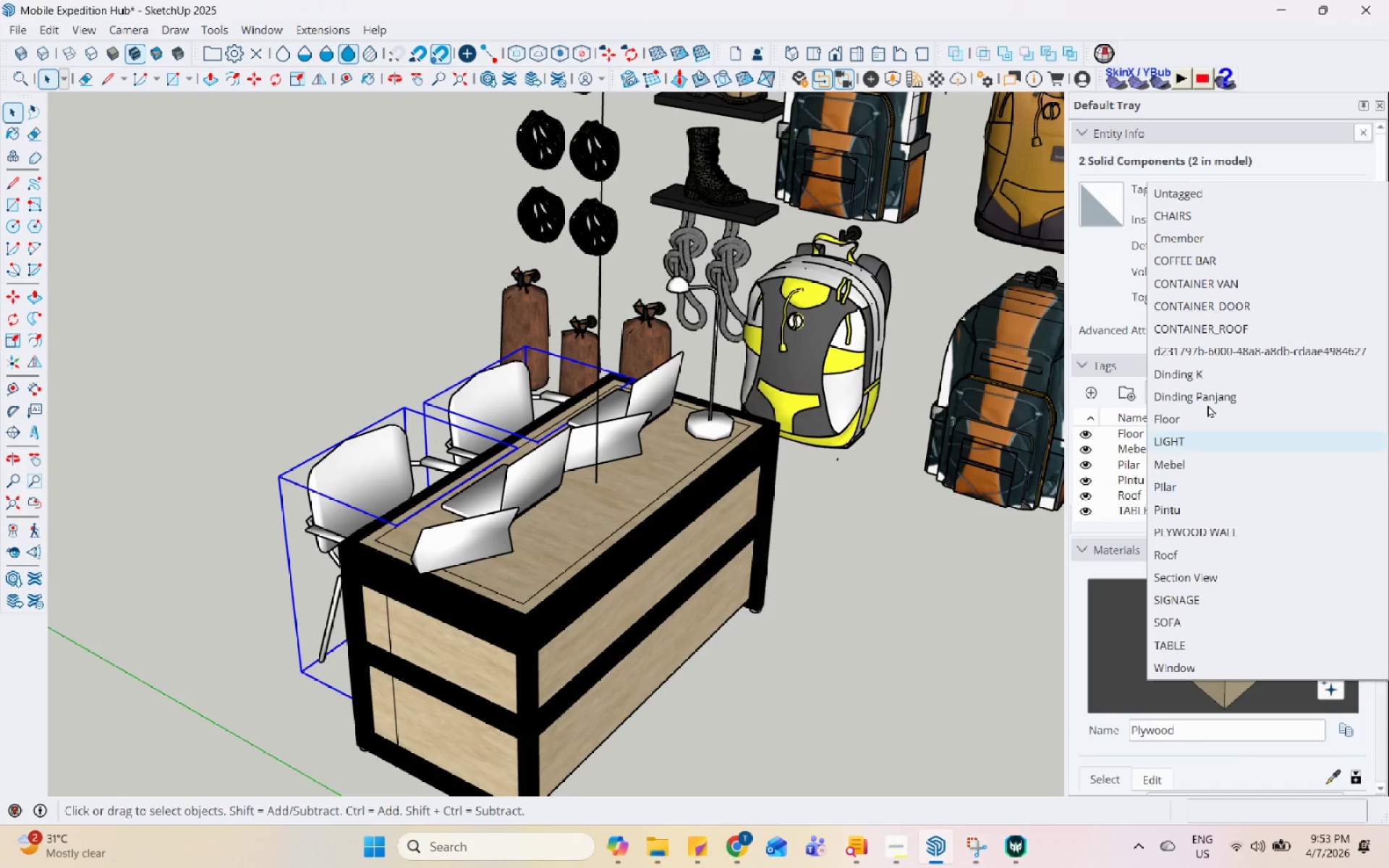 
left_click([1234, 213])
 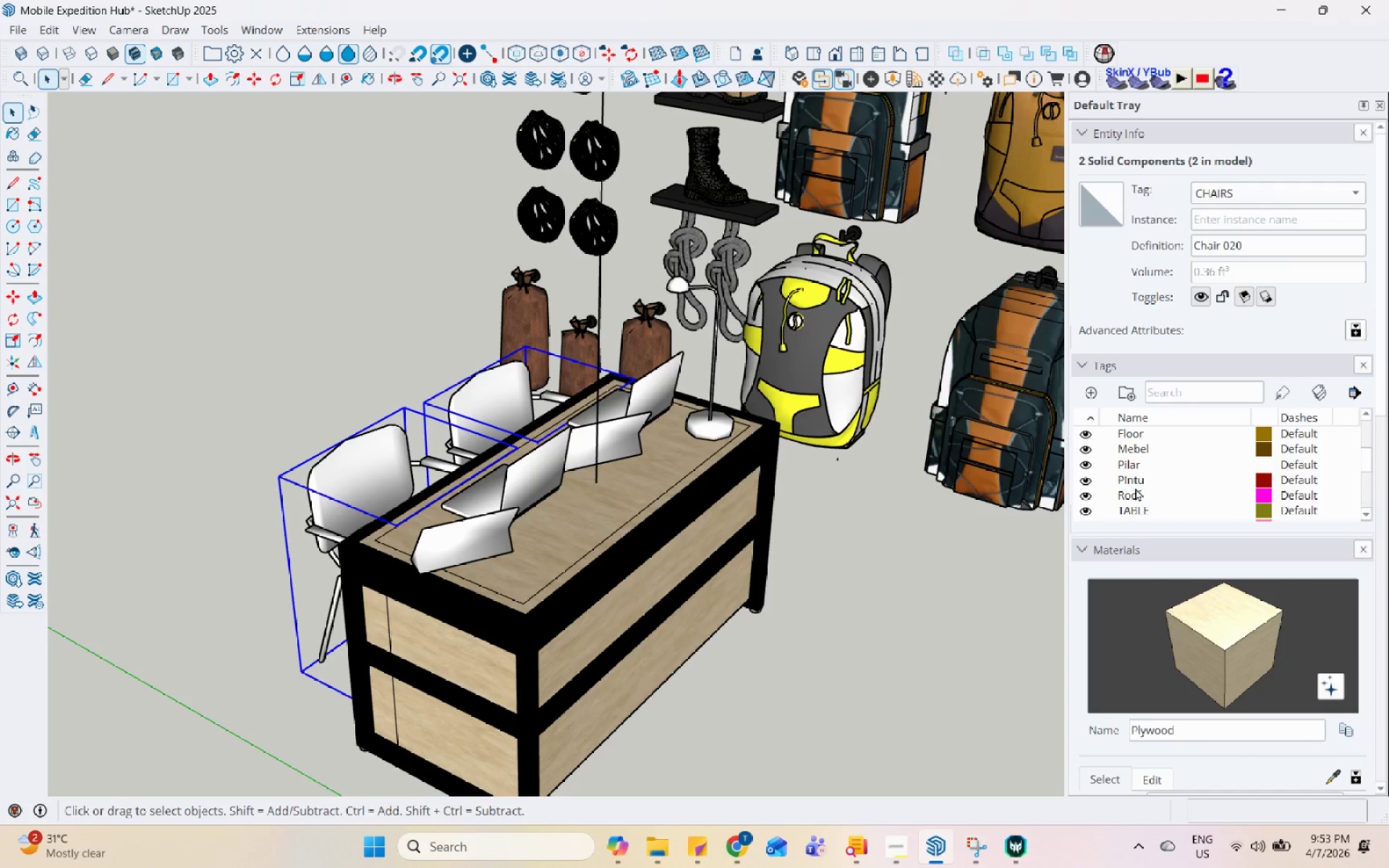 
scroll: coordinate [1136, 488], scroll_direction: up, amount: 2.0
 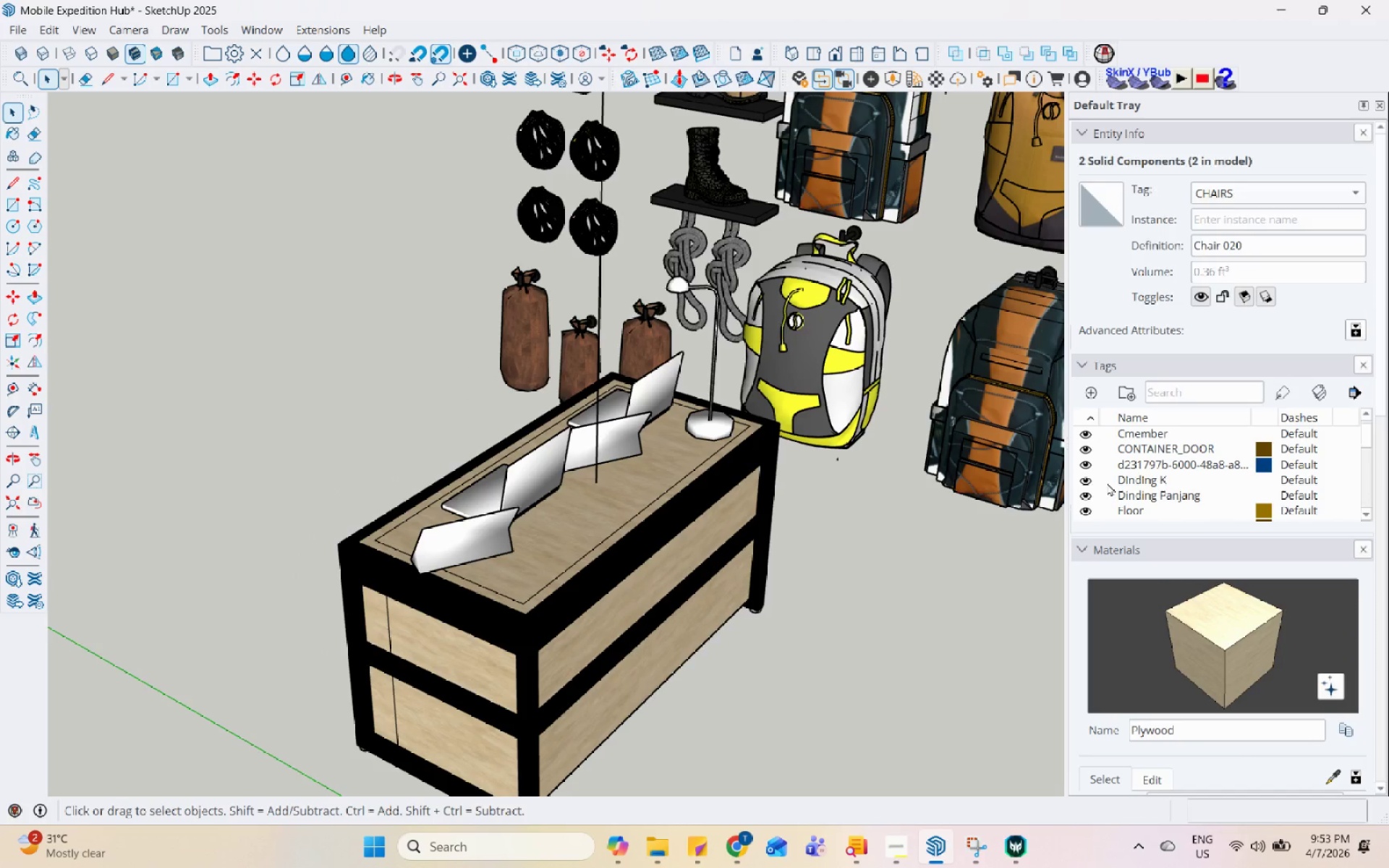 
scroll: coordinate [583, 397], scroll_direction: down, amount: 3.0
 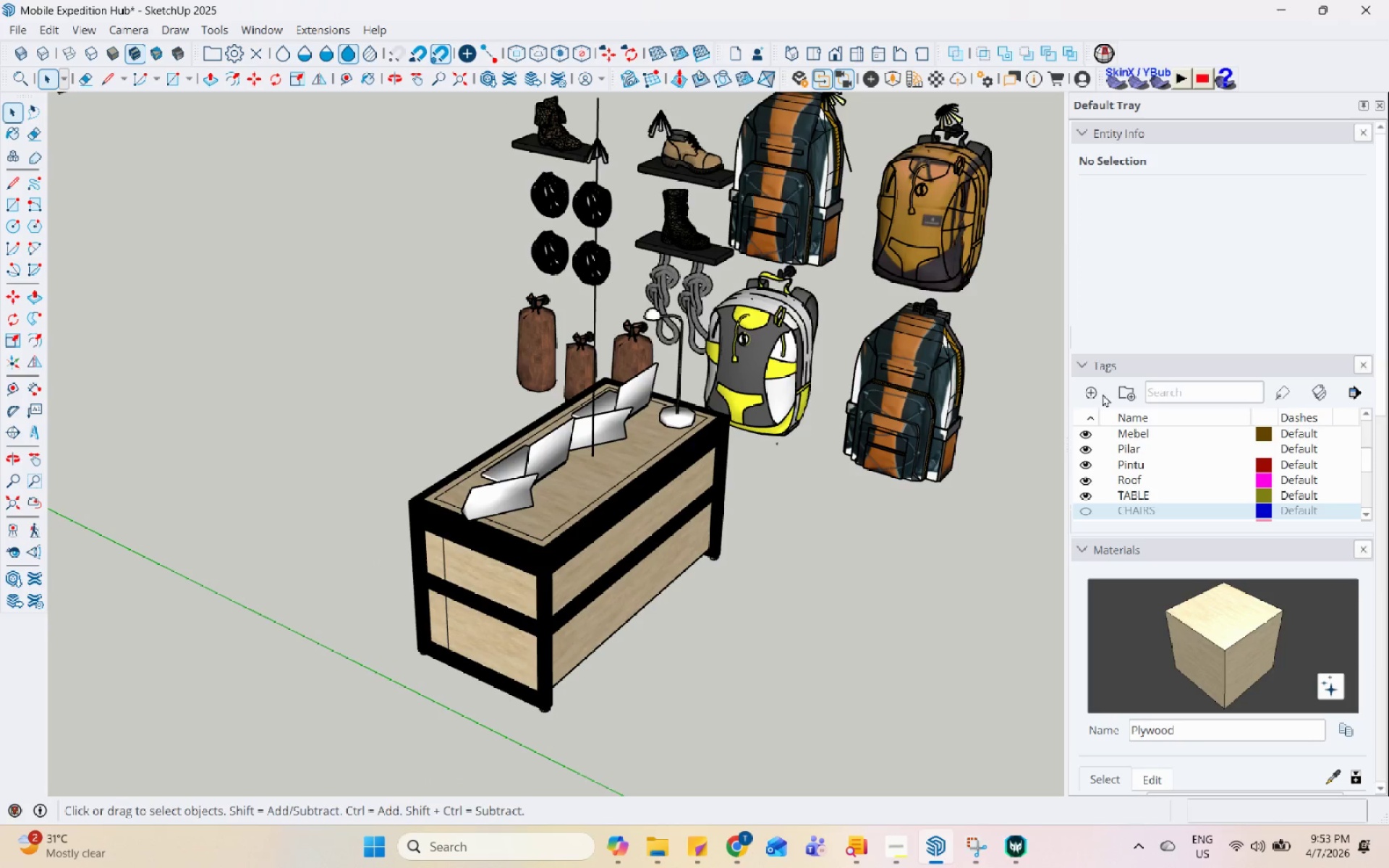 
left_click([1087, 388])
 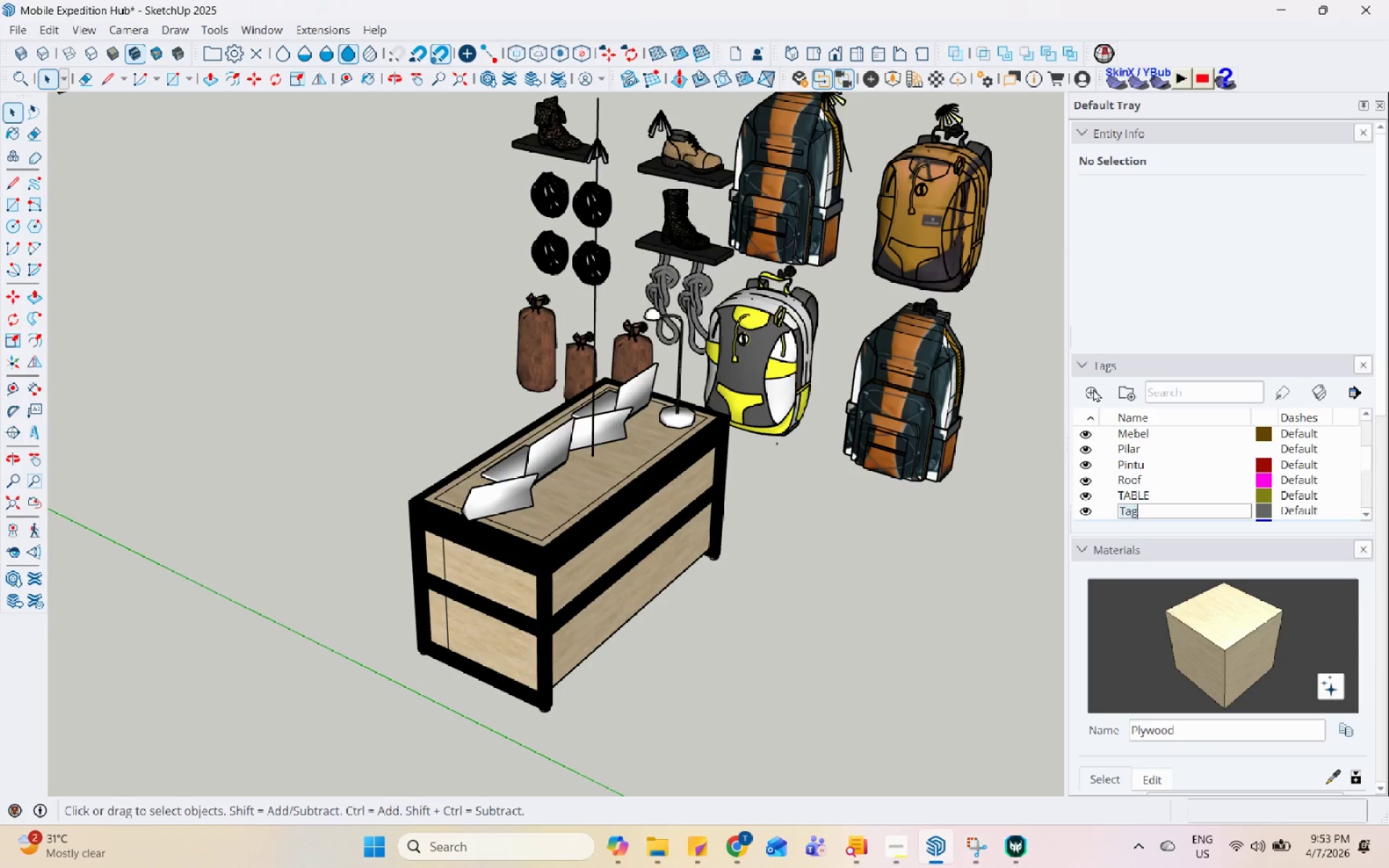 
type(ENSCAPE MATAER)
key(Backspace)
key(Backspace)
key(Backspace)
type(ERIALS)
 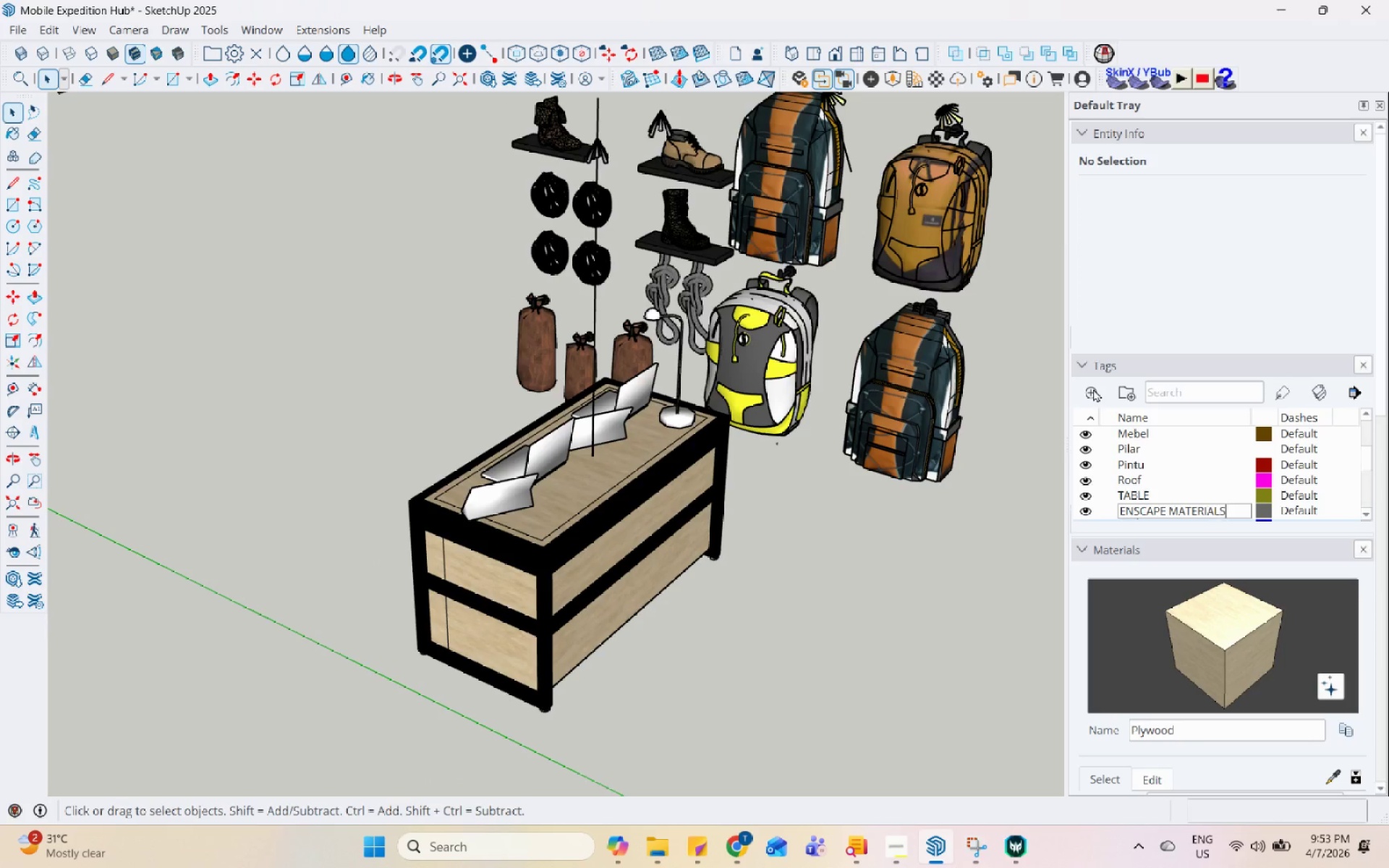 
key(Enter)
 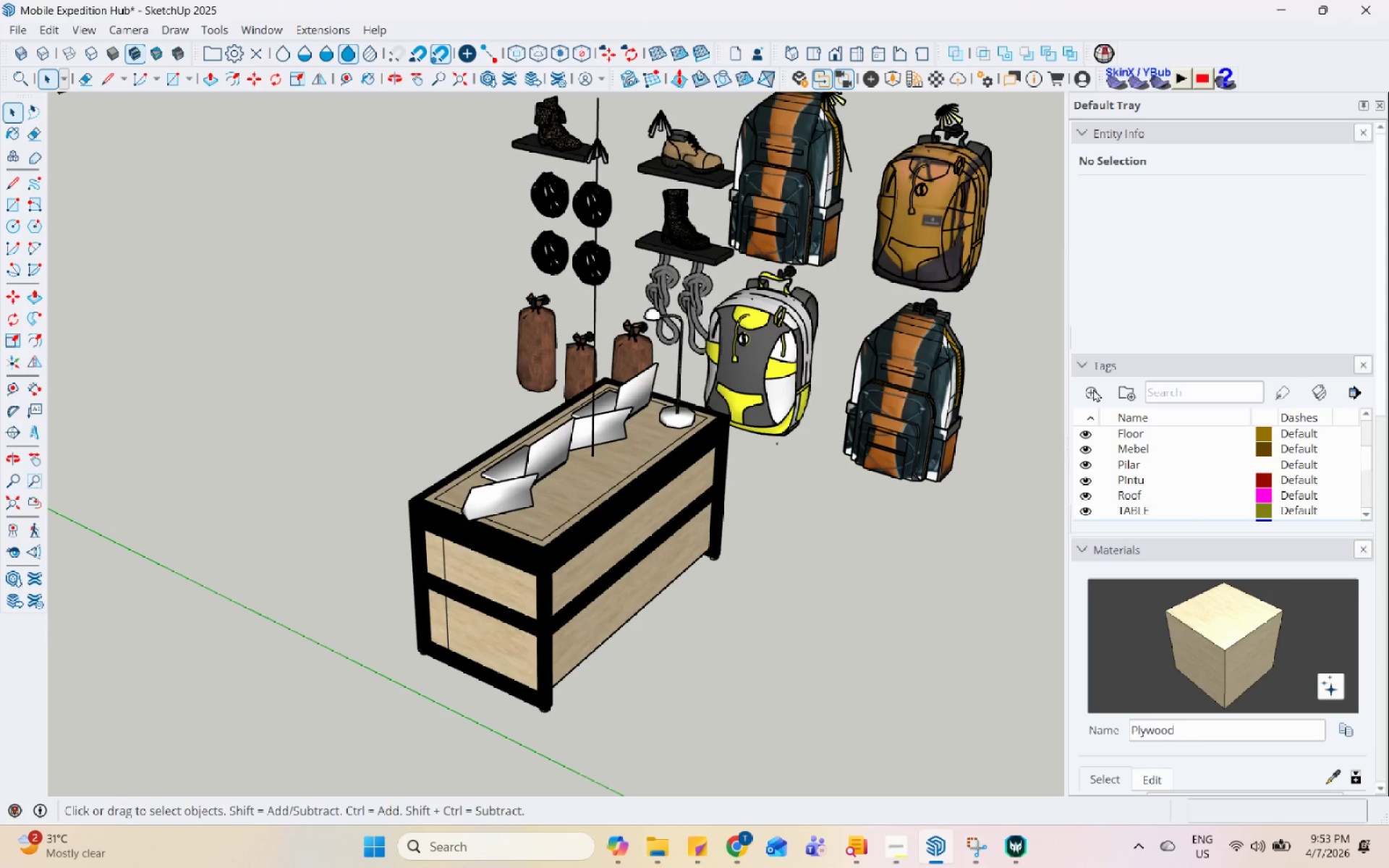 
scroll: coordinate [1180, 312], scroll_direction: up, amount: 4.0
 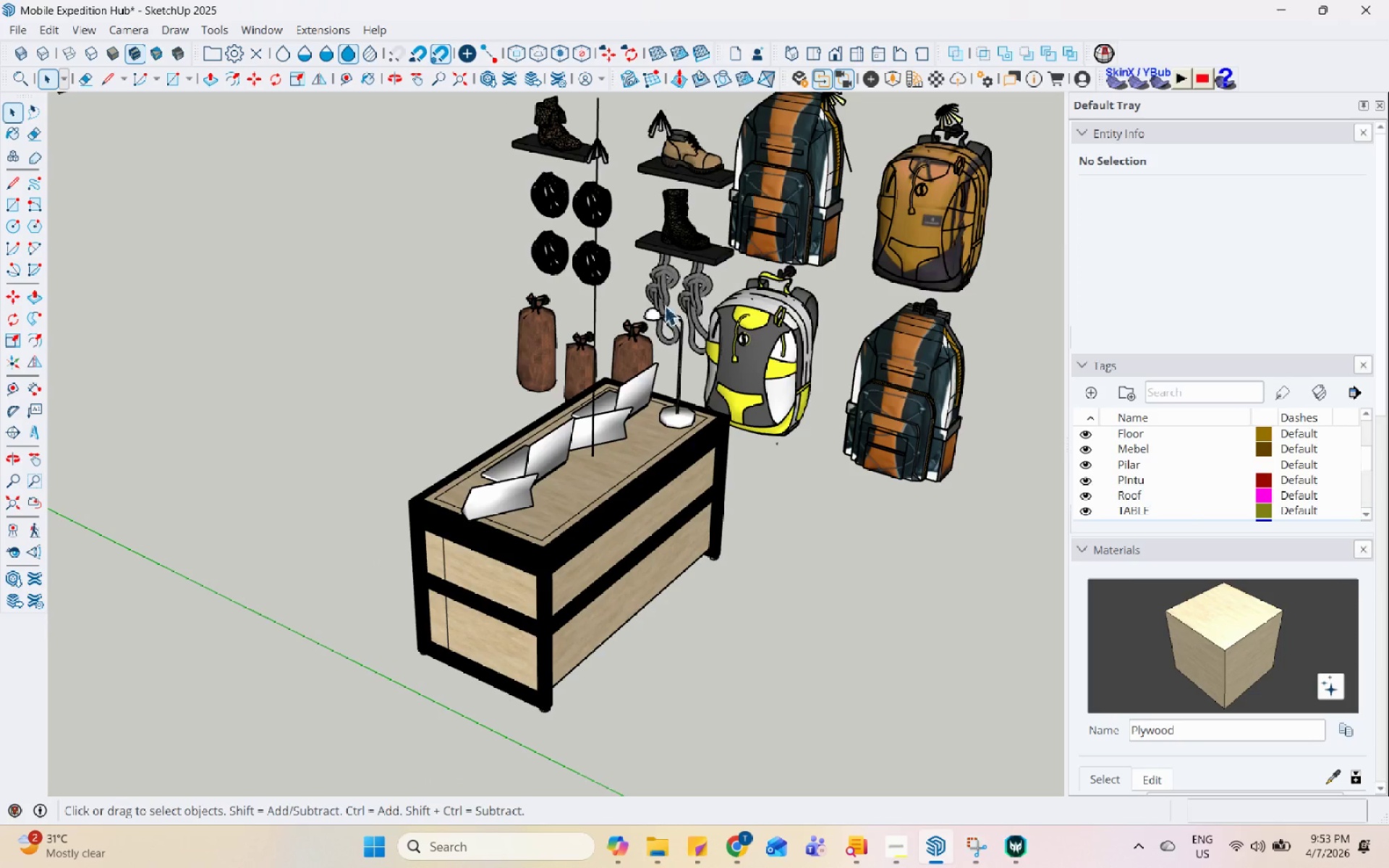 
left_click([601, 434])
 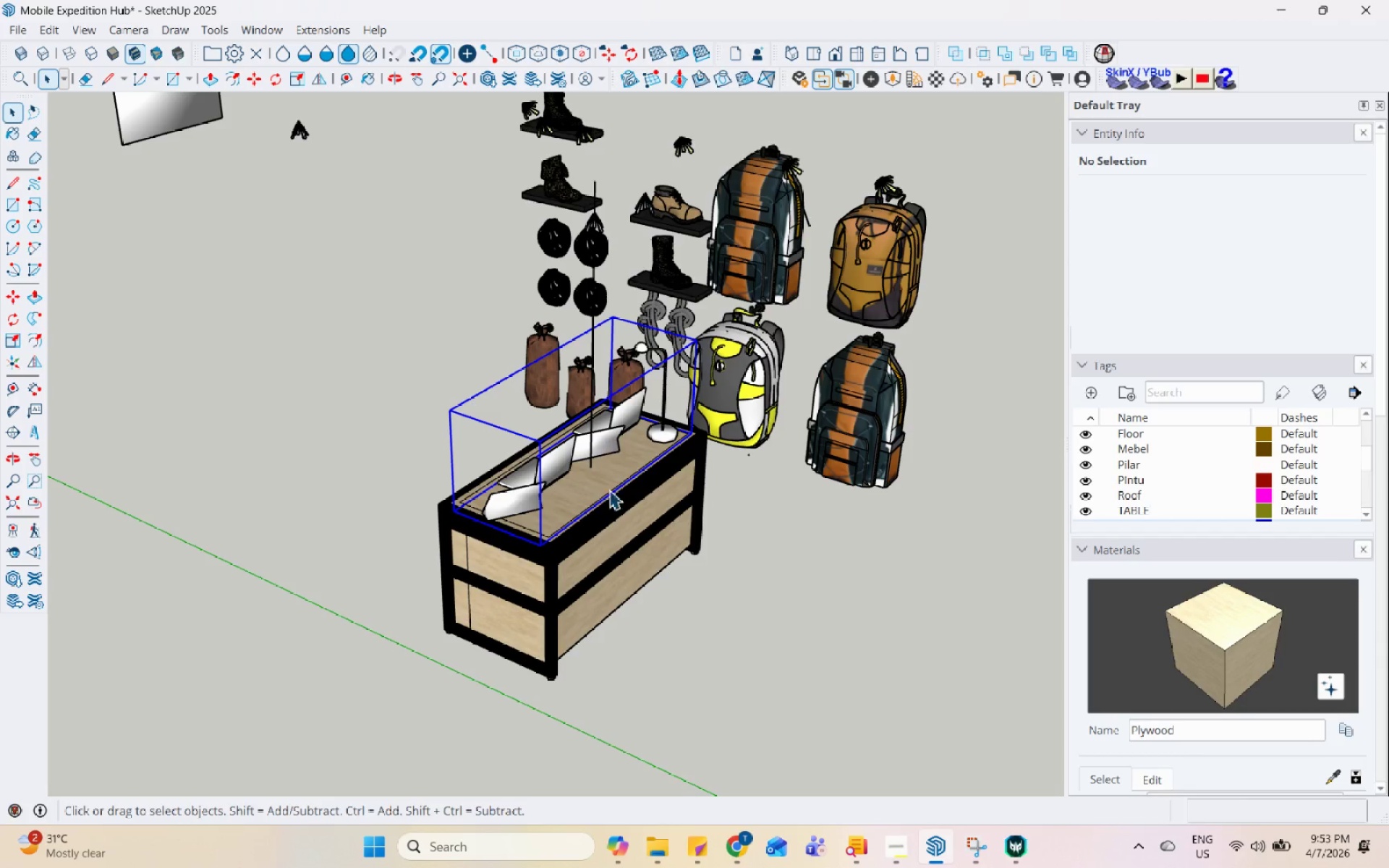 
scroll: coordinate [582, 524], scroll_direction: down, amount: 2.0
 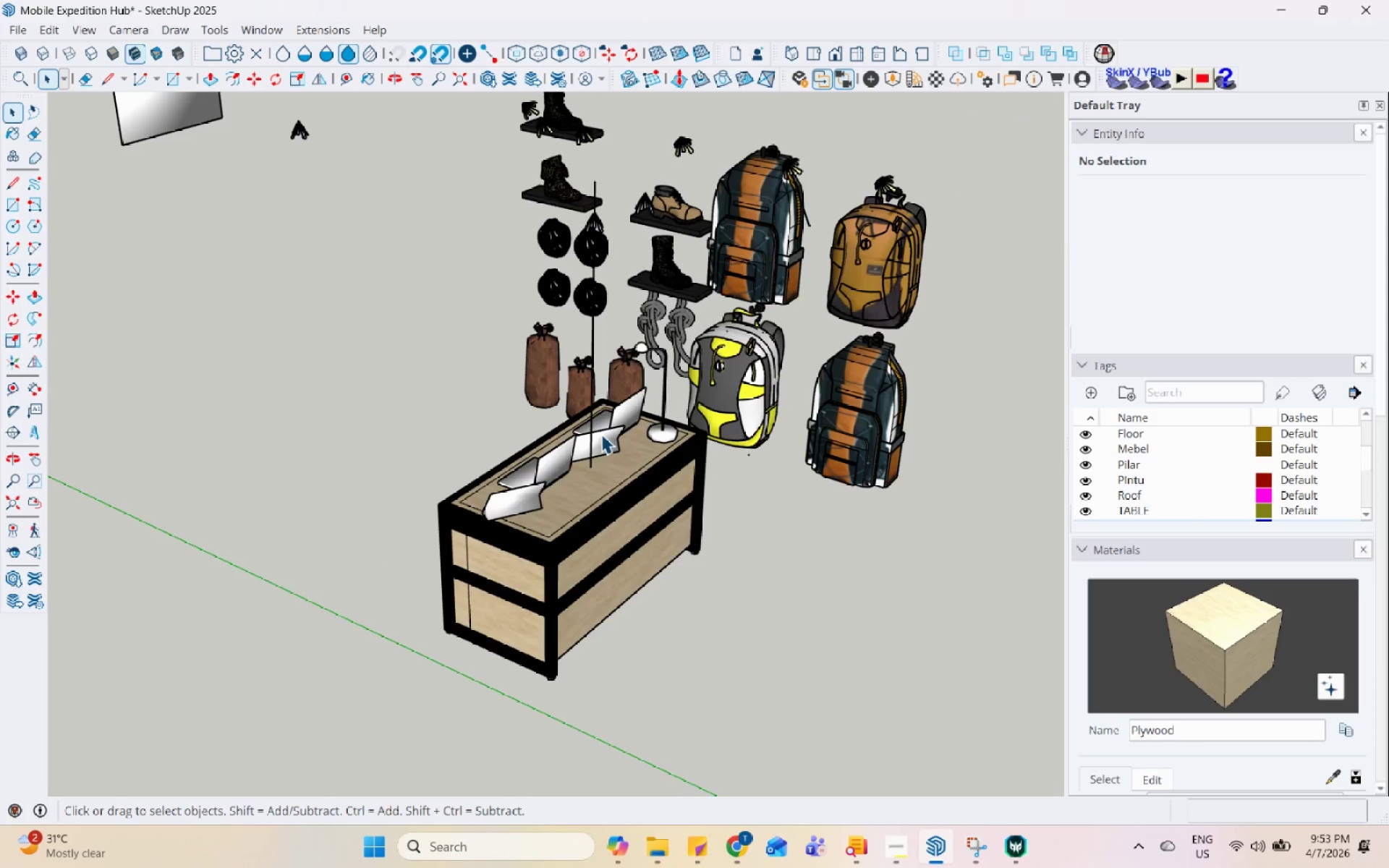 
left_click([1246, 195])
 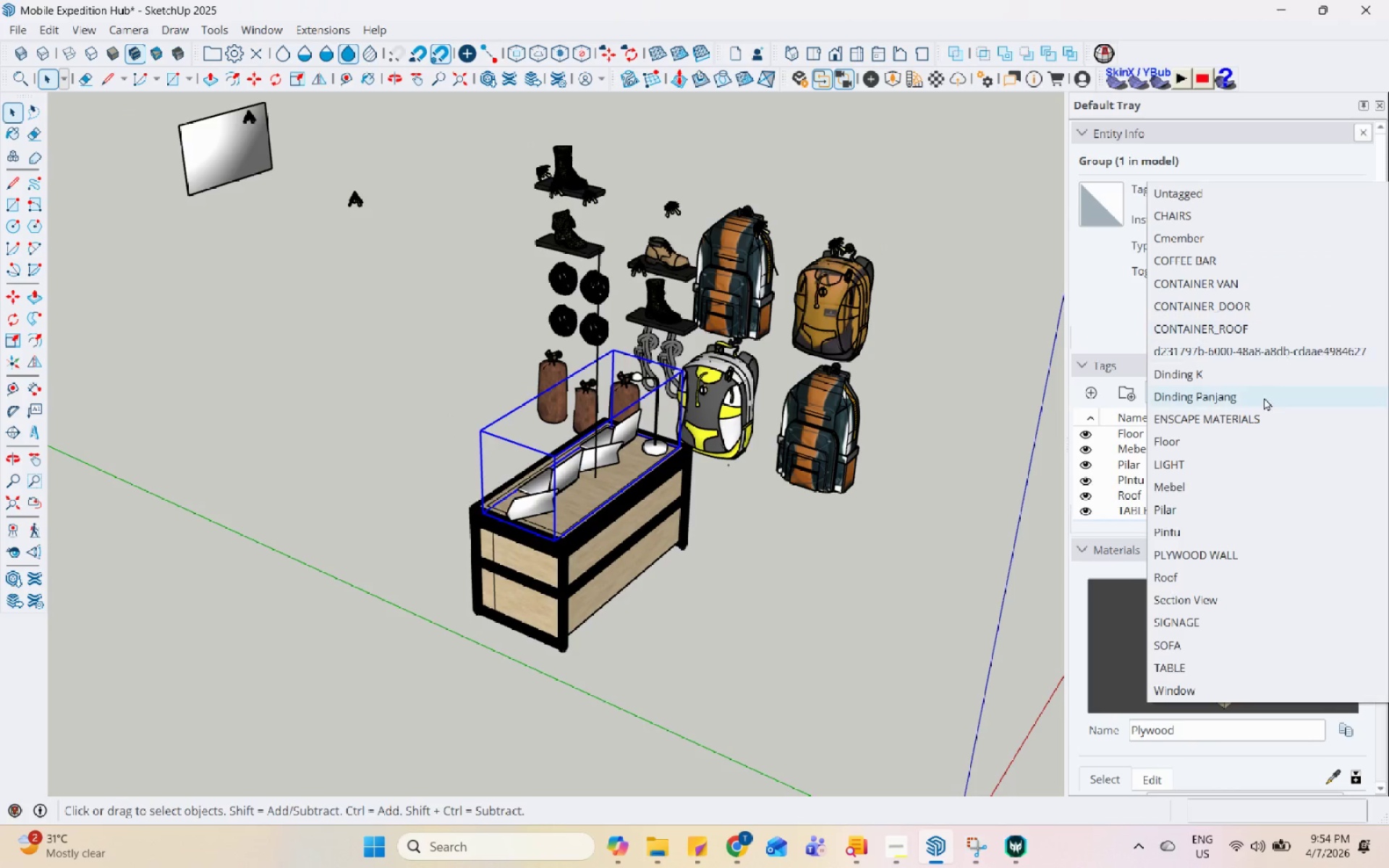 
scroll: coordinate [1239, 170], scroll_direction: up, amount: 1.0
 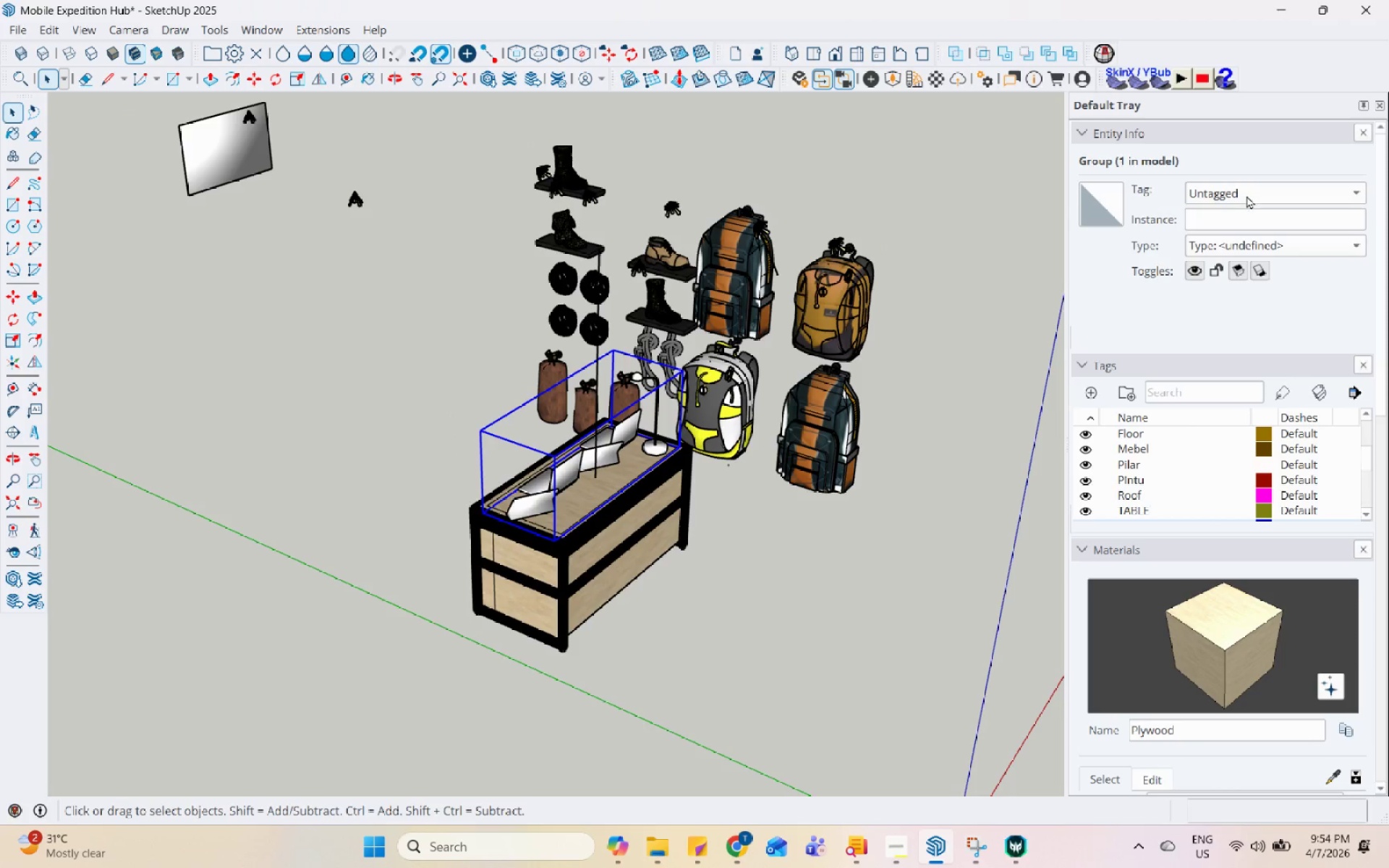 
left_click([1243, 429])
 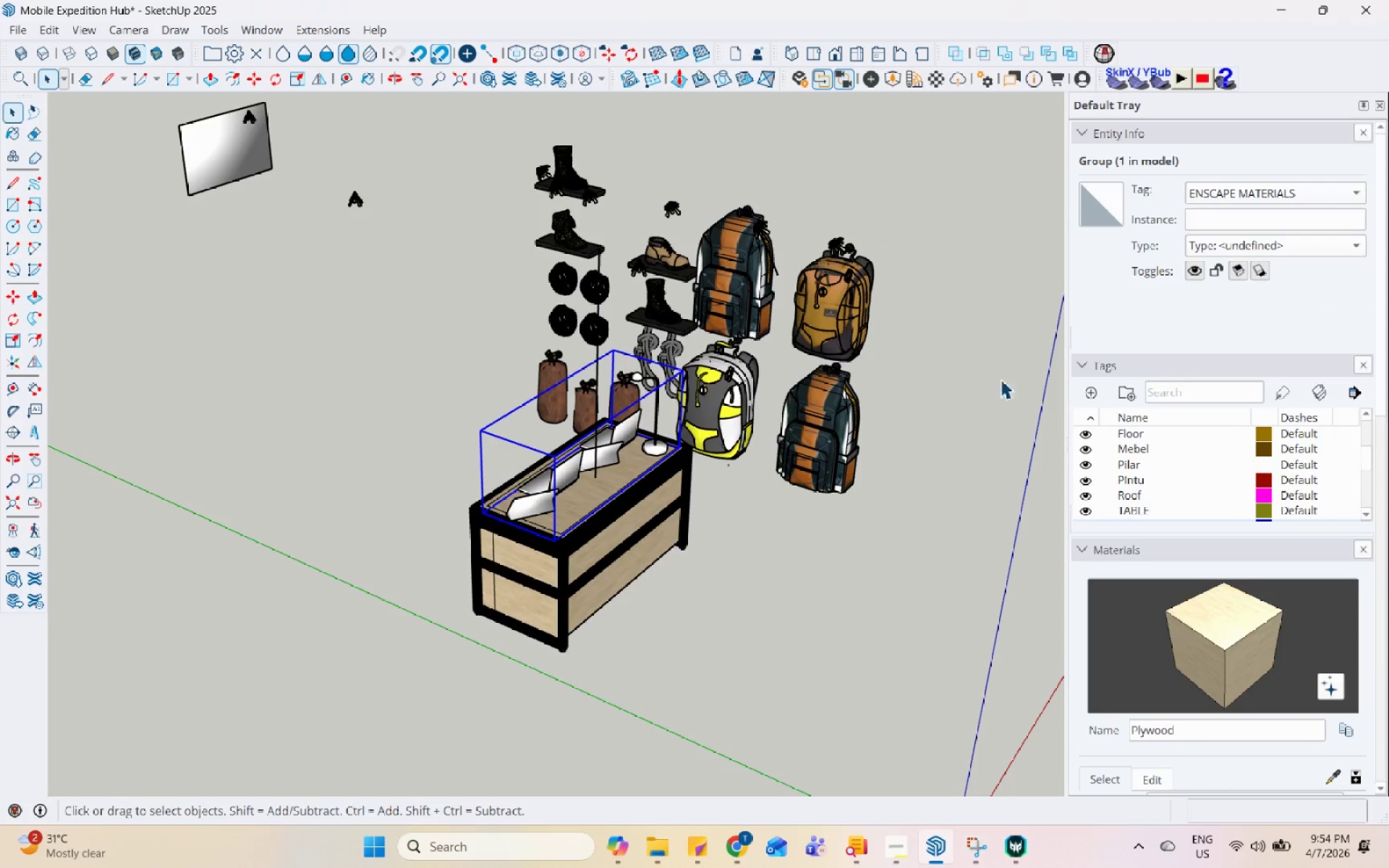 
scroll: coordinate [637, 324], scroll_direction: down, amount: 2.0
 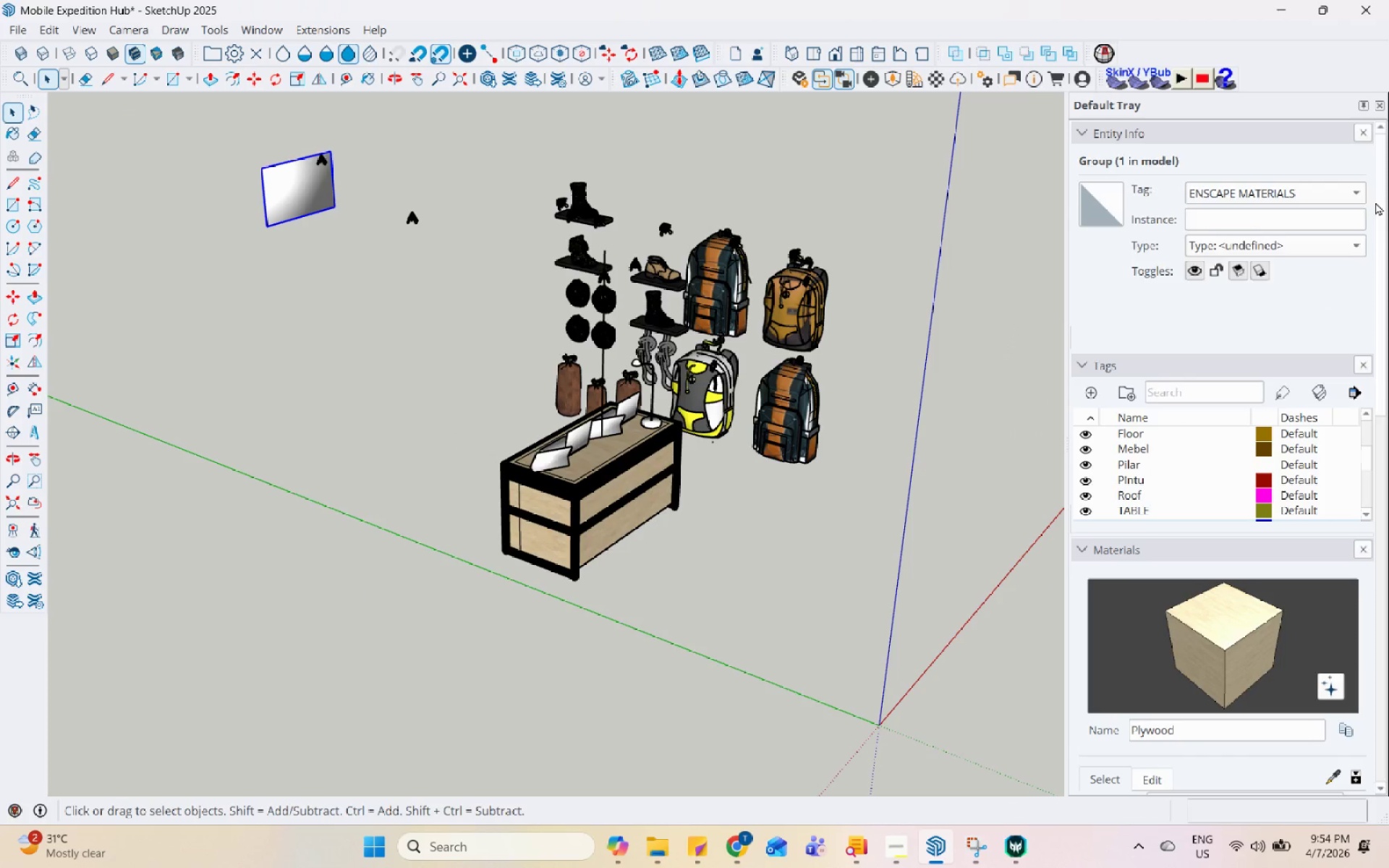 
left_click([1338, 186])
 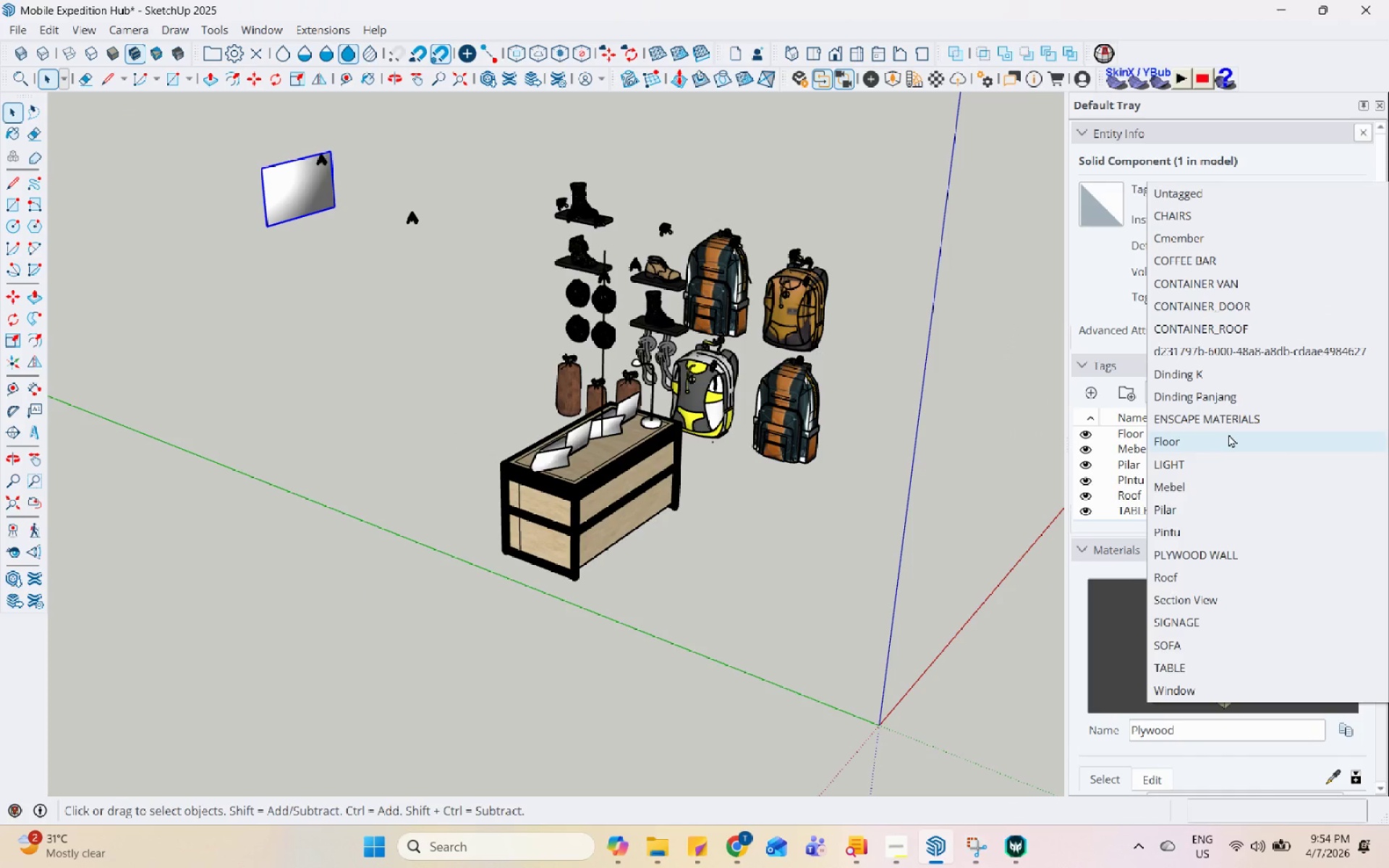 
left_click([1236, 420])
 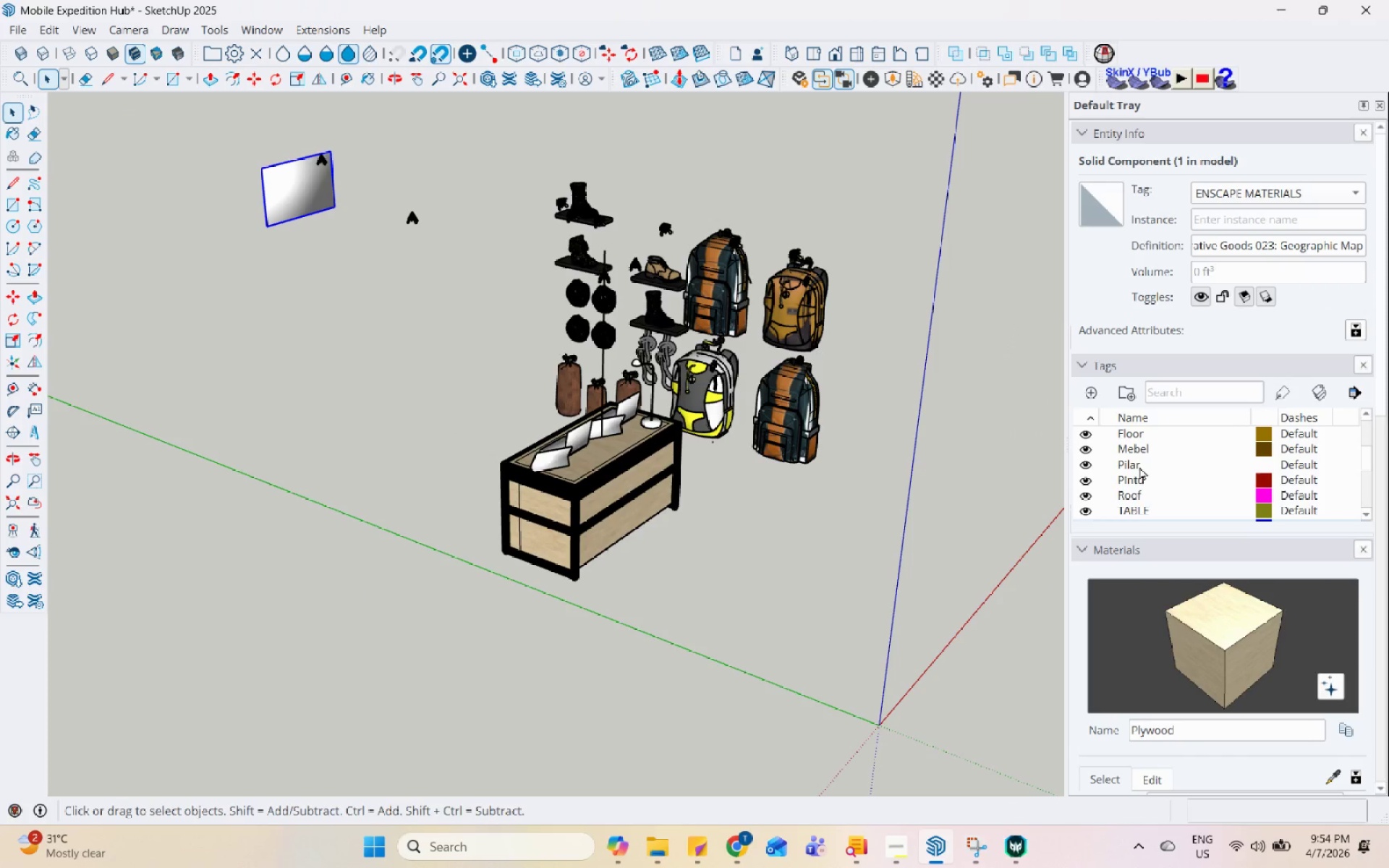 
scroll: coordinate [1085, 466], scroll_direction: up, amount: 3.0
 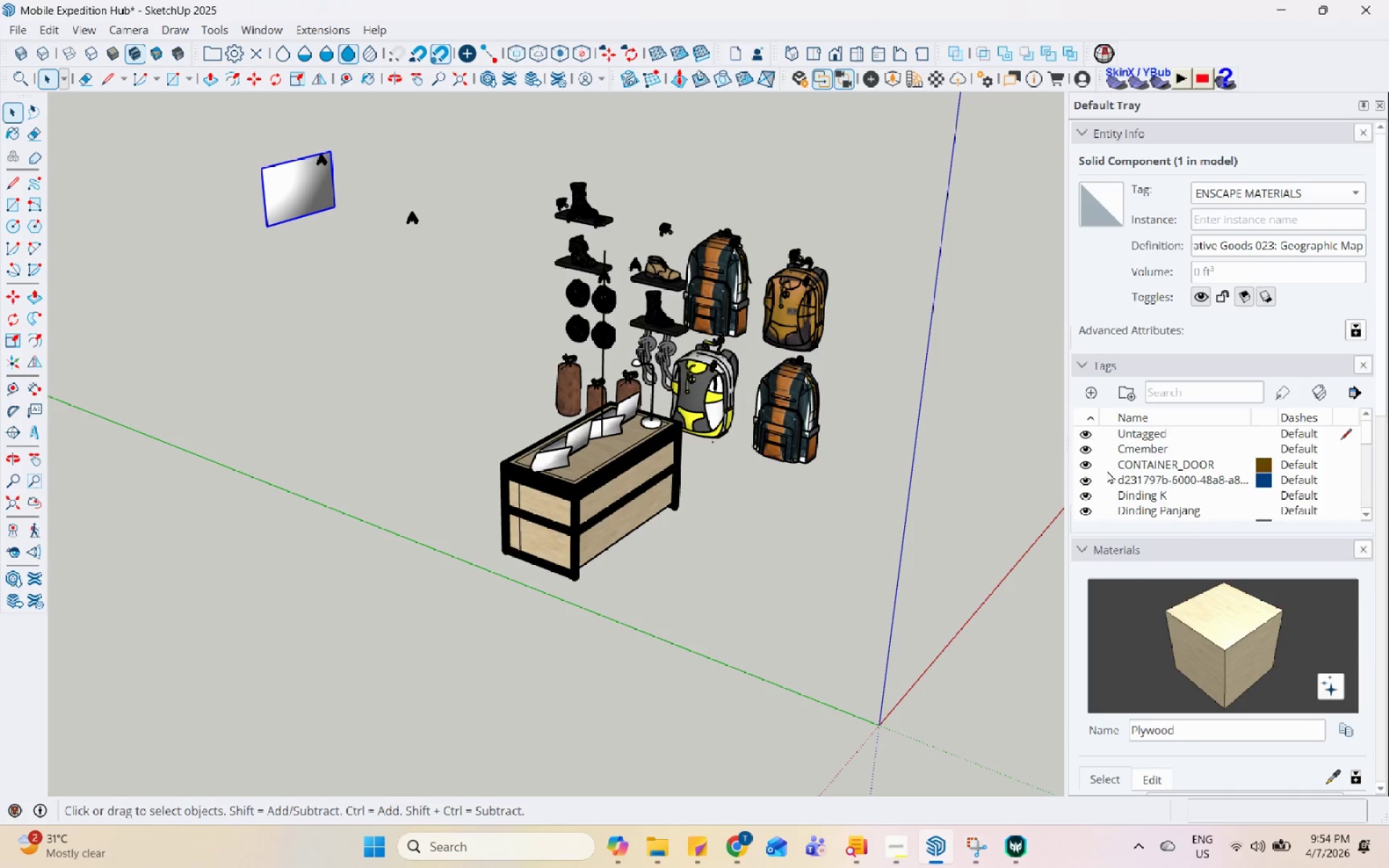 
scroll: coordinate [1107, 470], scroll_direction: down, amount: 1.0
 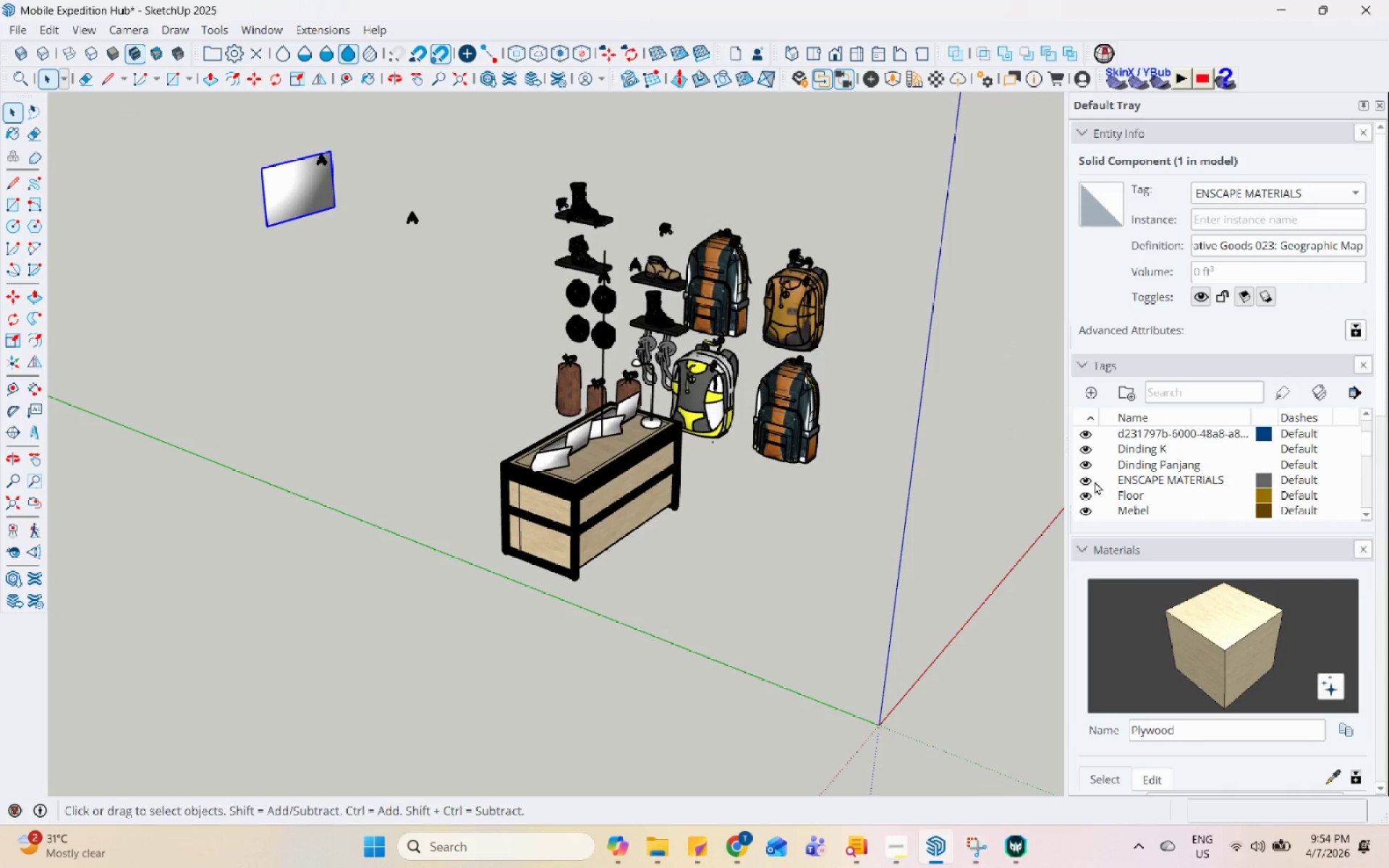 
left_click([1088, 480])
 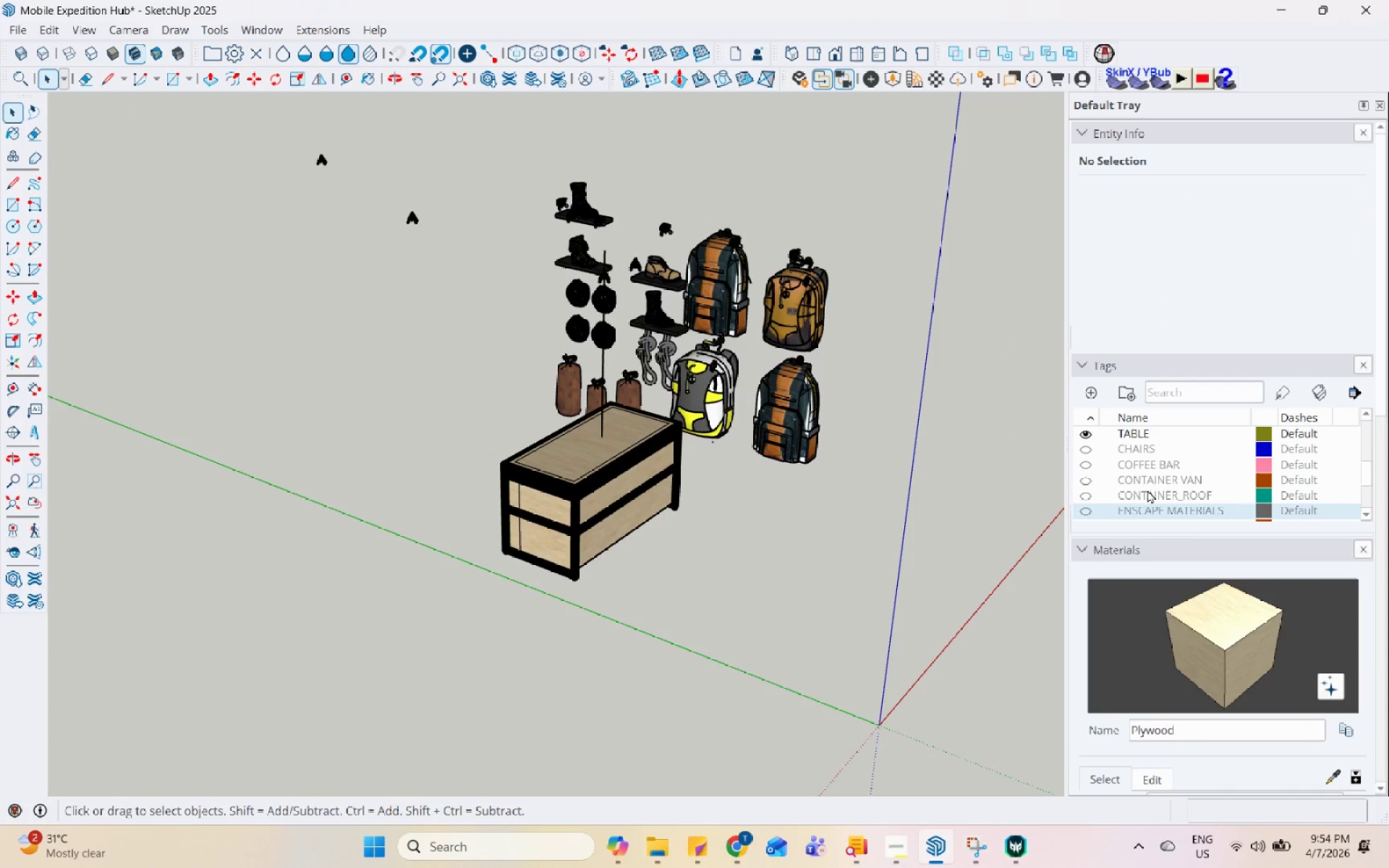 
scroll: coordinate [1147, 490], scroll_direction: none, amount: 0.0
 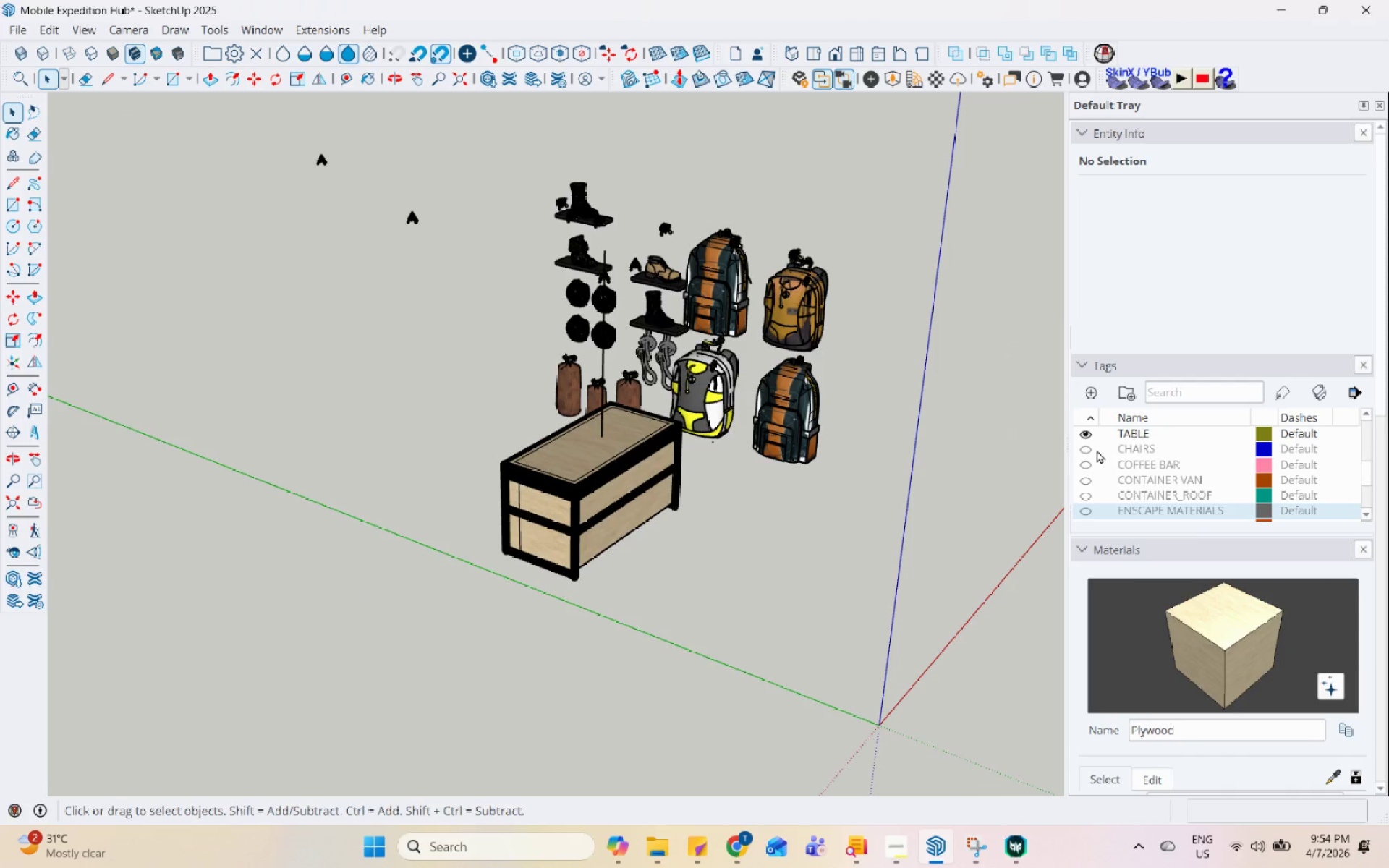 
left_click([1085, 436])
 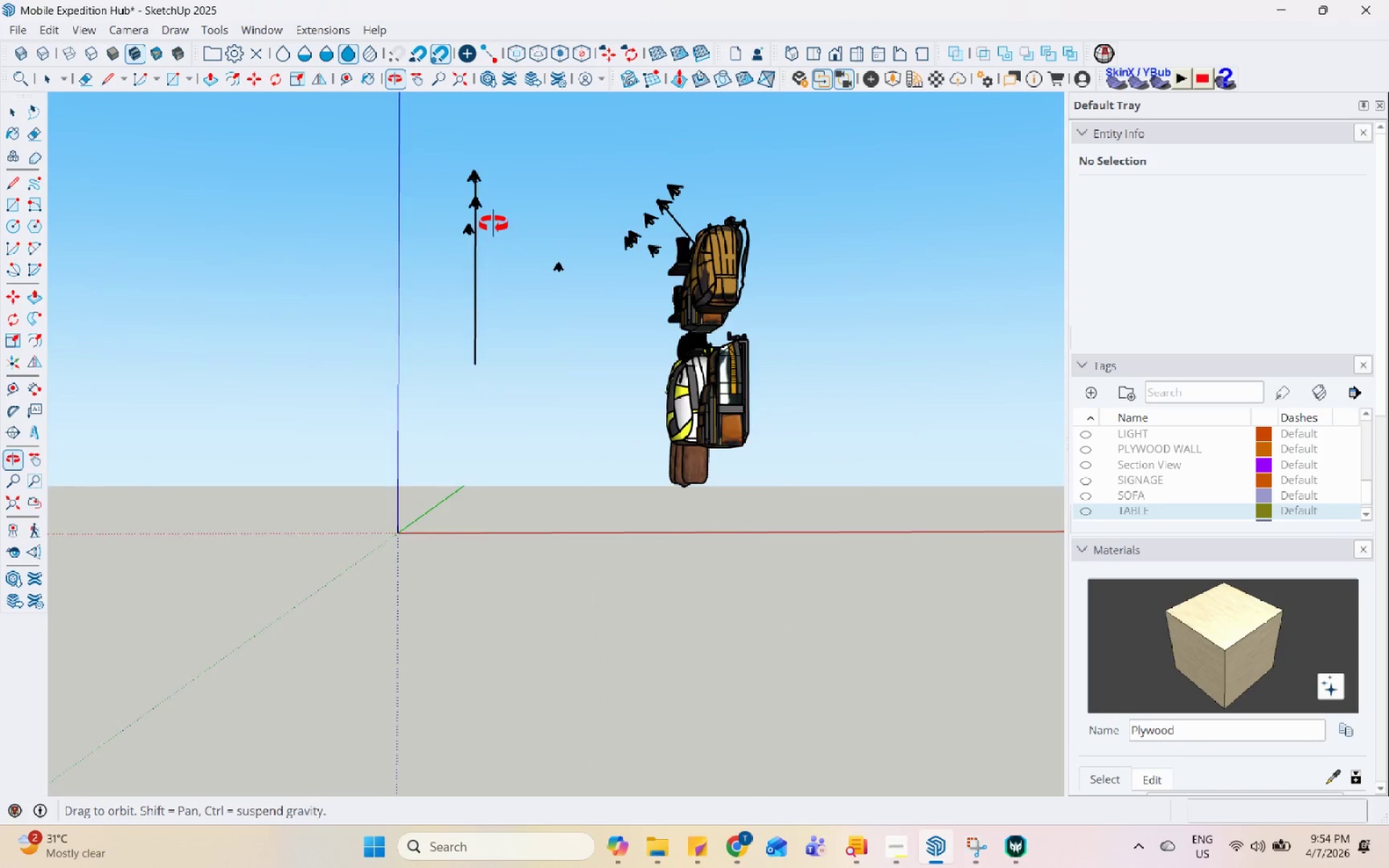 
left_click([473, 234])
 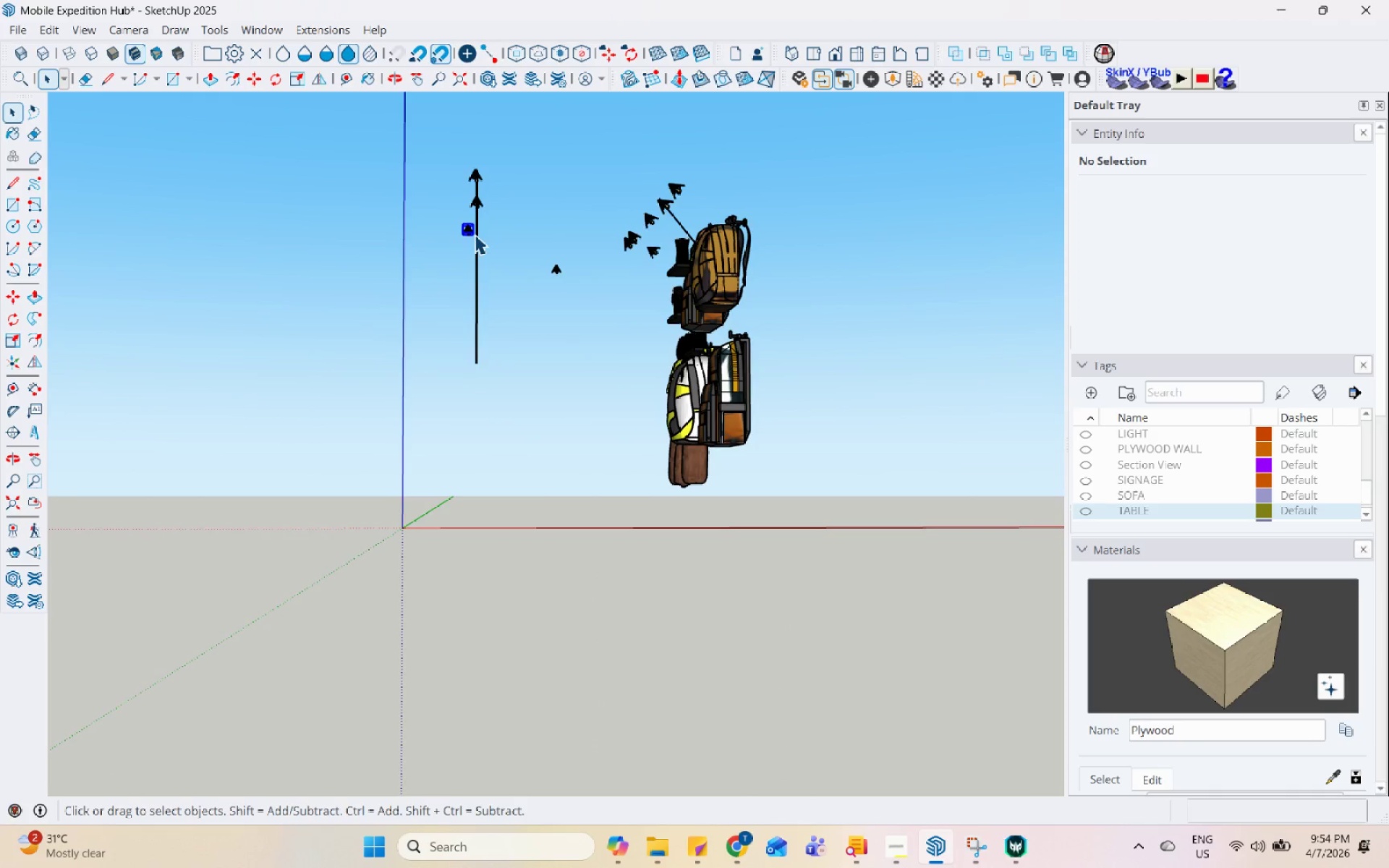 
left_click([477, 237])
 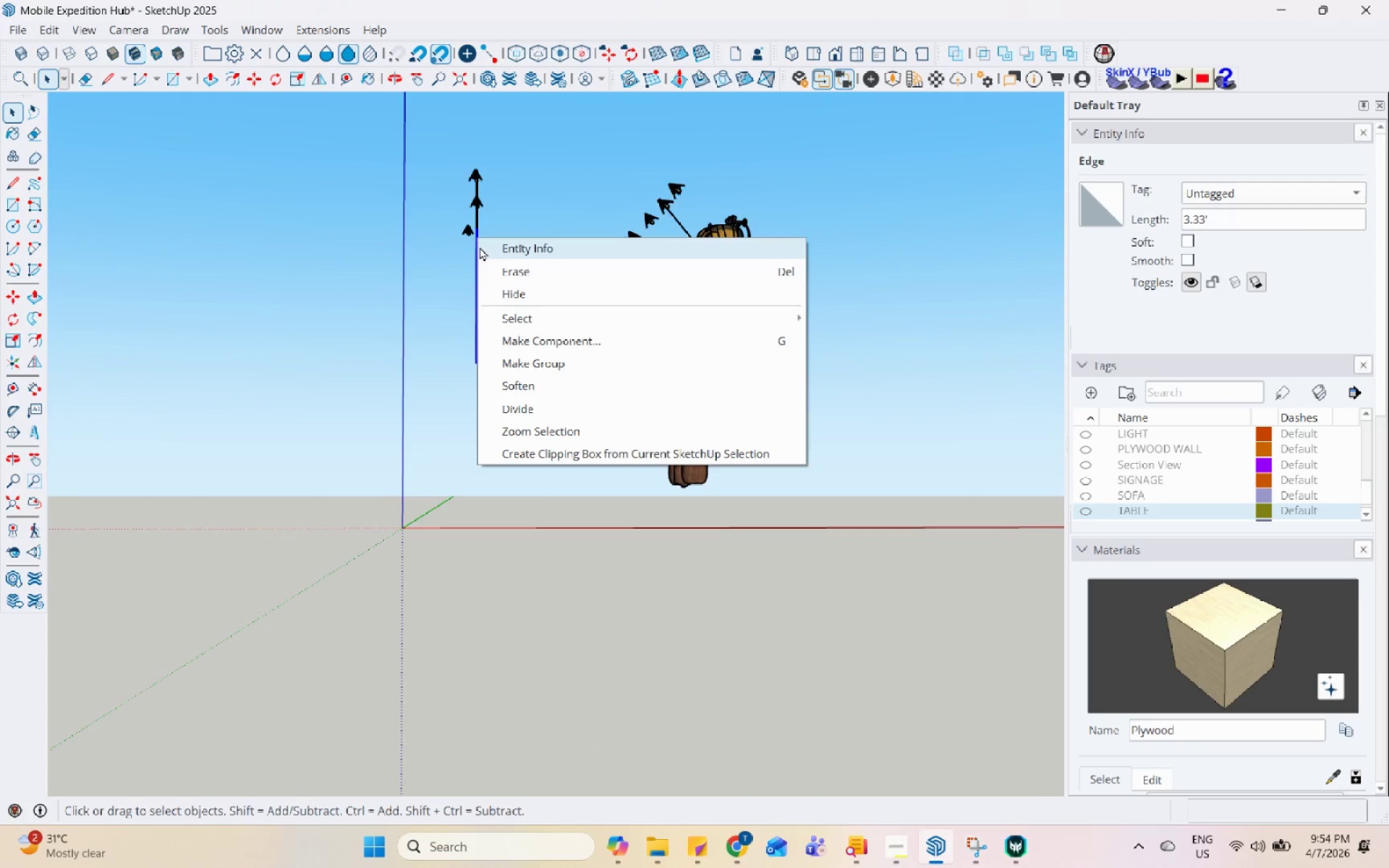 
left_click([488, 264])
 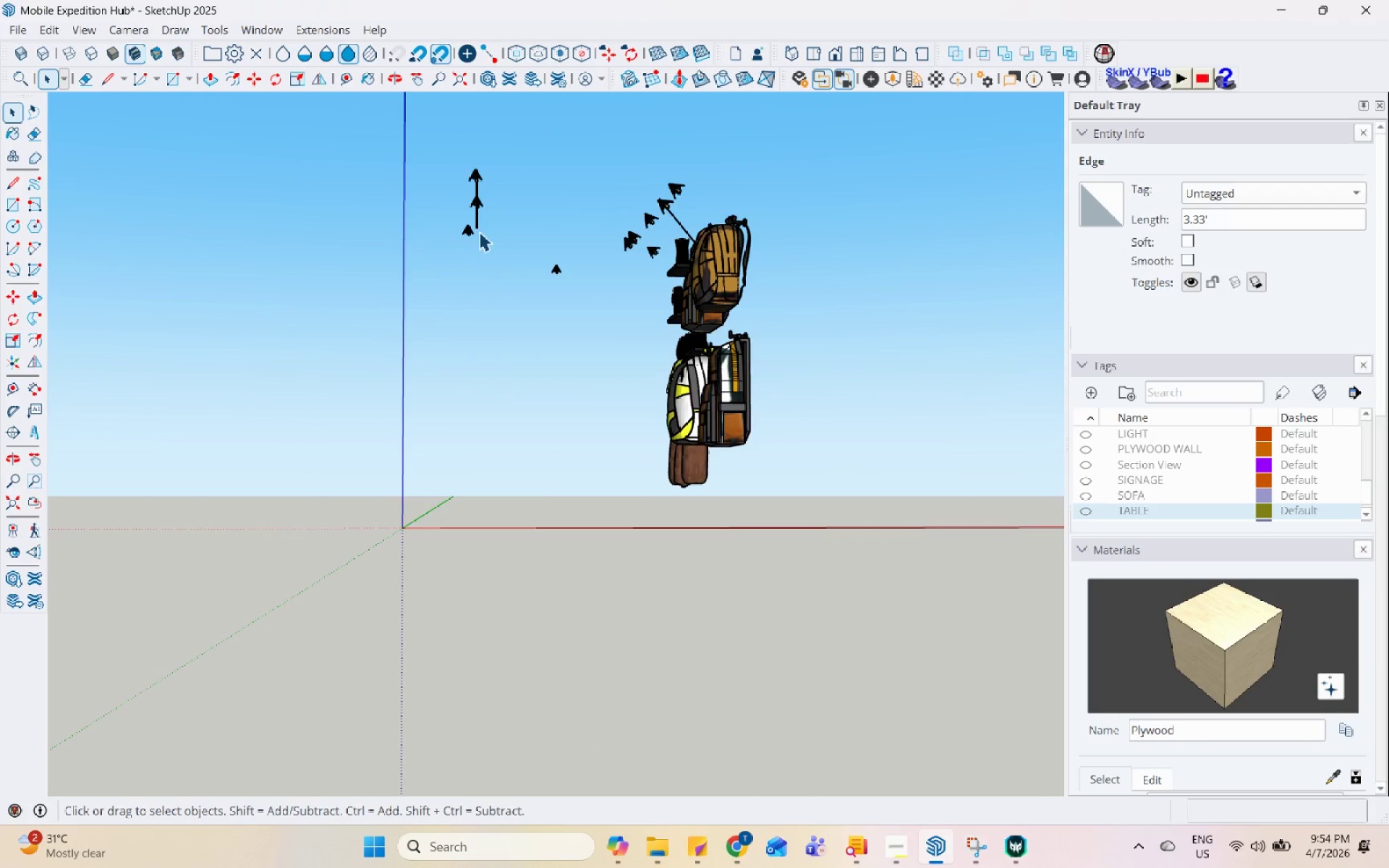 
left_click([476, 219])
 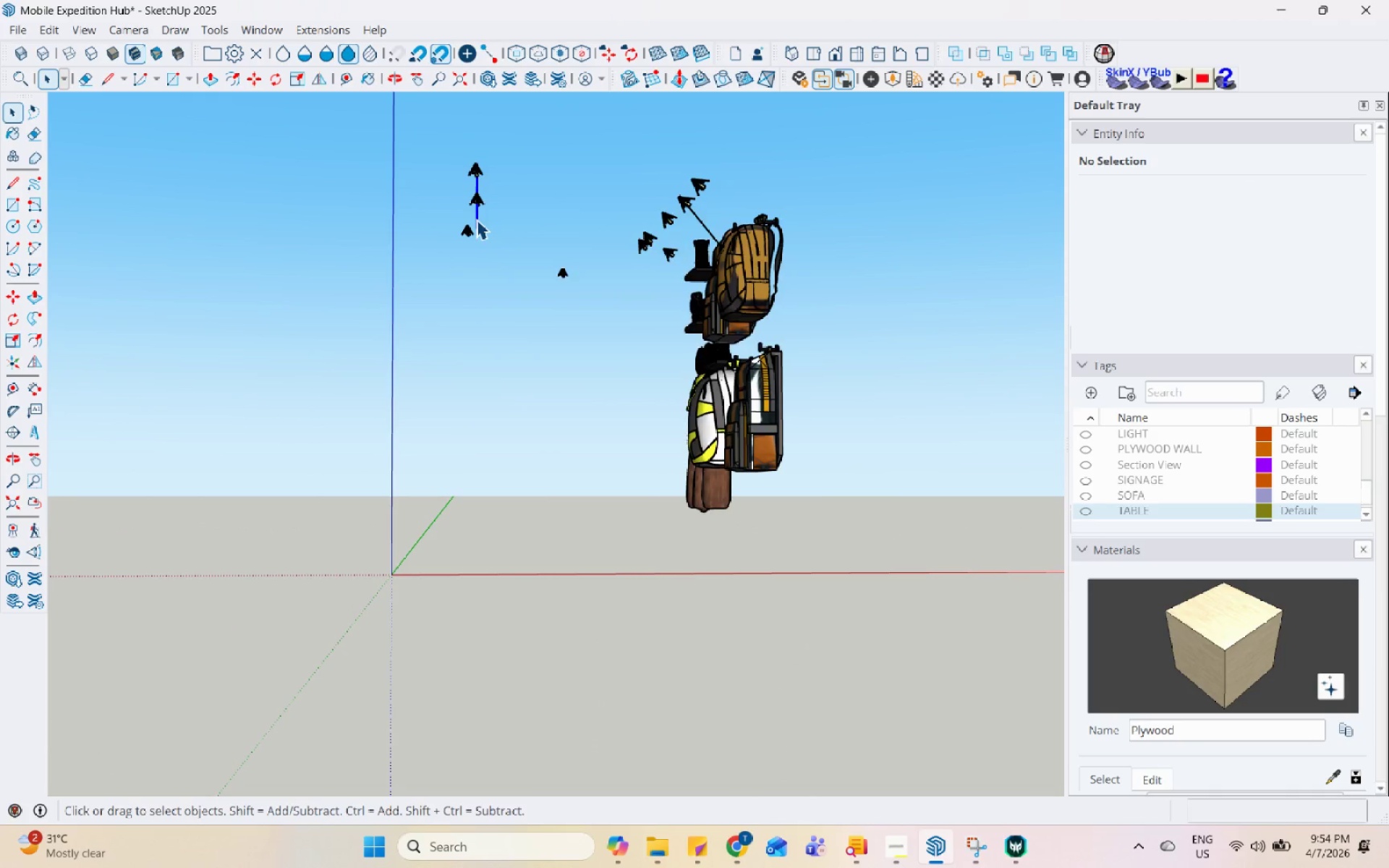 
scroll: coordinate [475, 226], scroll_direction: up, amount: 1.0
 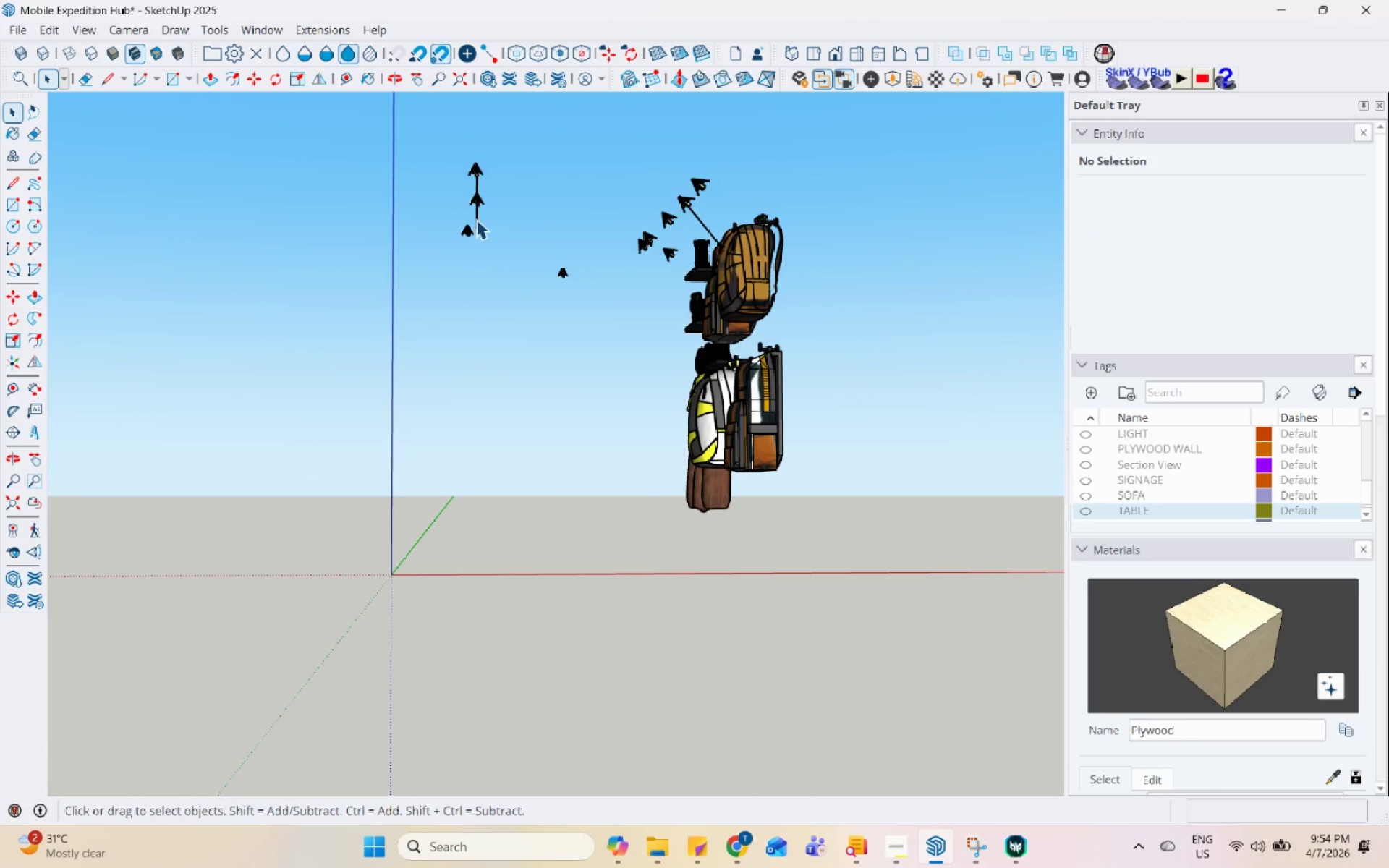 
right_click([476, 219])
 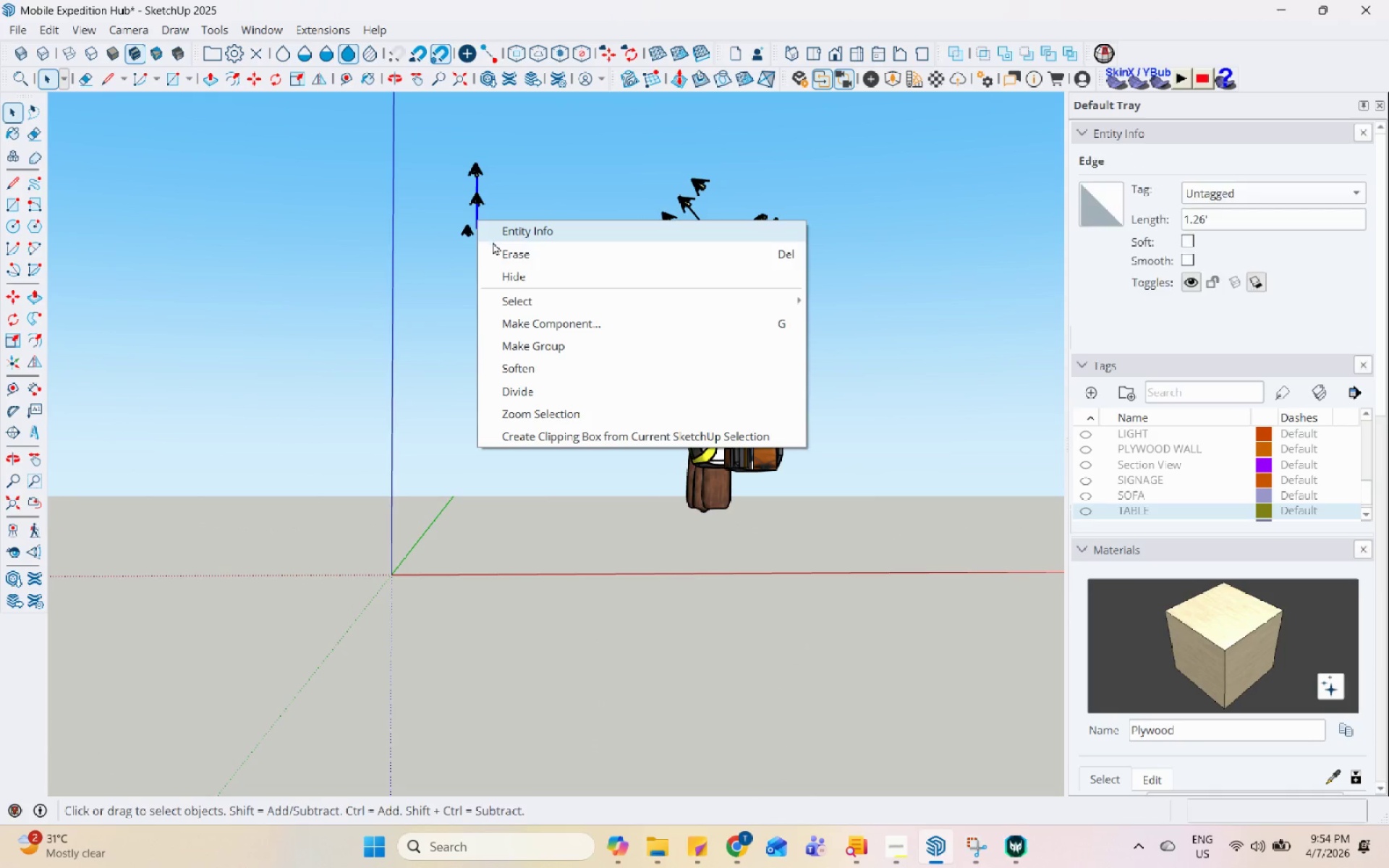 
left_click([495, 244])
 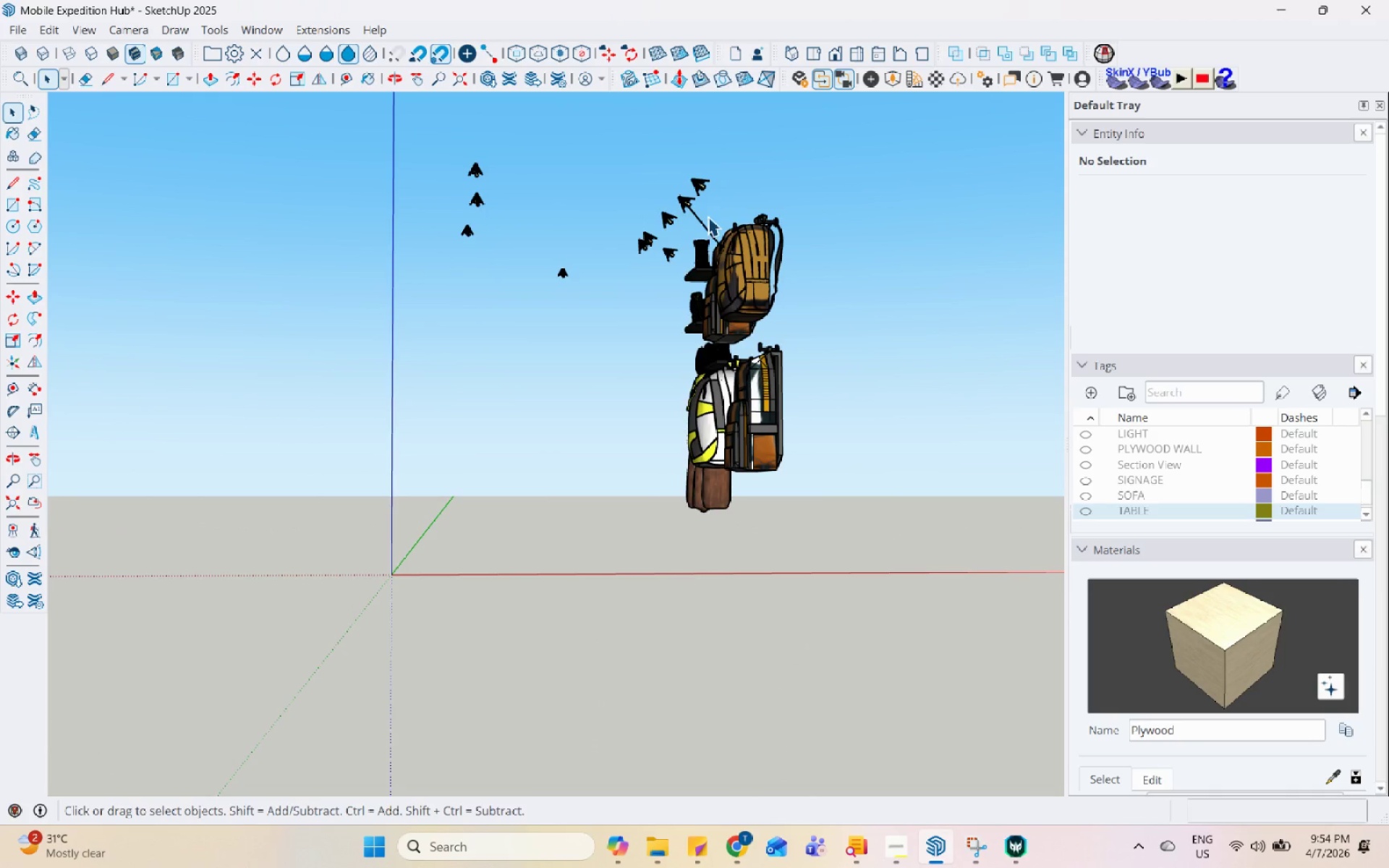 
left_click([702, 220])
 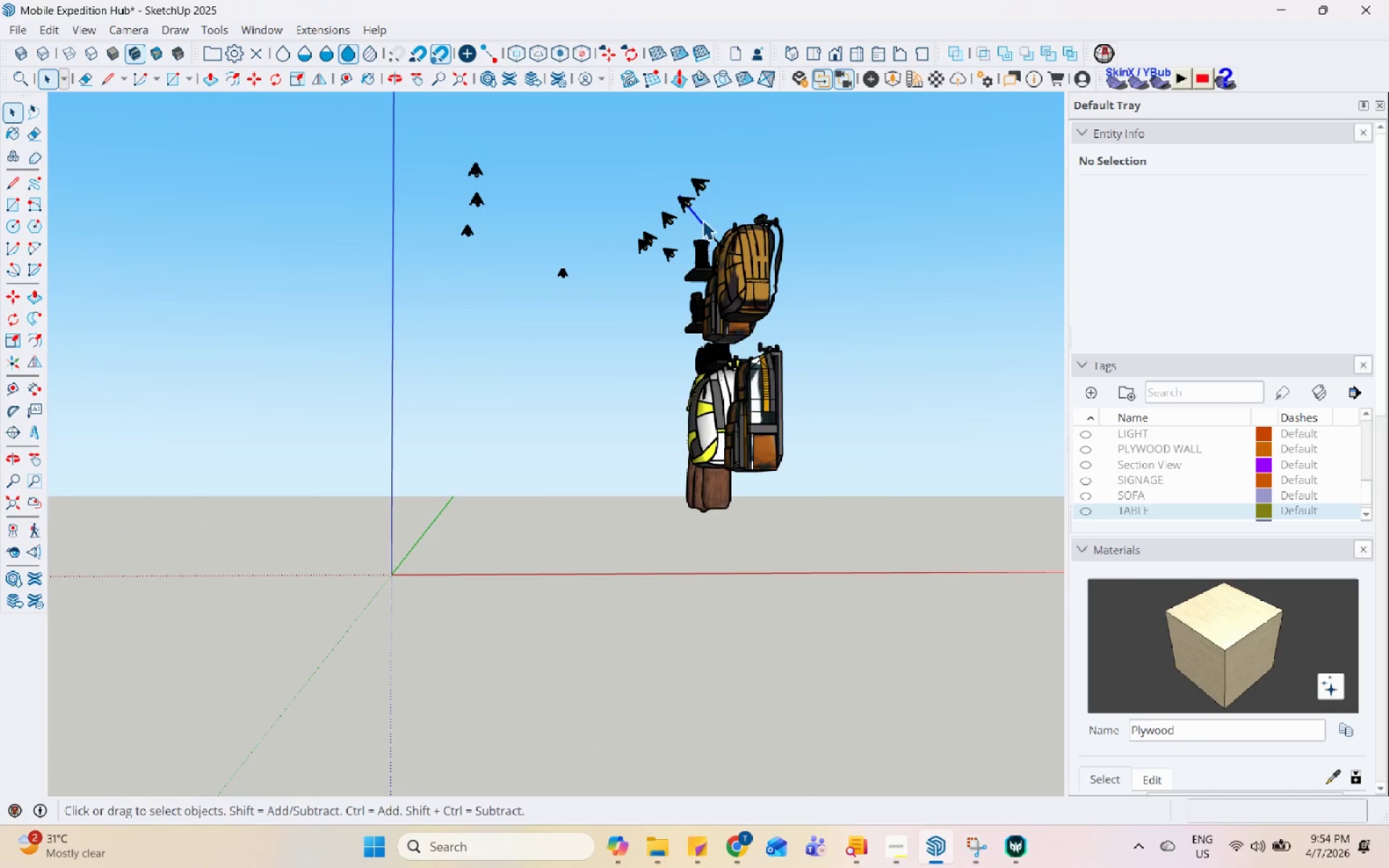 
right_click([702, 220])
 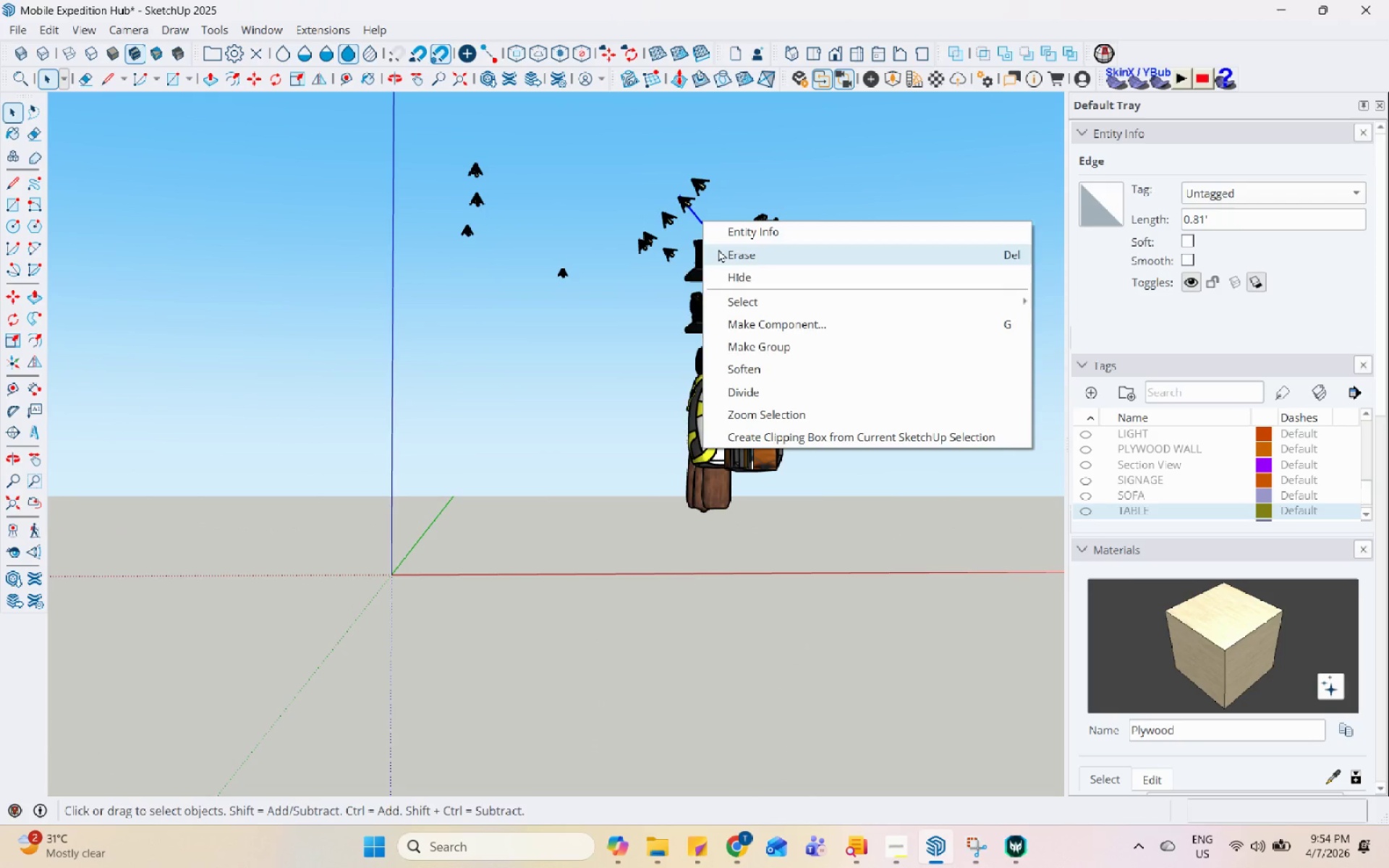 
left_click([719, 250])
 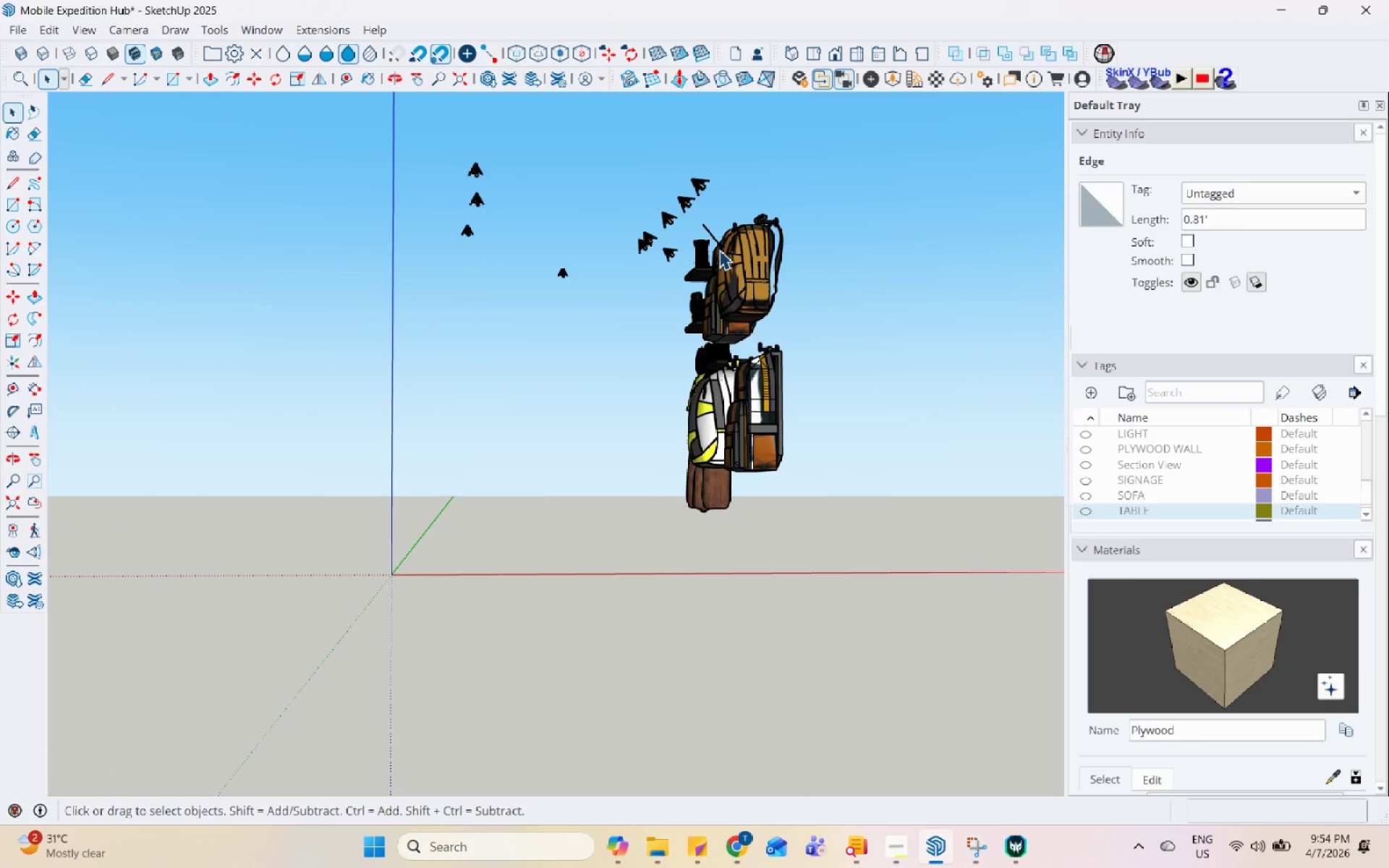 
middle_click([718, 251])
 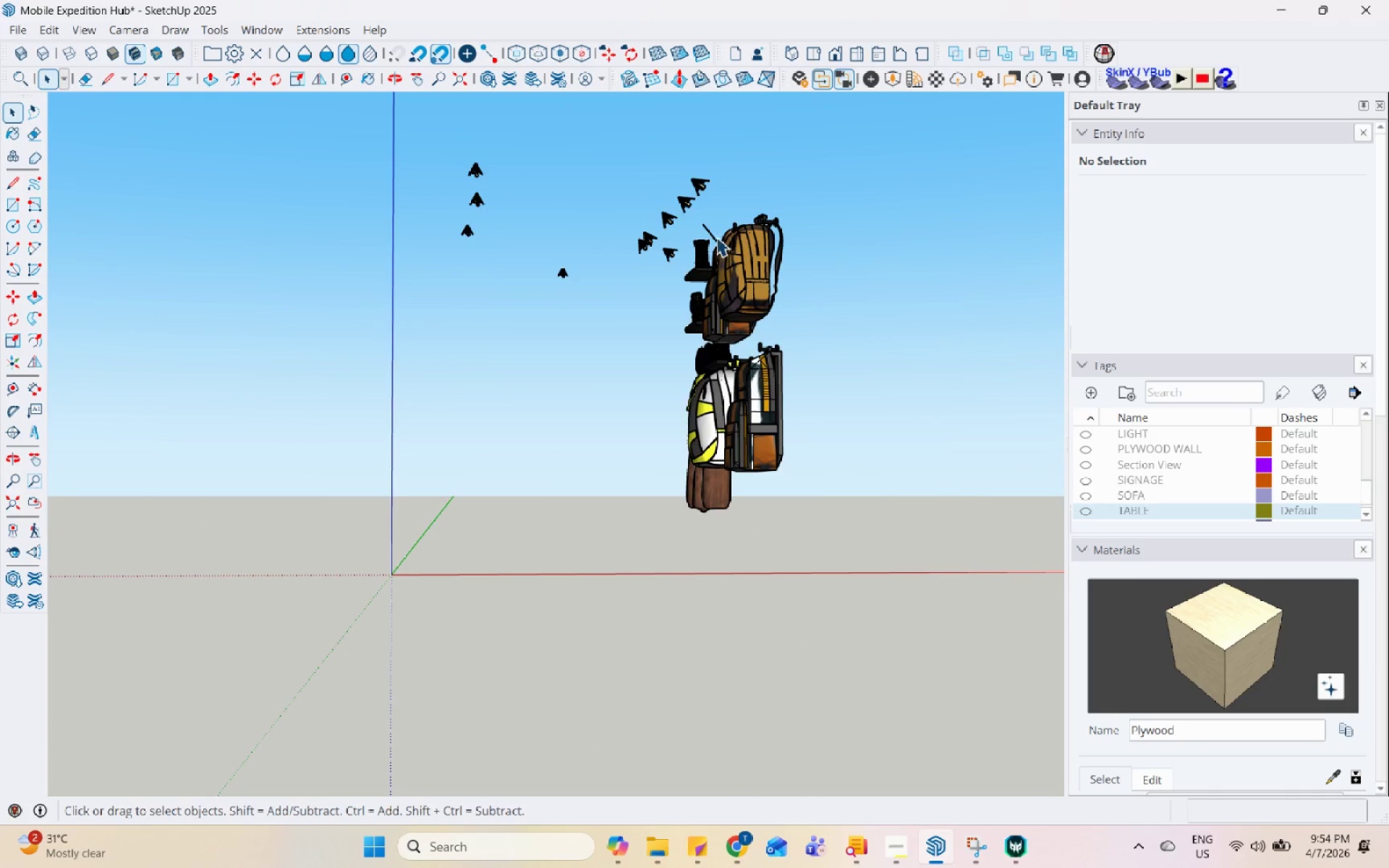 
left_click([709, 233])
 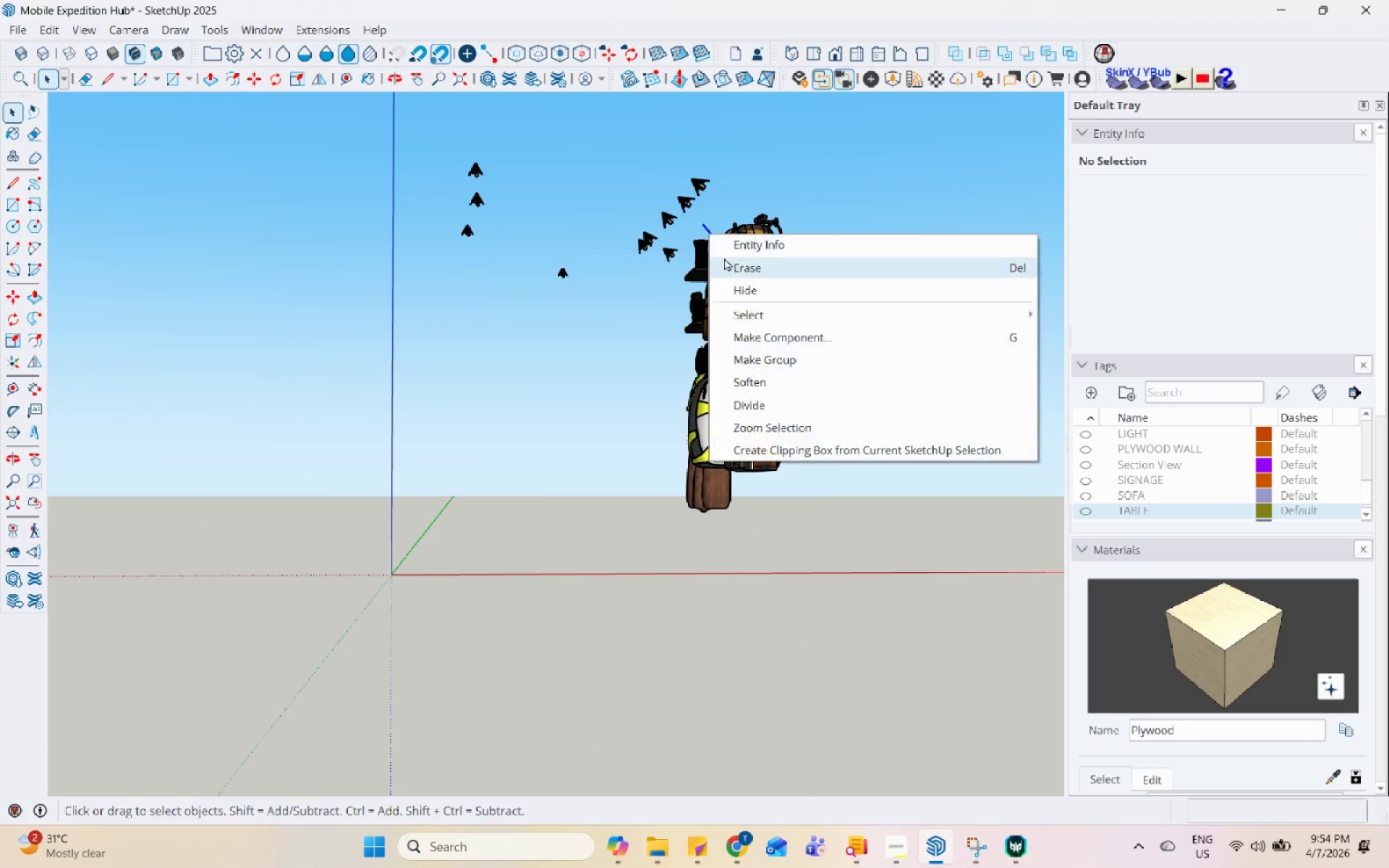 
left_click([728, 261])
 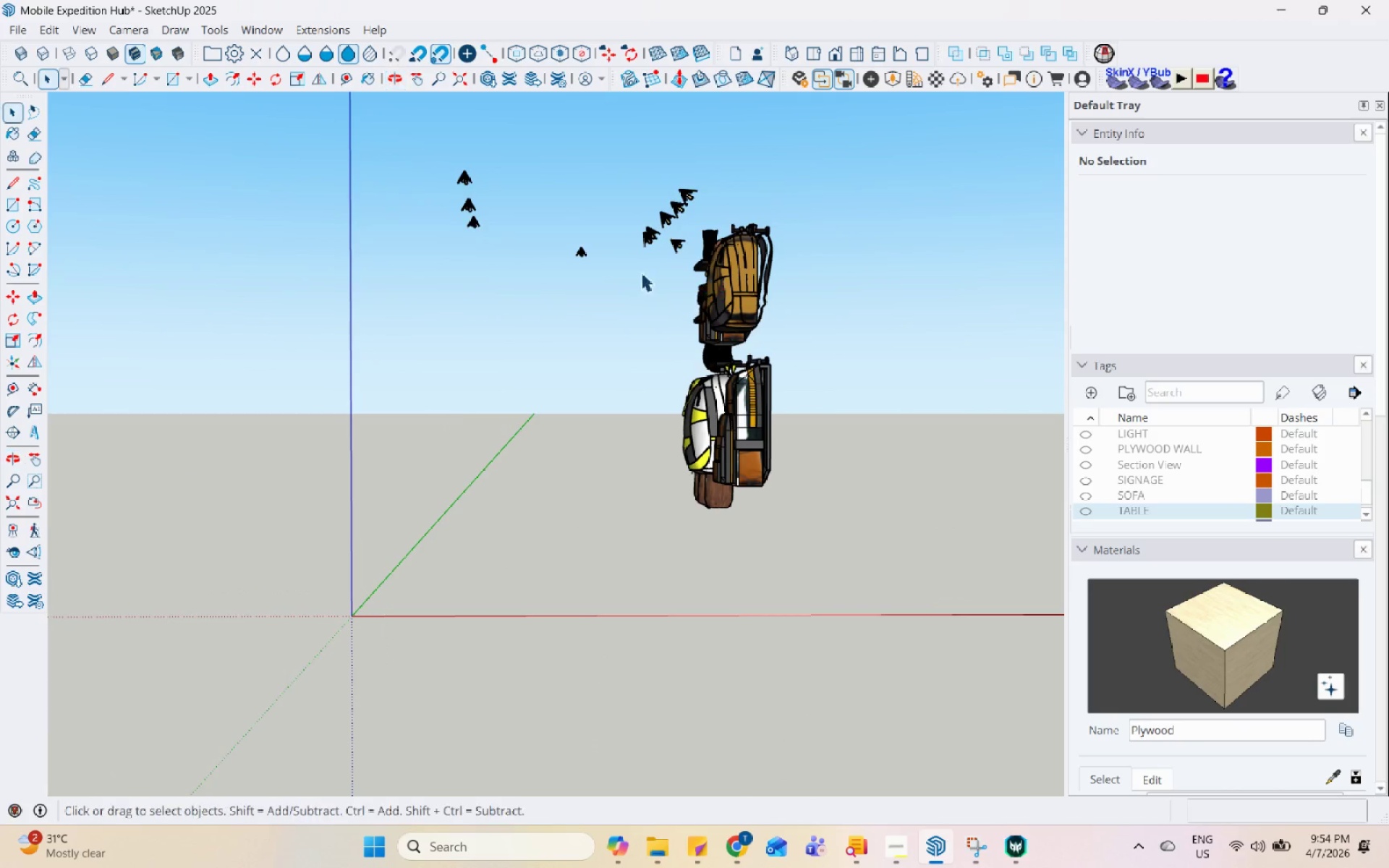 
left_click_drag(start_coordinate=[420, 135], to_coordinate=[693, 275])
 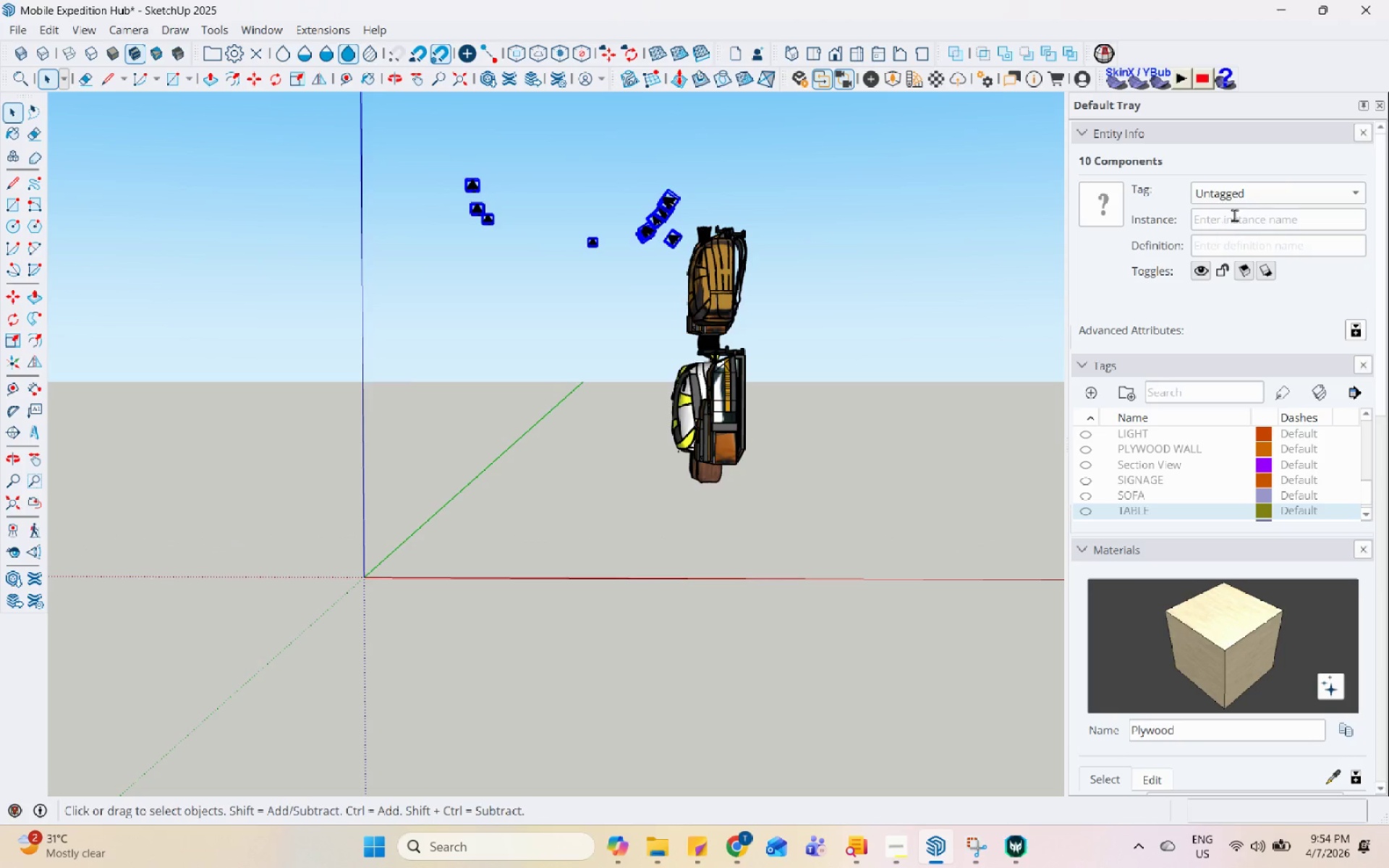 
scroll: coordinate [634, 251], scroll_direction: down, amount: 1.0
 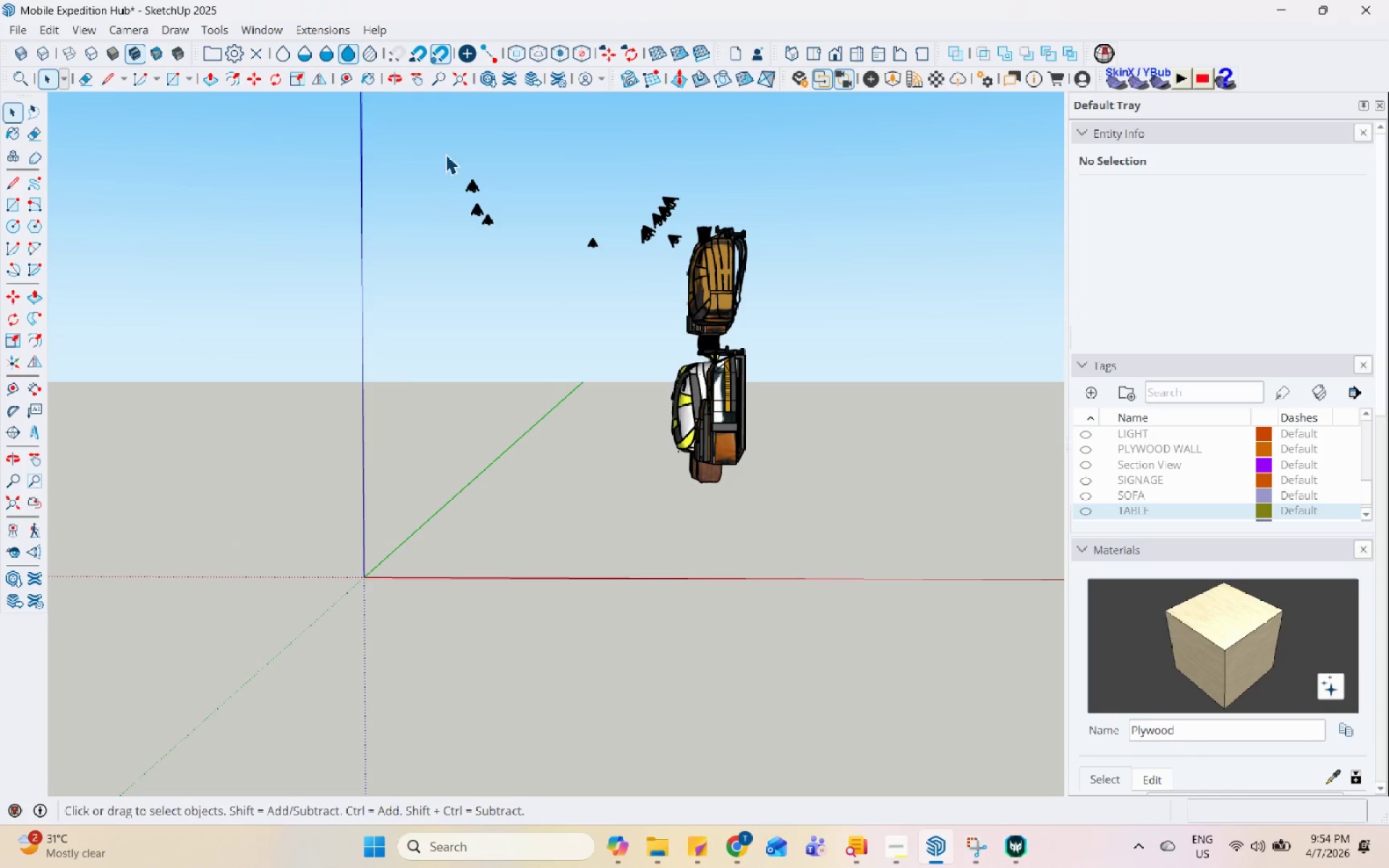 
left_click([1266, 193])
 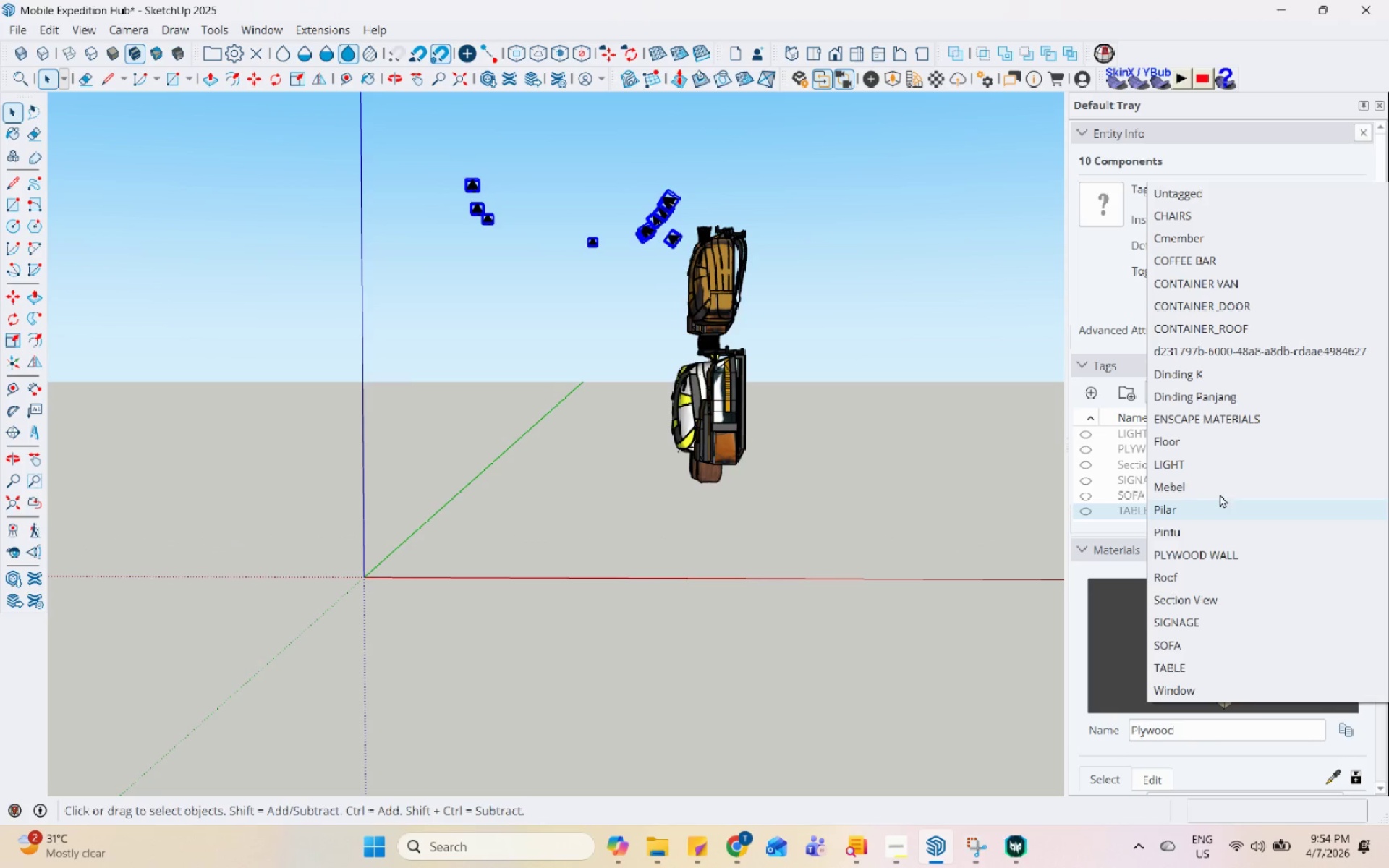 
left_click([1223, 462])
 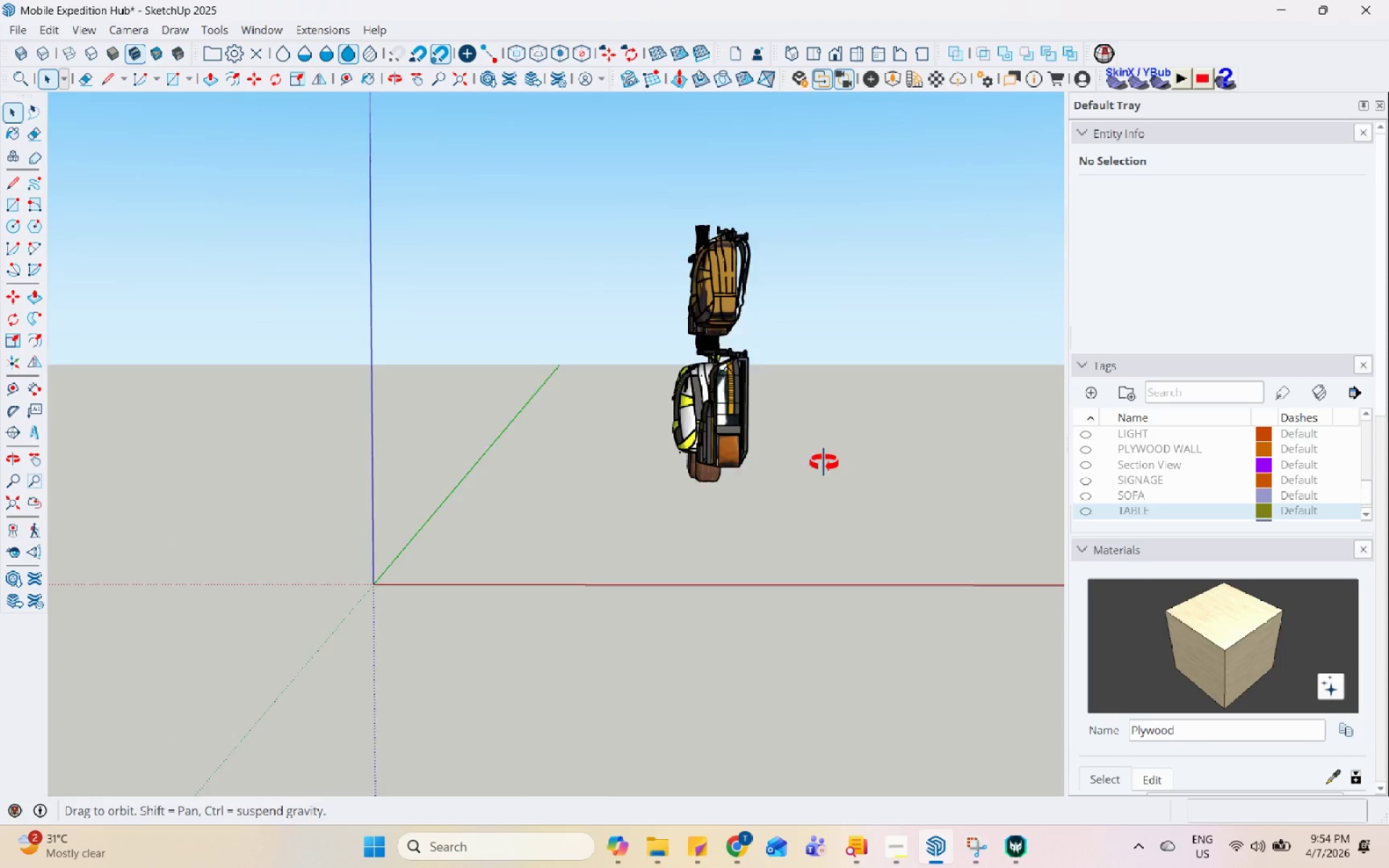 
scroll: coordinate [1049, 568], scroll_direction: up, amount: 1.0
 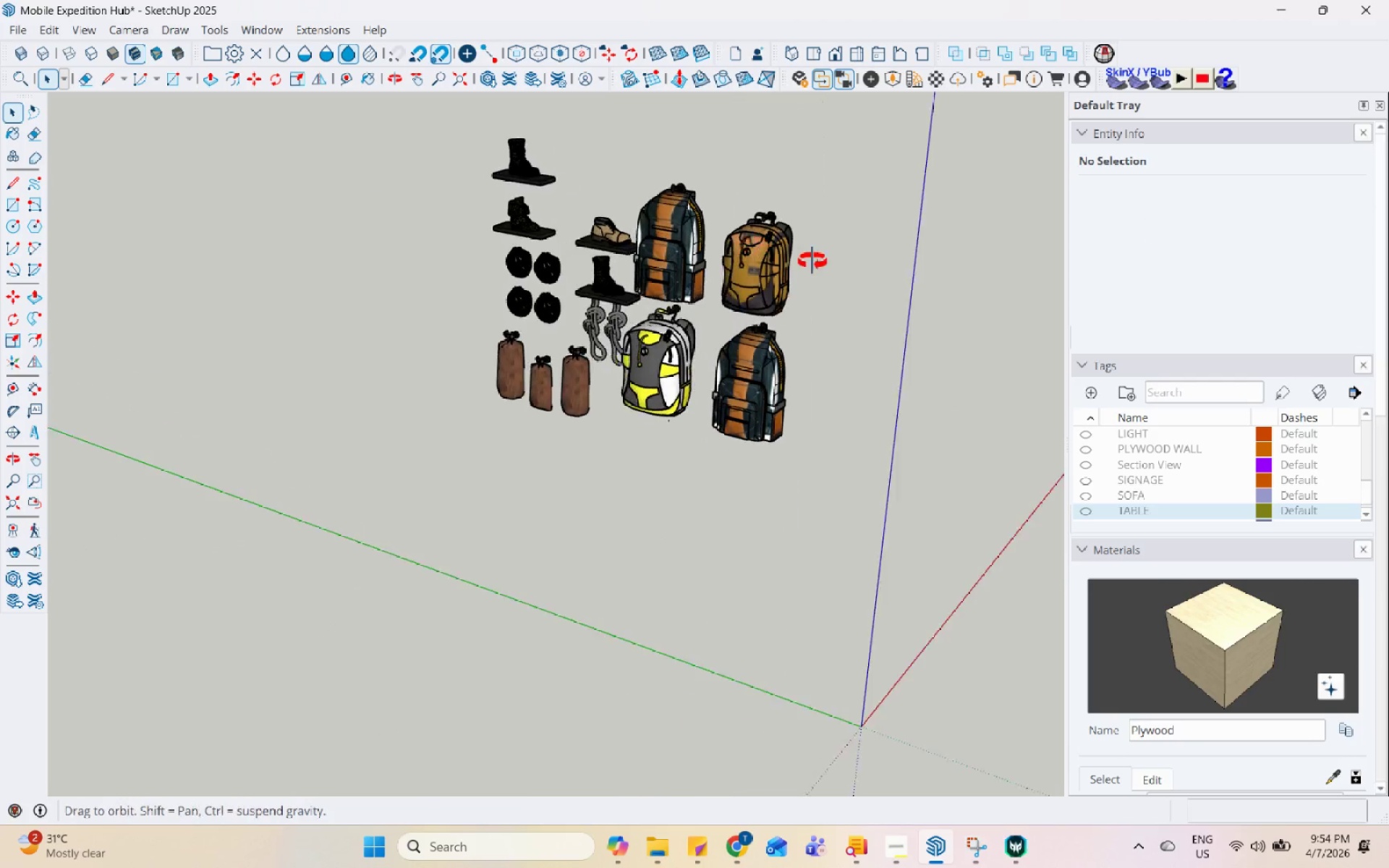 
left_click([634, 255])
 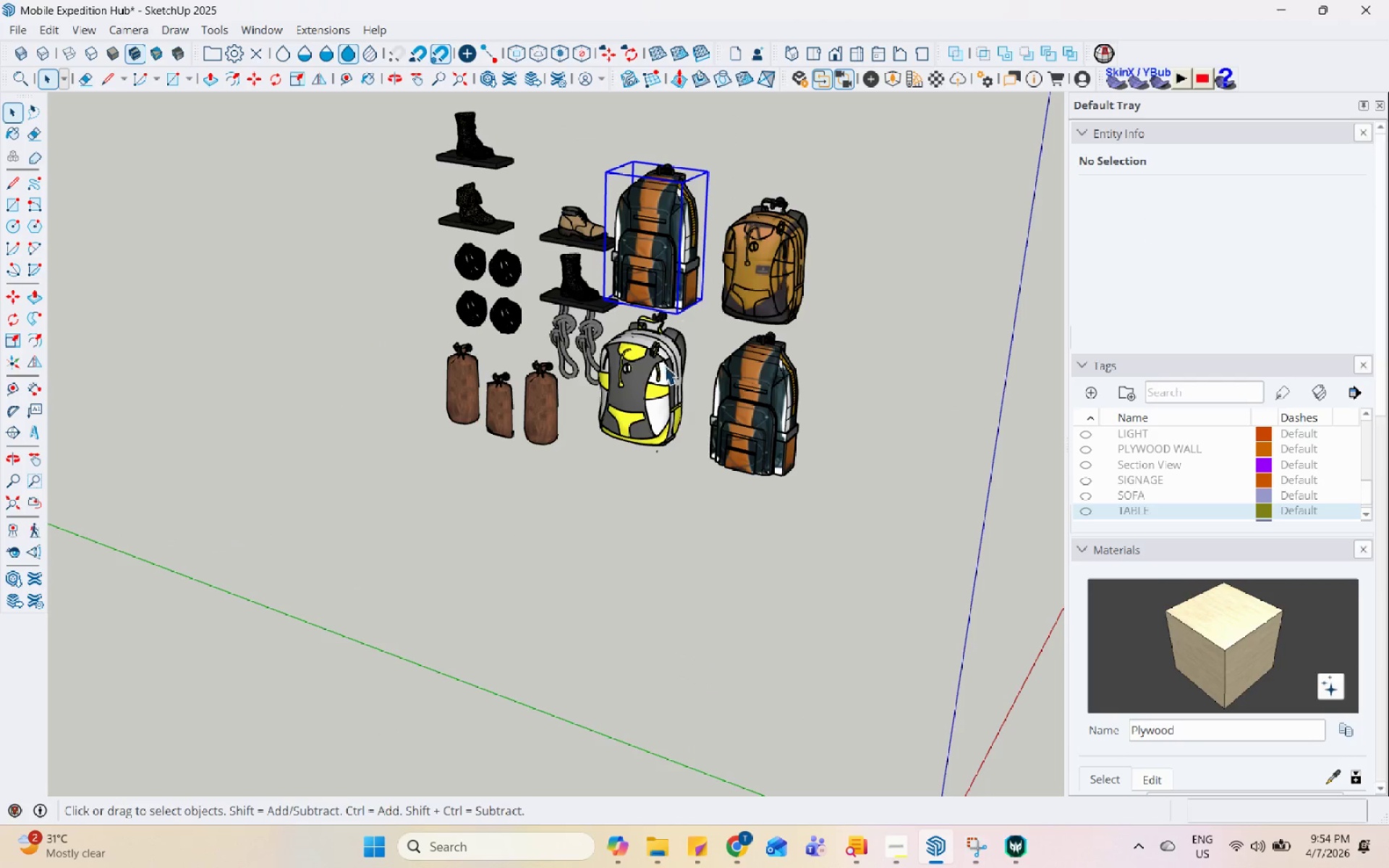 
scroll: coordinate [689, 265], scroll_direction: up, amount: 2.0
 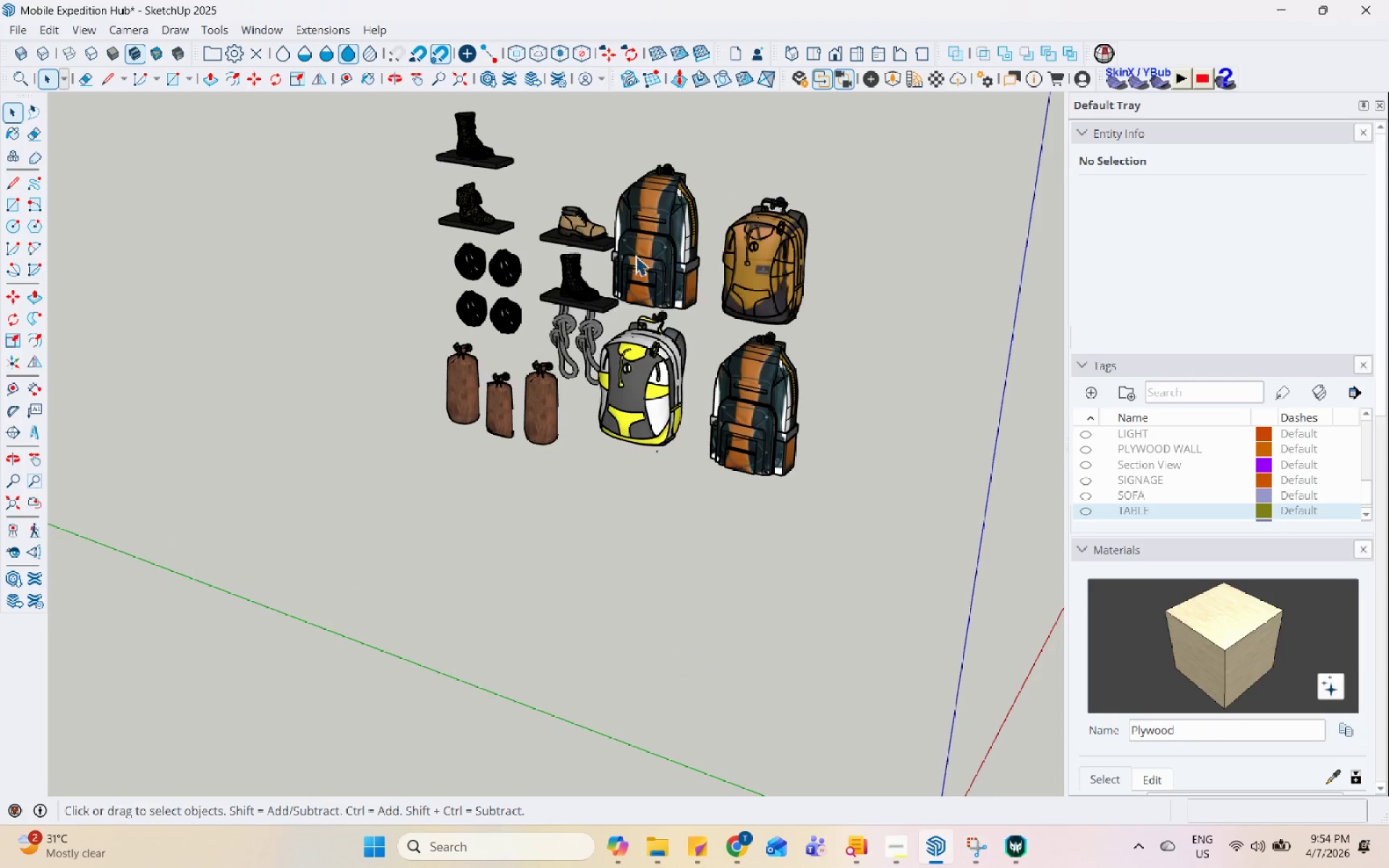 
hold_key(key=ControlLeft, duration=1.14)
double_click([785, 249])
 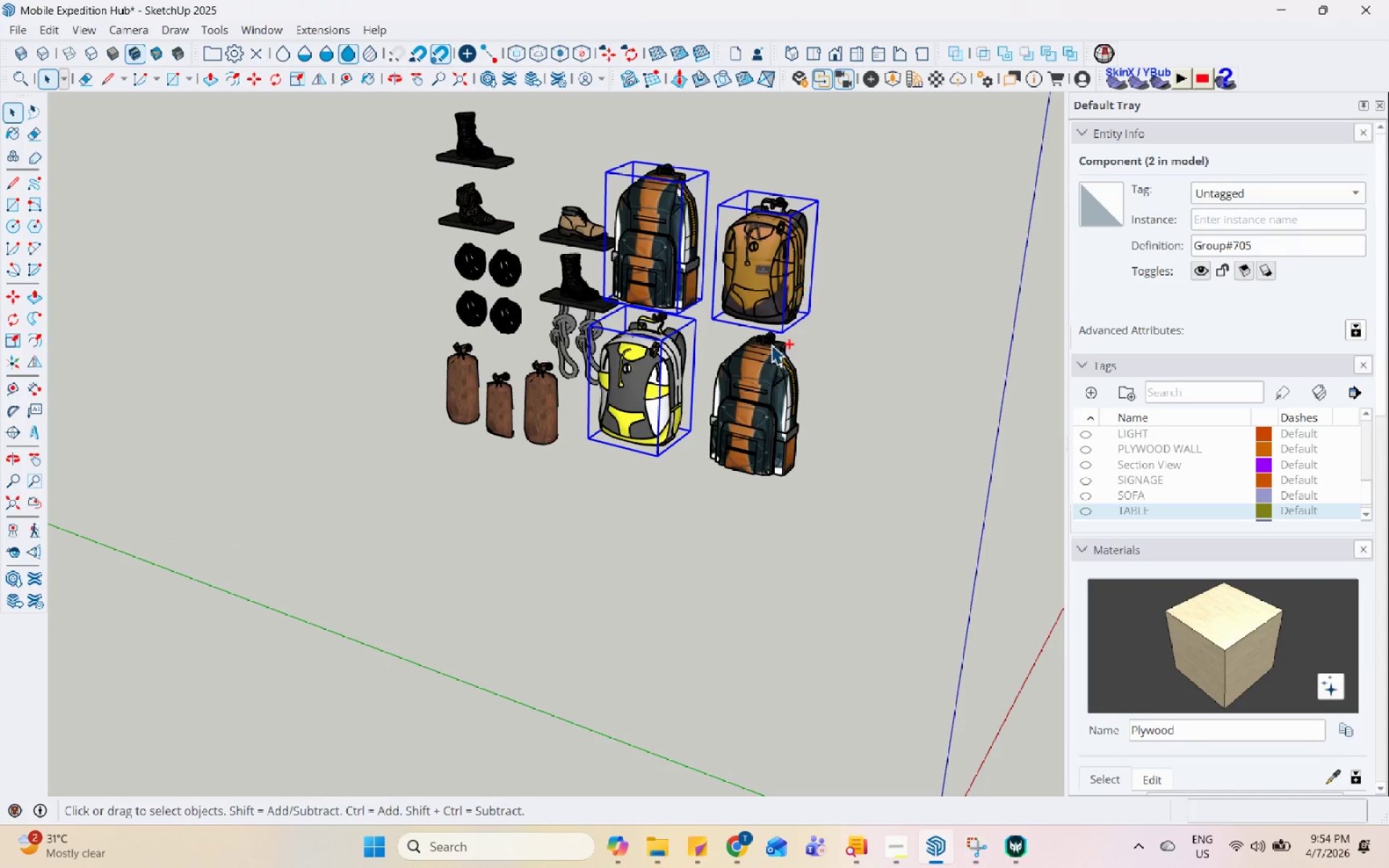 
triple_click([762, 398])
 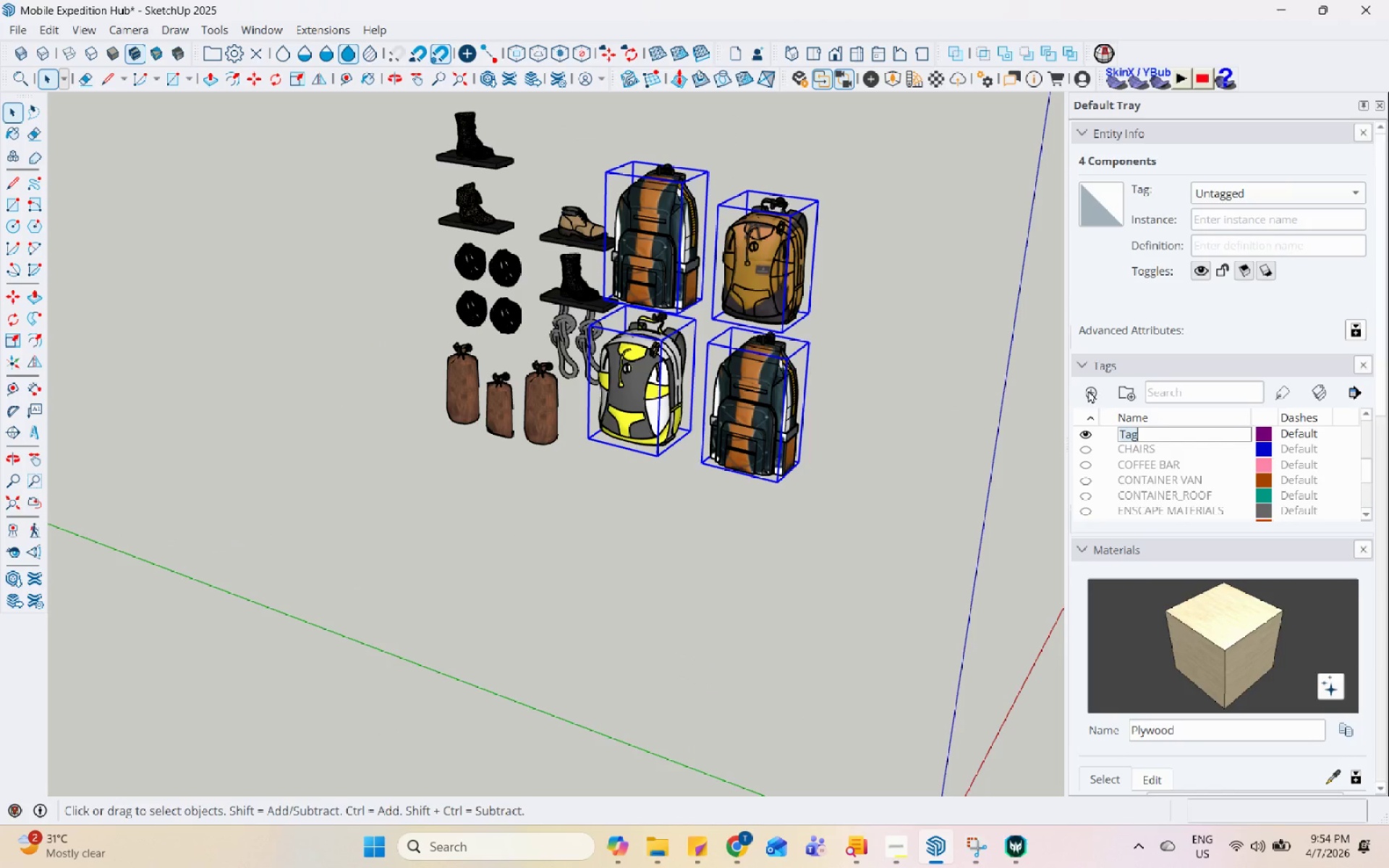 
type(DISPLAY_BAGS)
 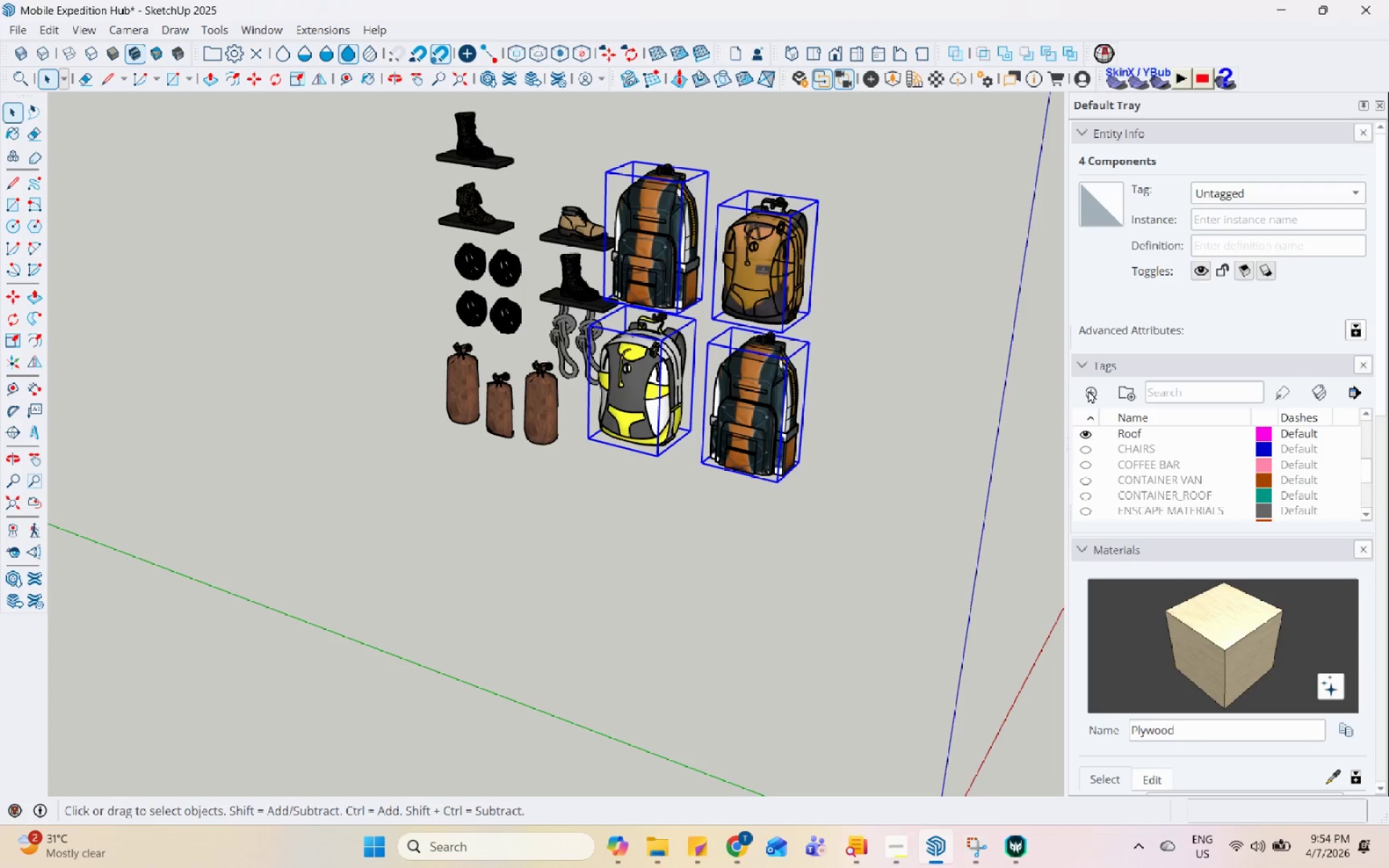 
 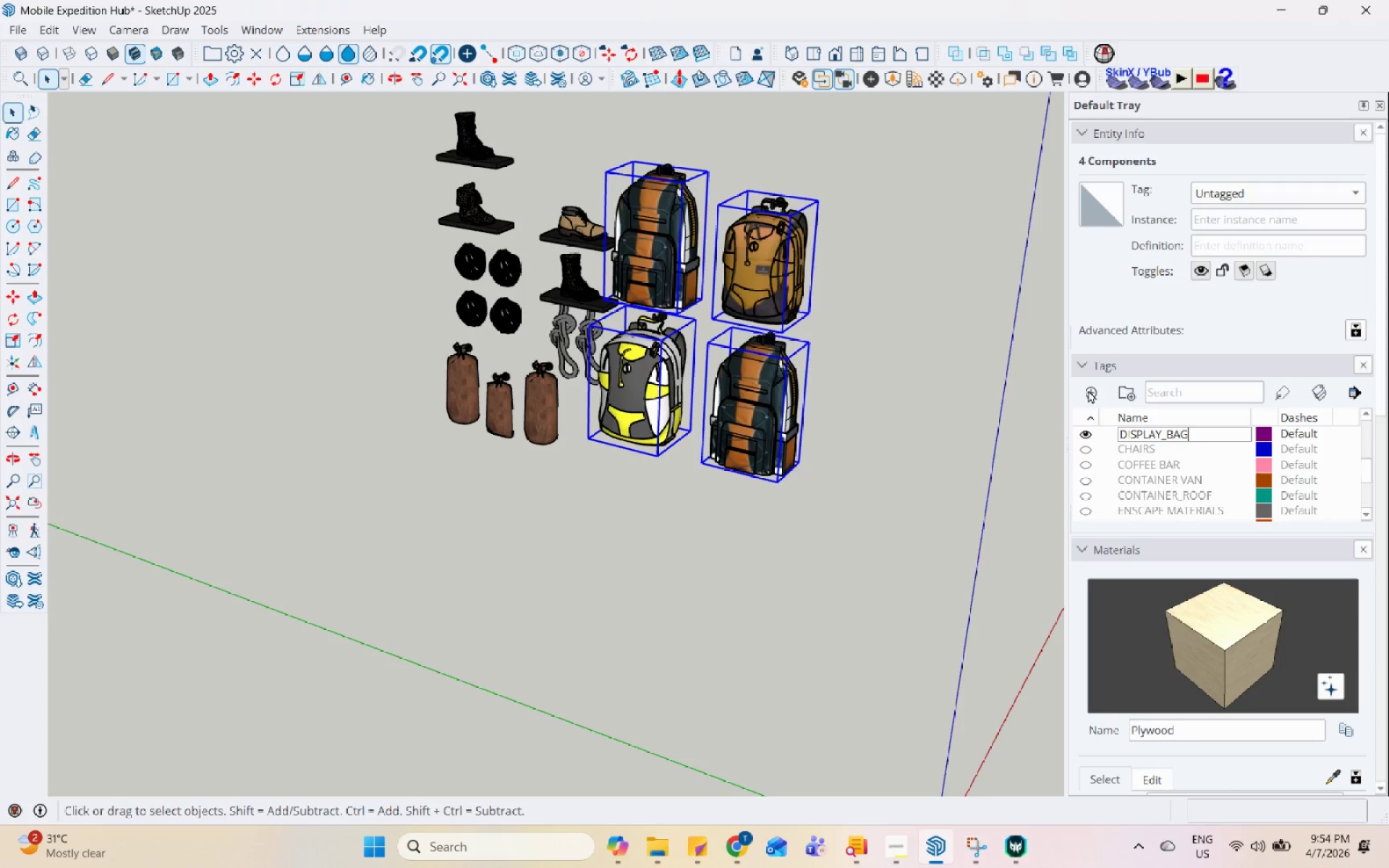 
key(Enter)
 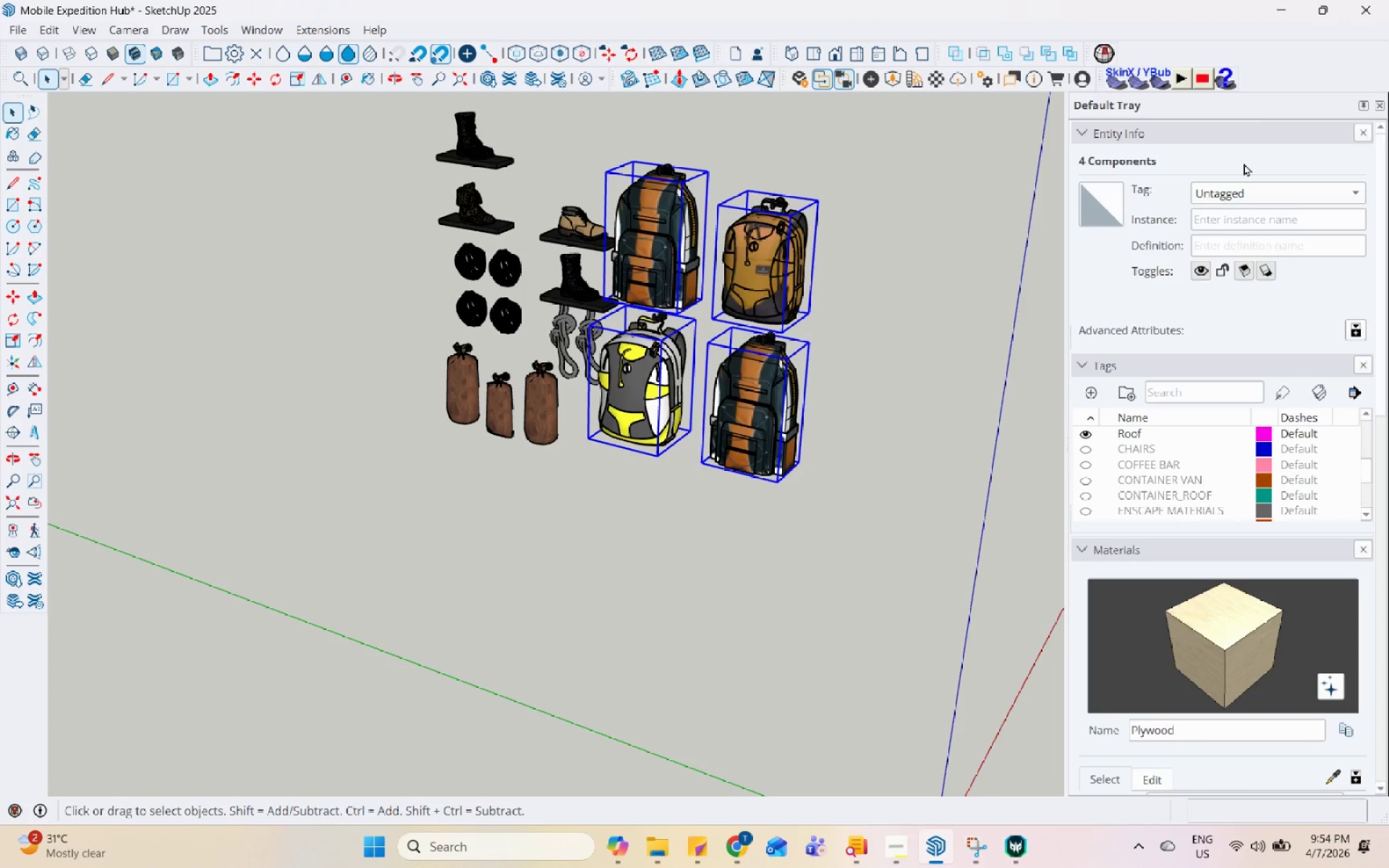 
left_click([1242, 193])
 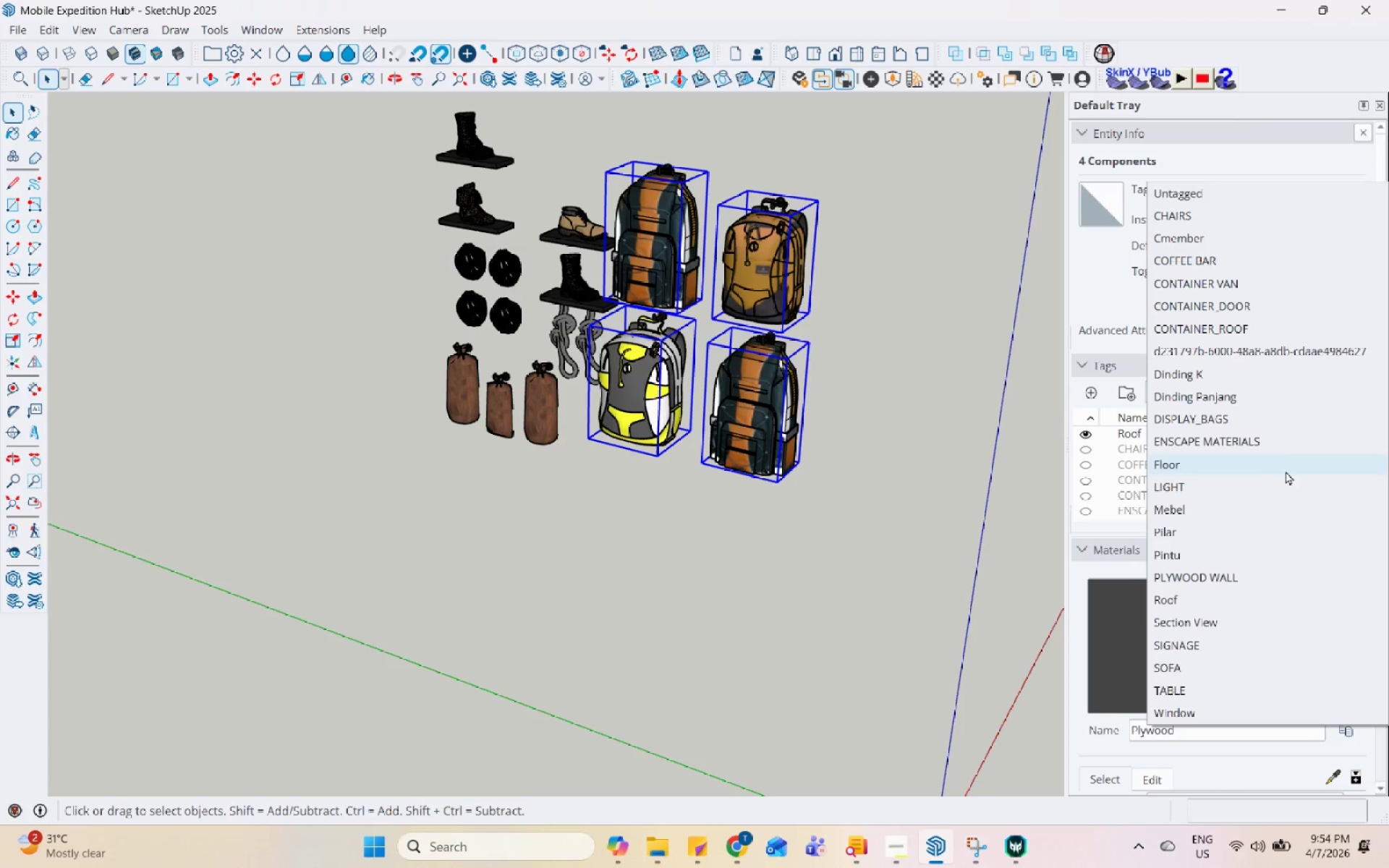 
left_click([1284, 416])
 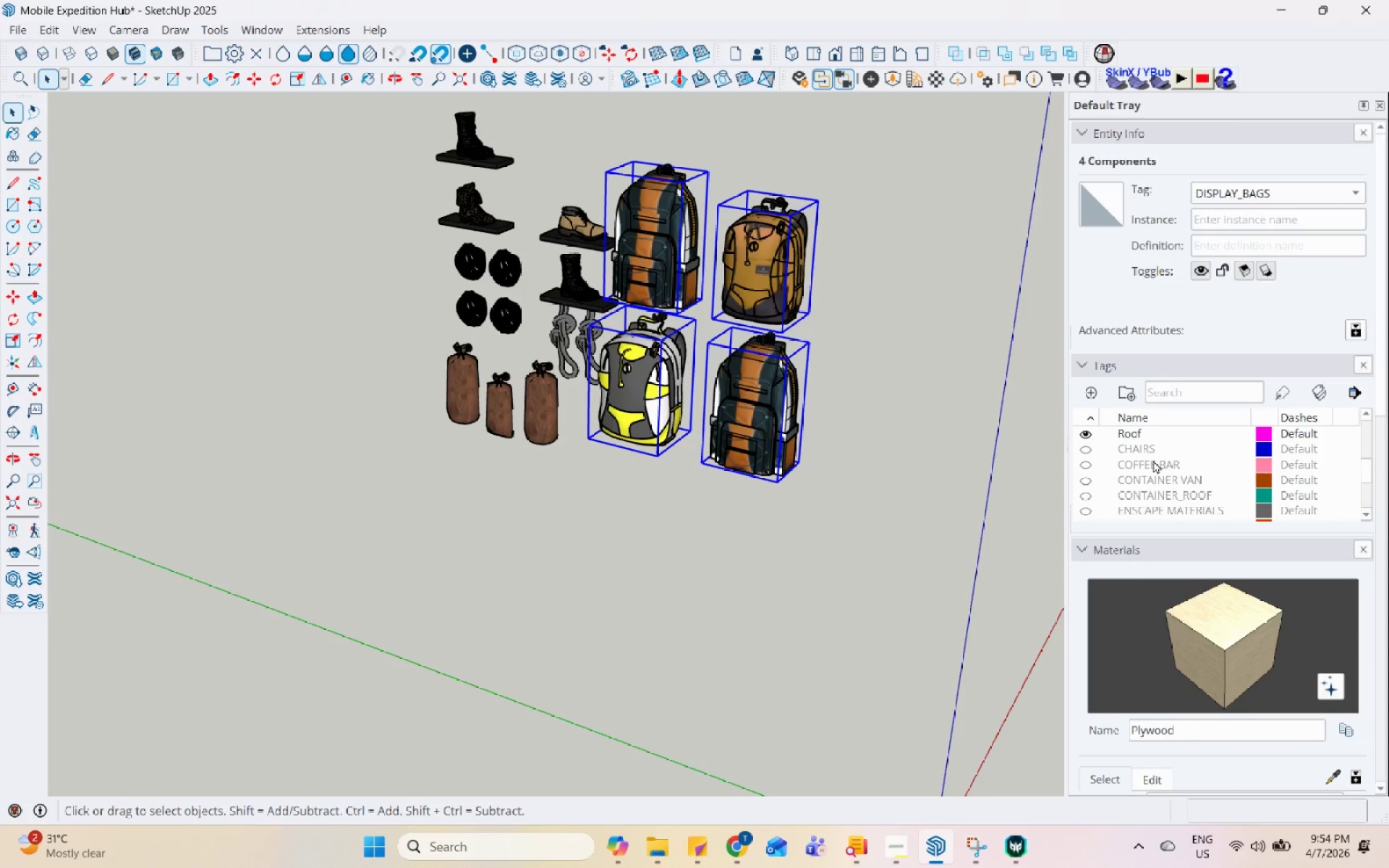 
scroll: coordinate [1102, 459], scroll_direction: up, amount: 7.0
 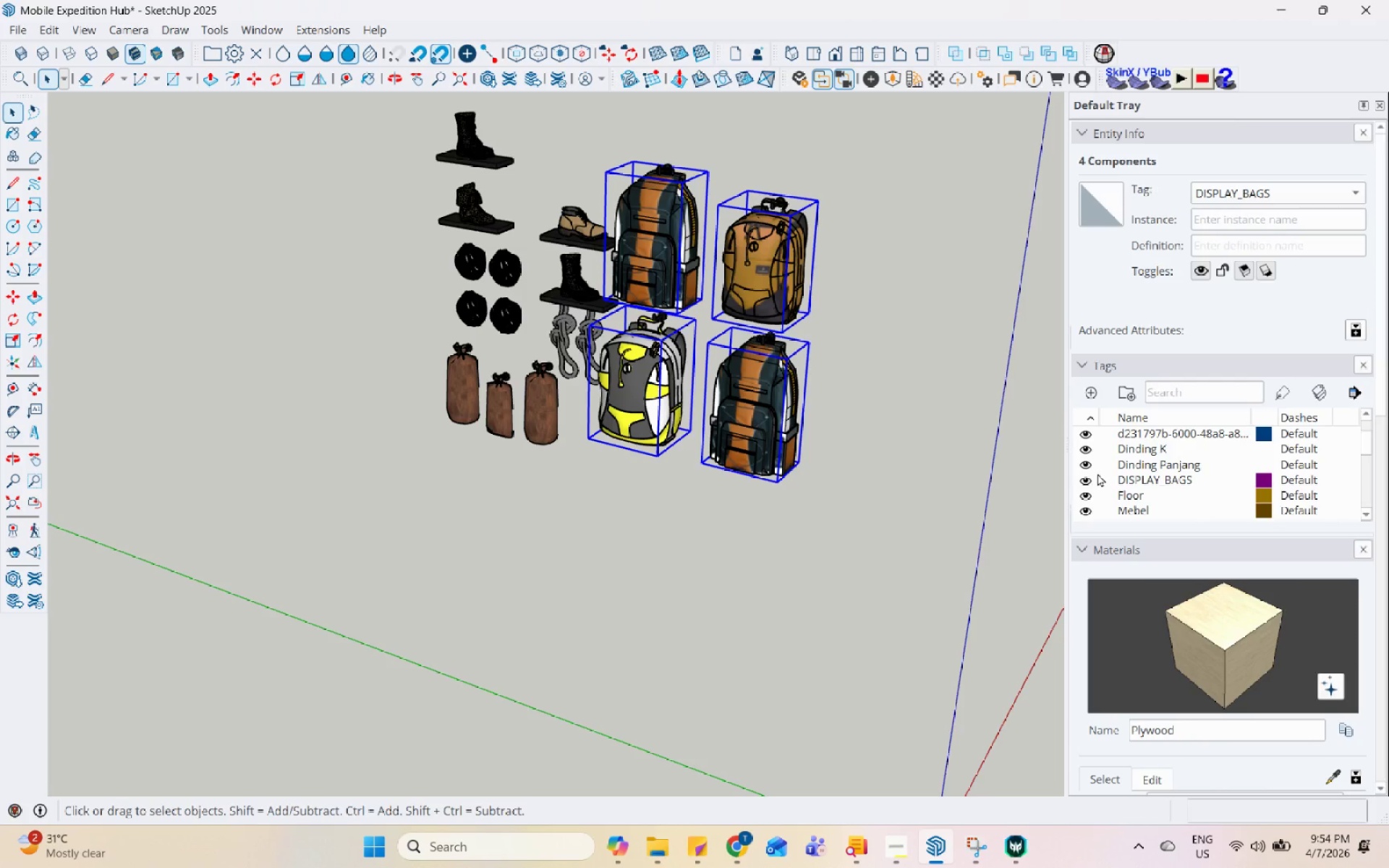 
left_click([1085, 481])
 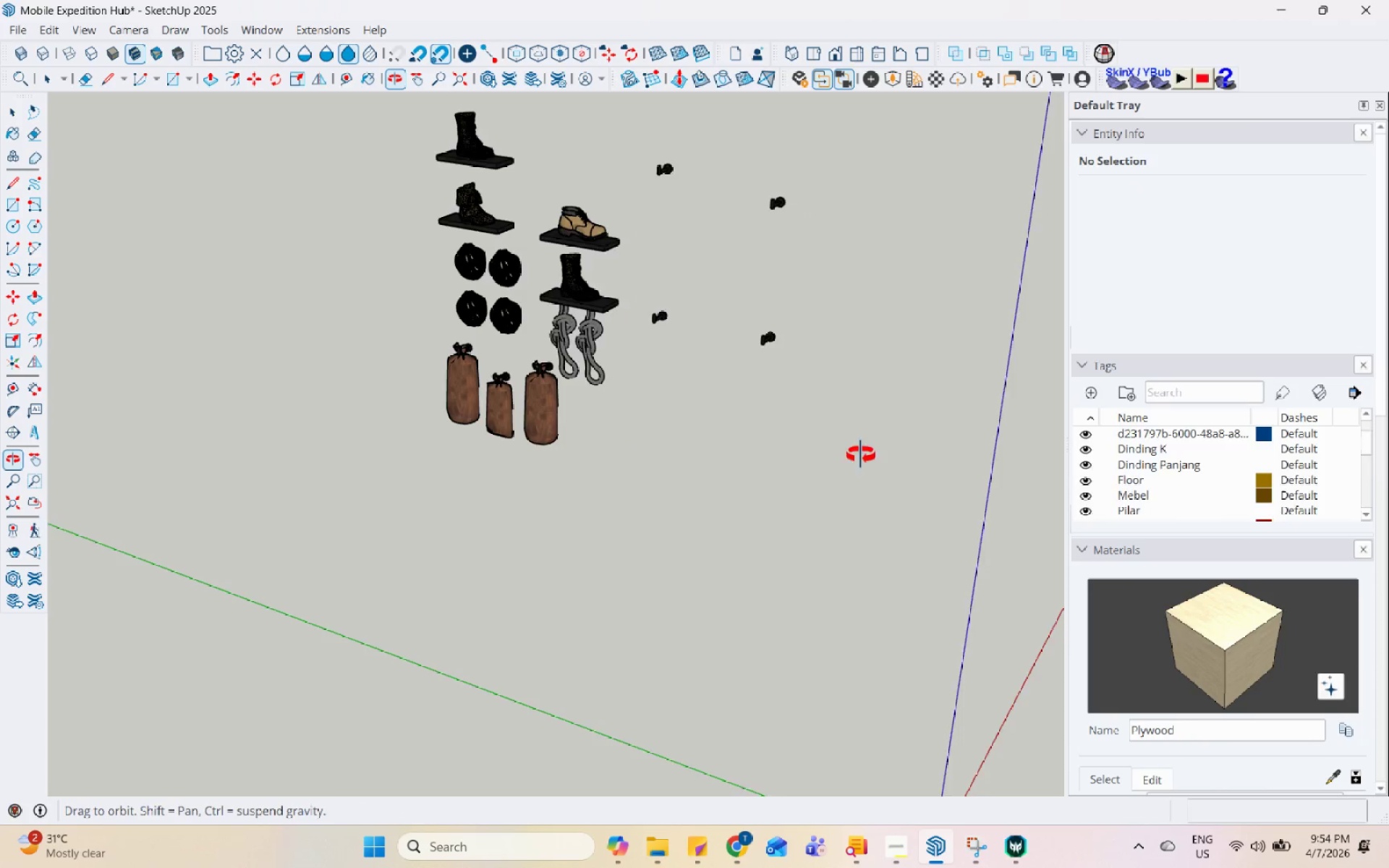 
left_click([542, 320])
 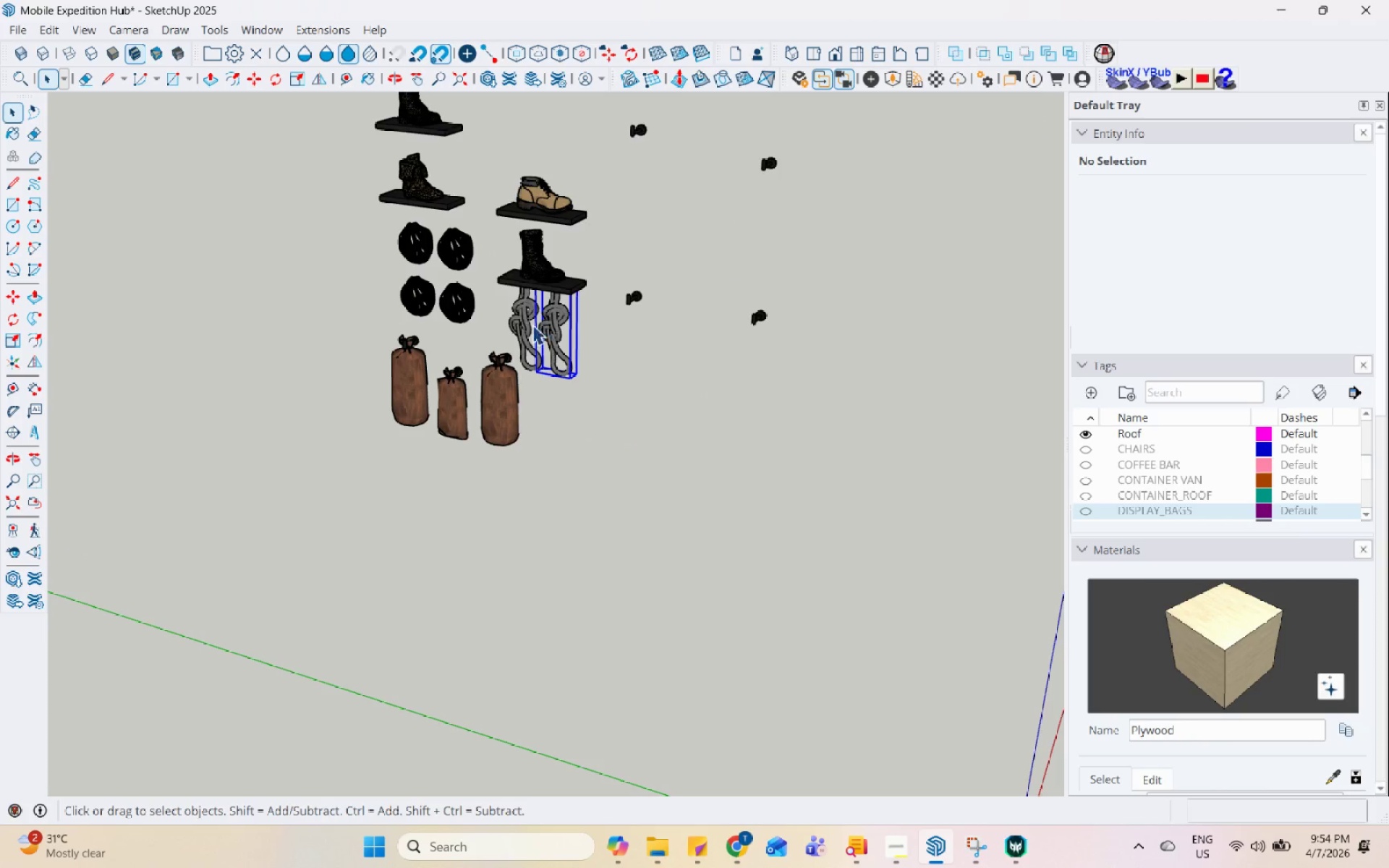 
scroll: coordinate [844, 446], scroll_direction: up, amount: 1.0
 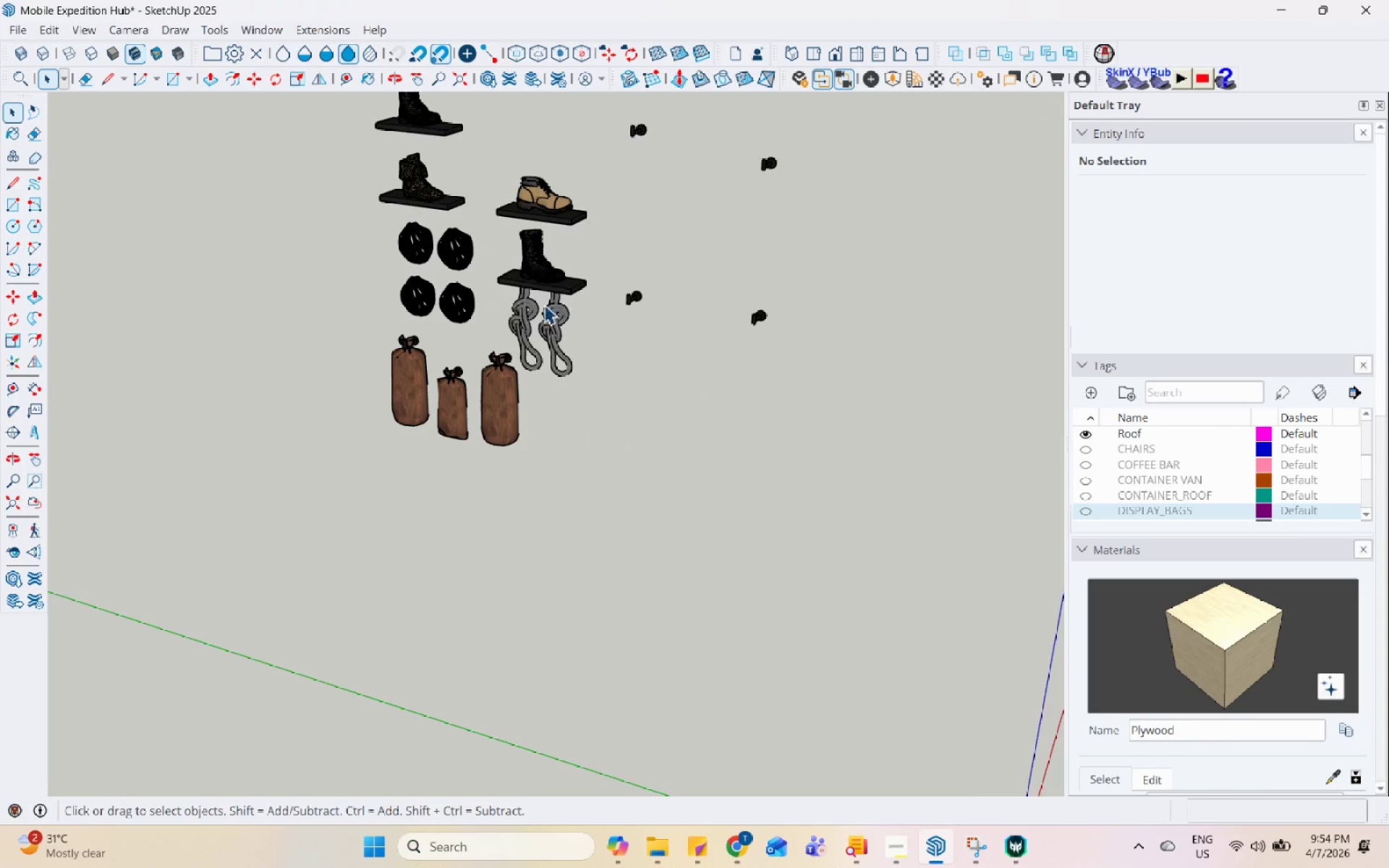 
hold_key(key=ControlLeft, duration=0.42)
left_click([517, 327])
 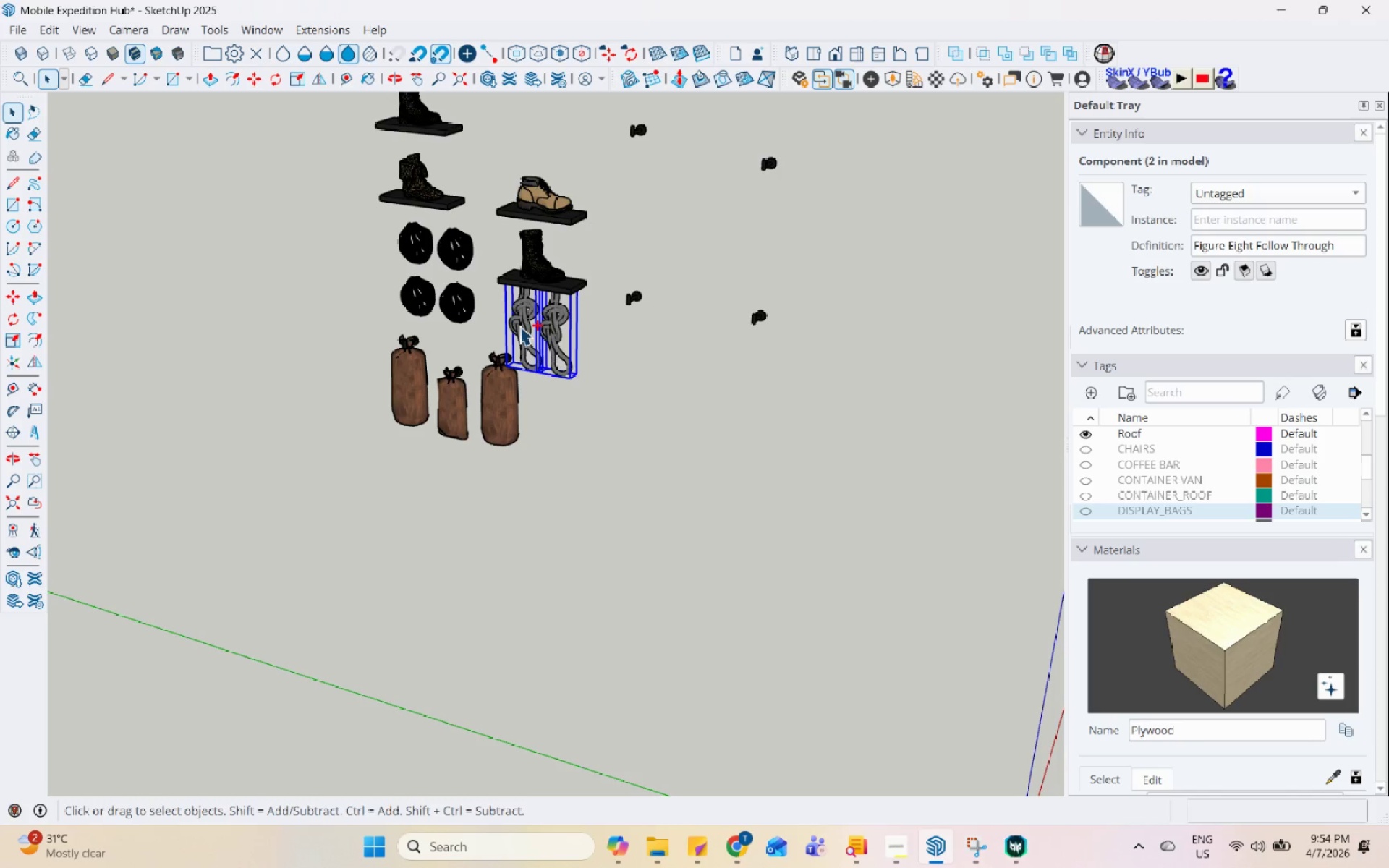 
right_click([519, 326])
 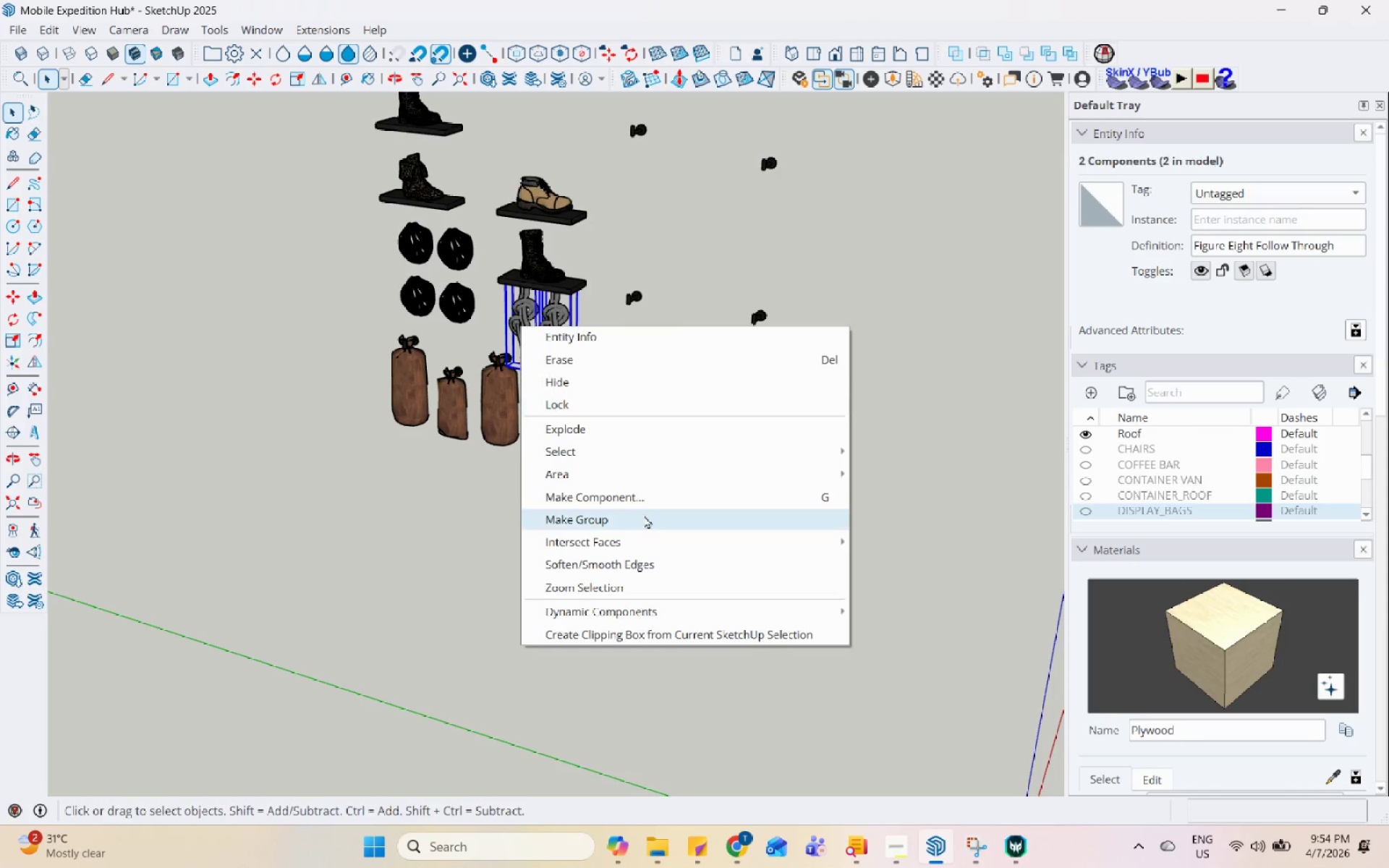 
left_click([645, 519])
 